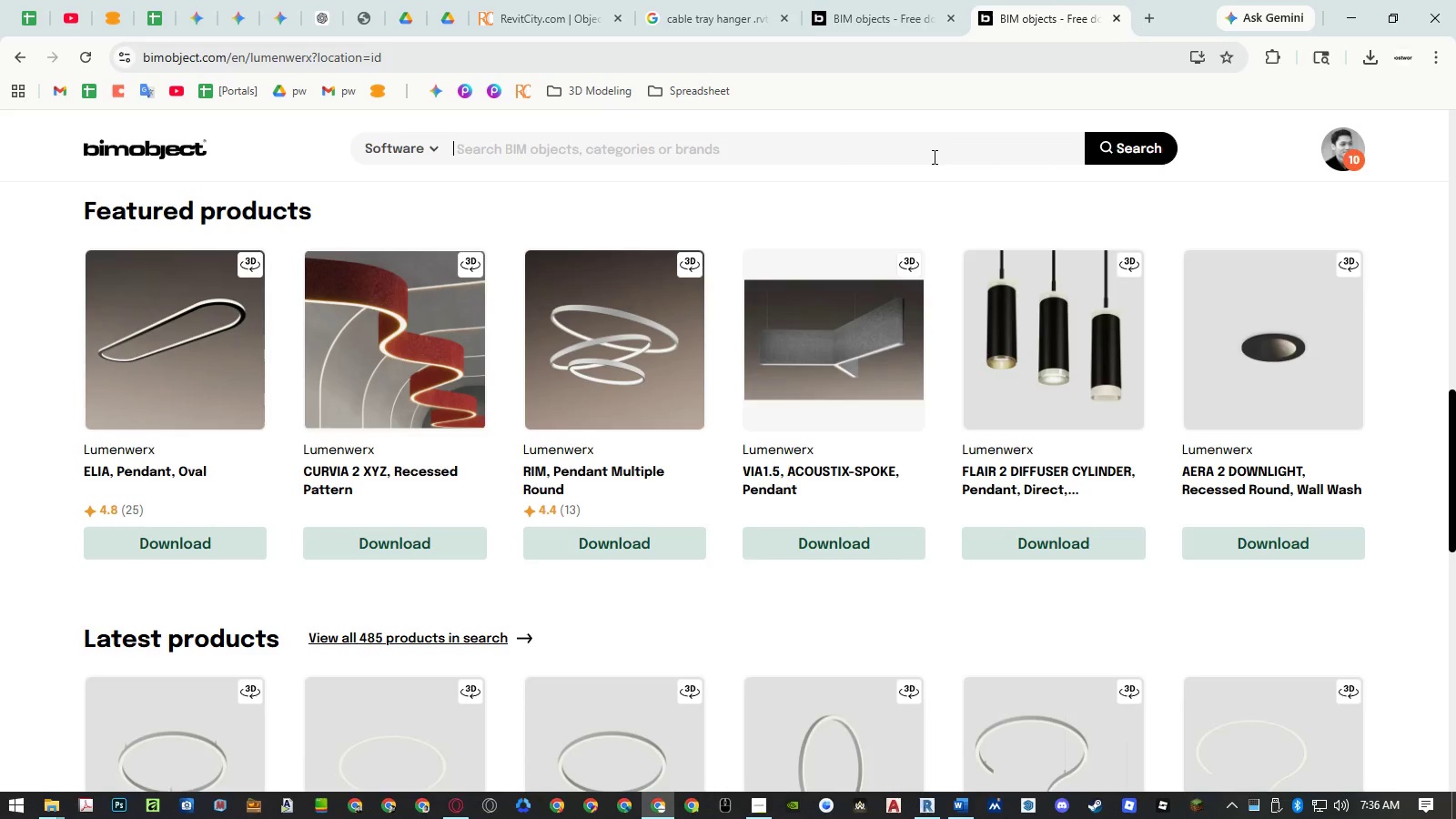 
scroll: coordinate [957, 215], scroll_direction: down, amount: 11.0
 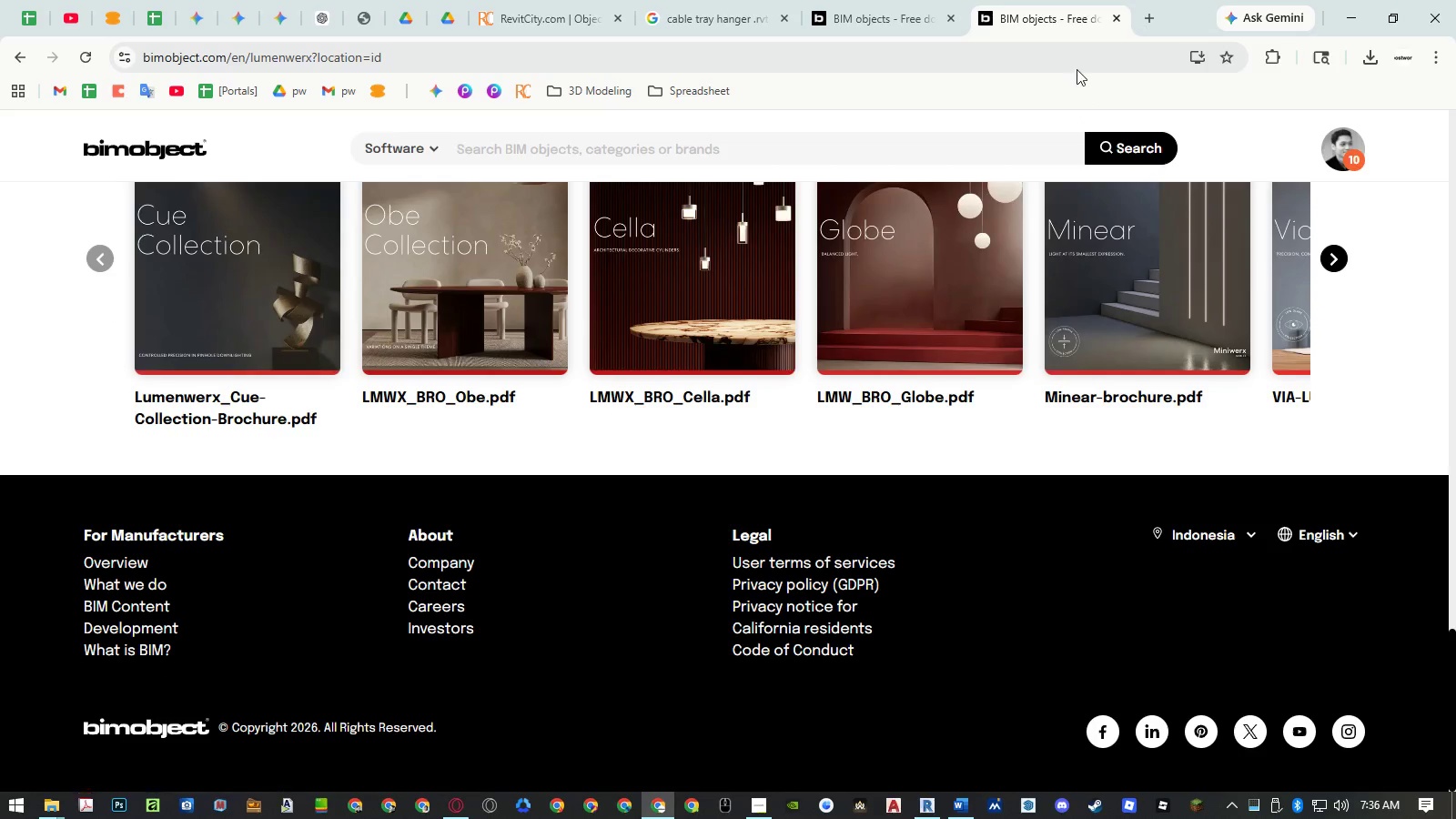 
left_click([1118, 23])
 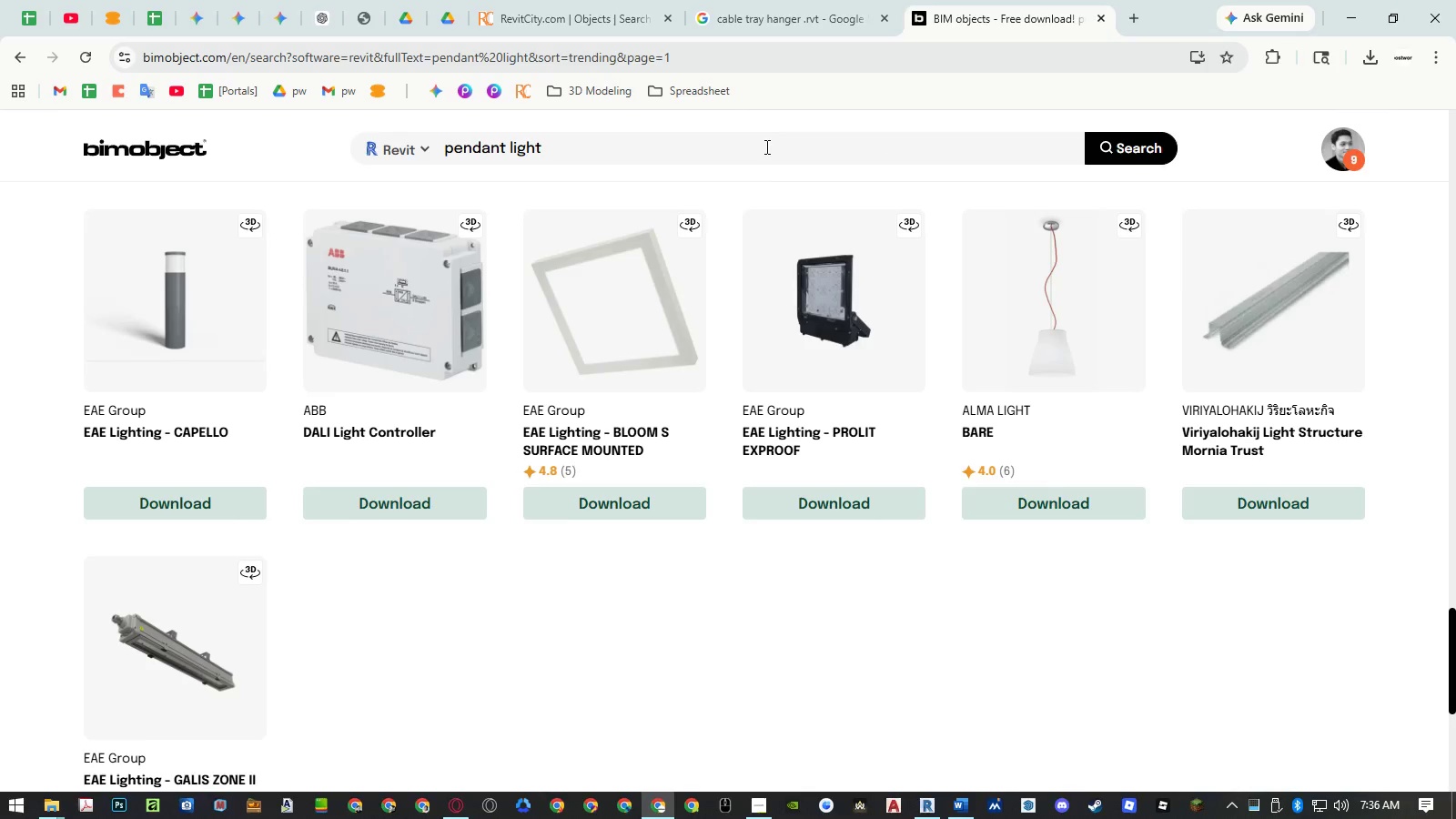 
scroll: coordinate [781, 450], scroll_direction: up, amount: 25.0
 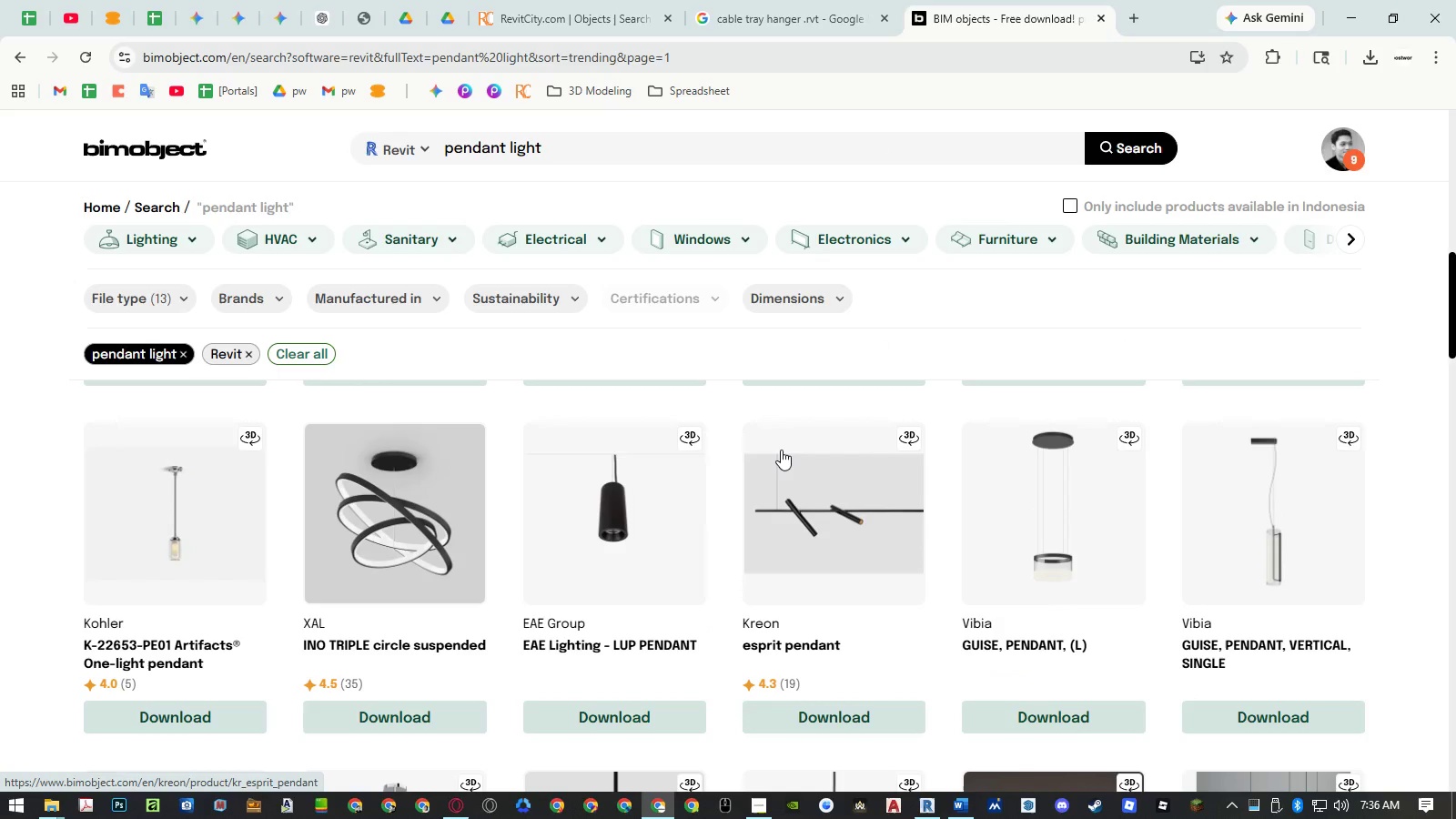 
scroll: coordinate [781, 450], scroll_direction: up, amount: 12.0
 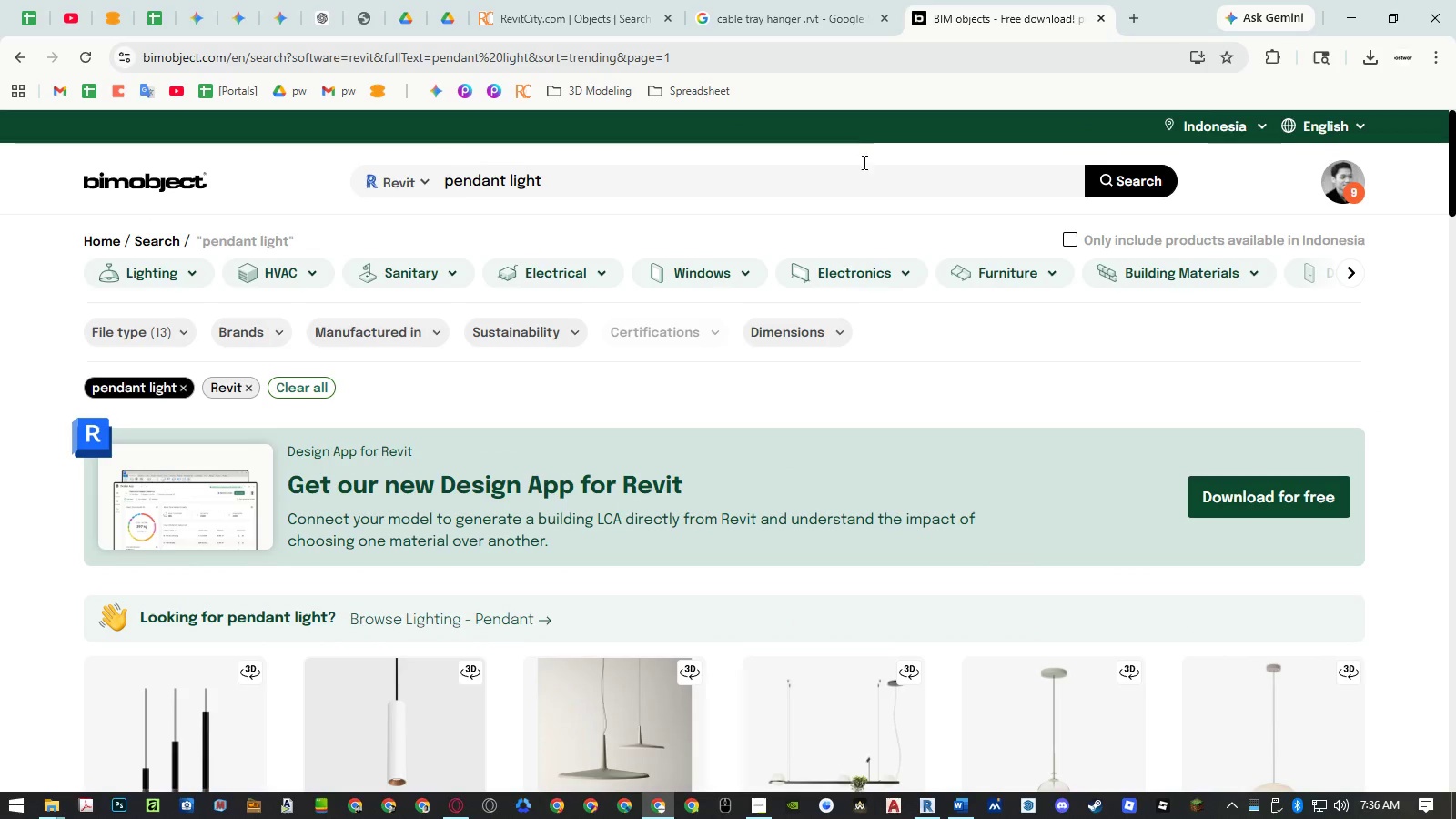 
left_click([814, 23])
 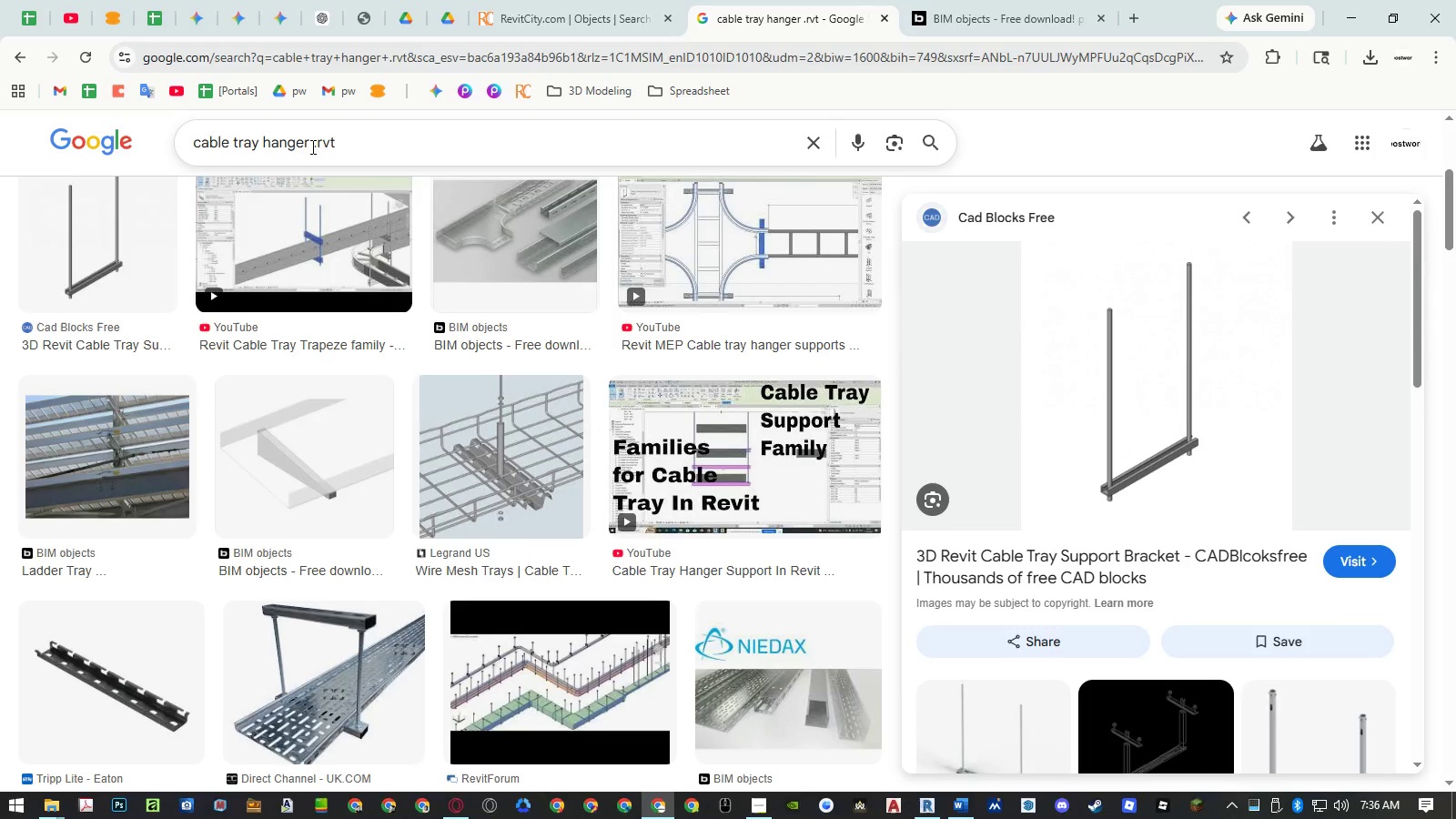 
left_click([297, 141])
 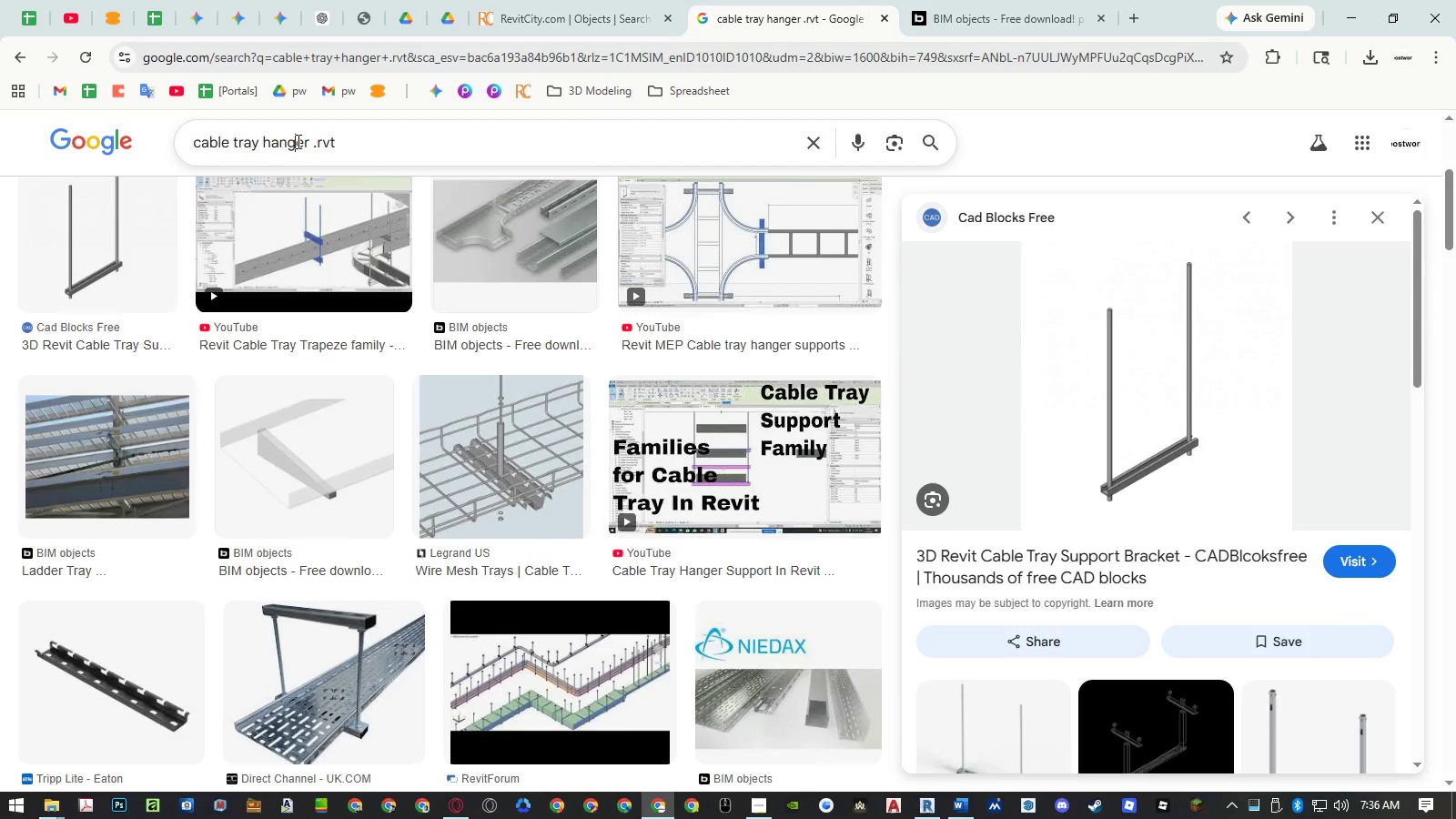 
left_click_drag(start_coordinate=[297, 141], to_coordinate=[191, 143])
 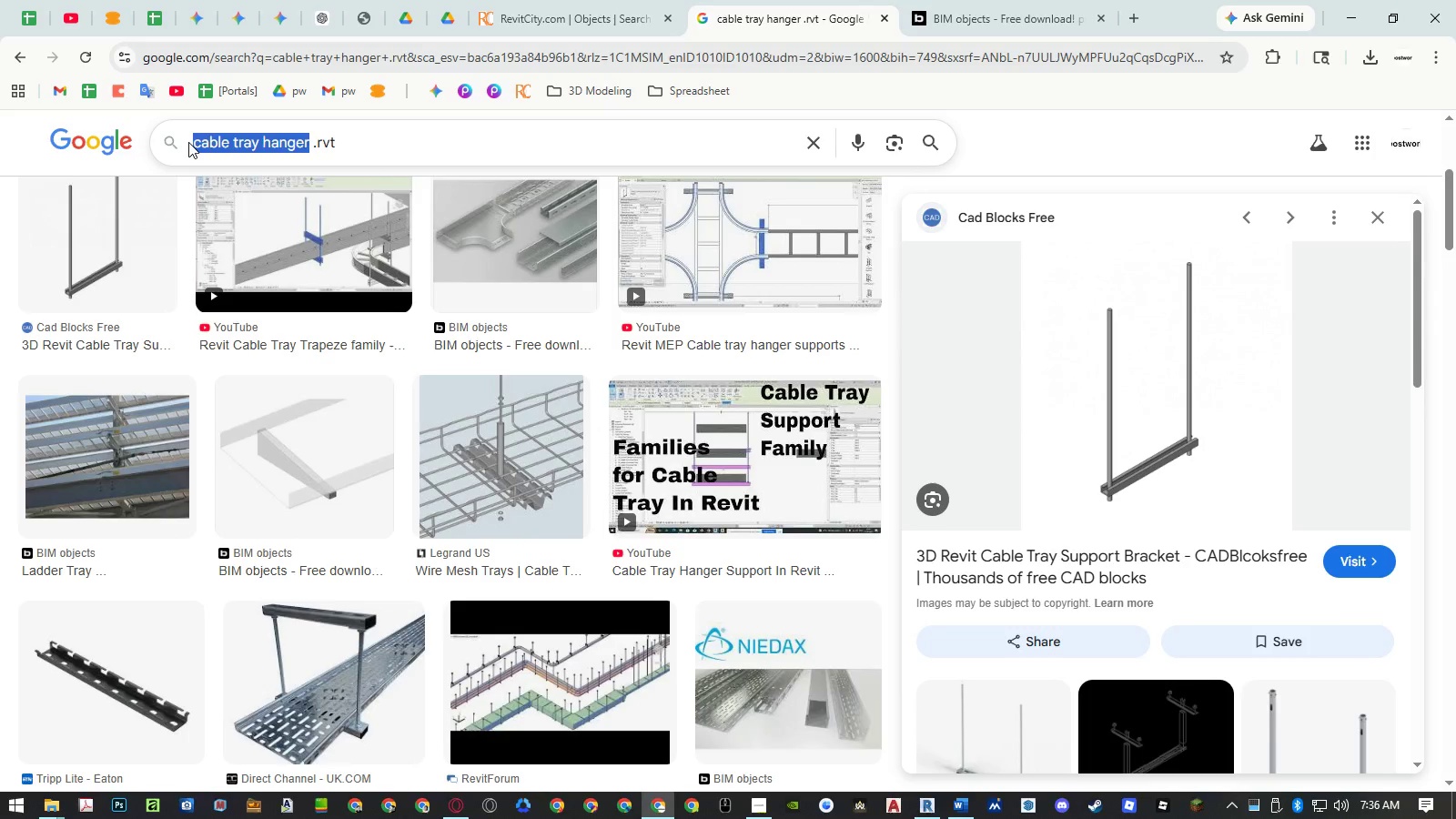 
type(pendant light)
 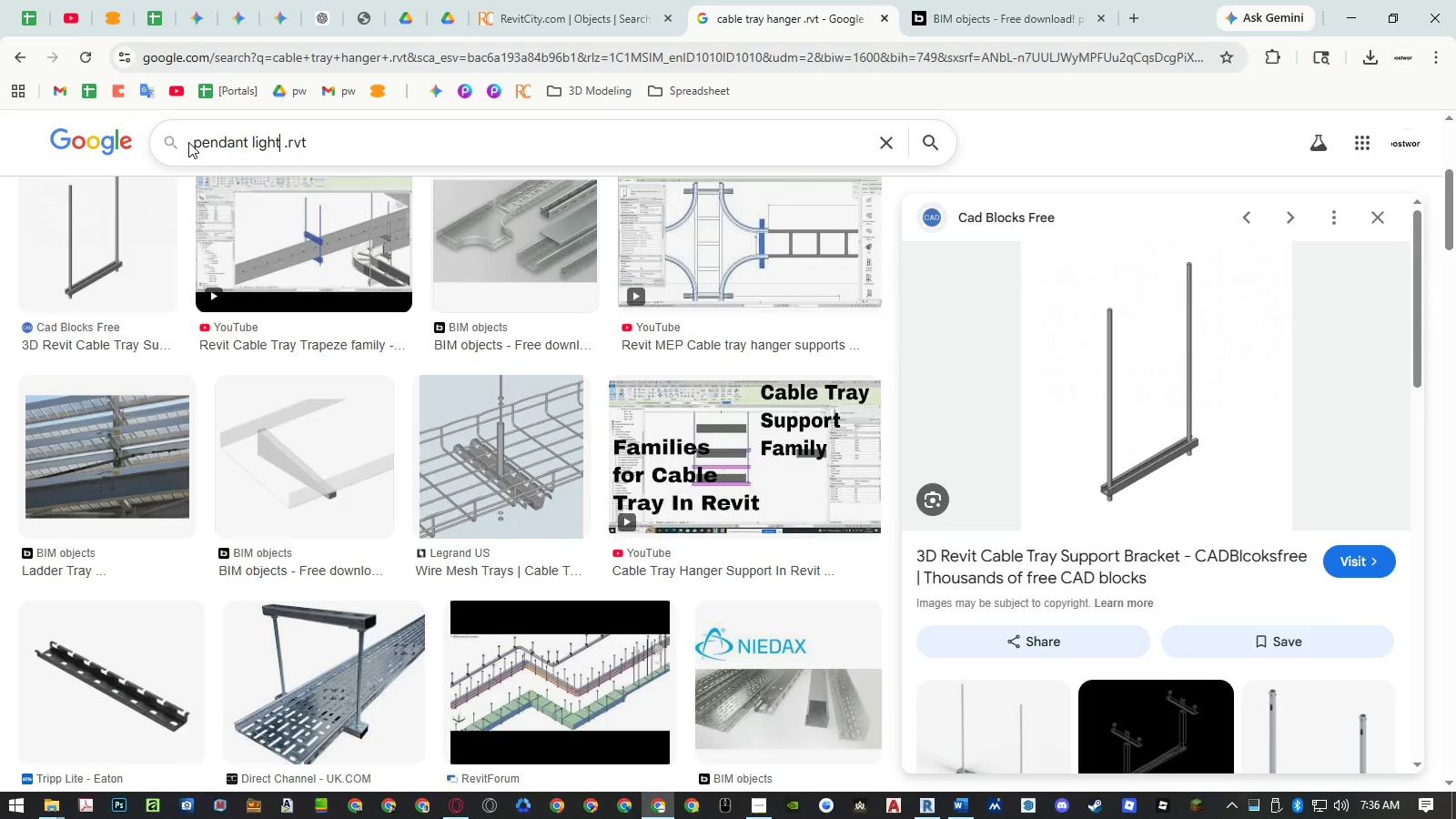 
key(Enter)
 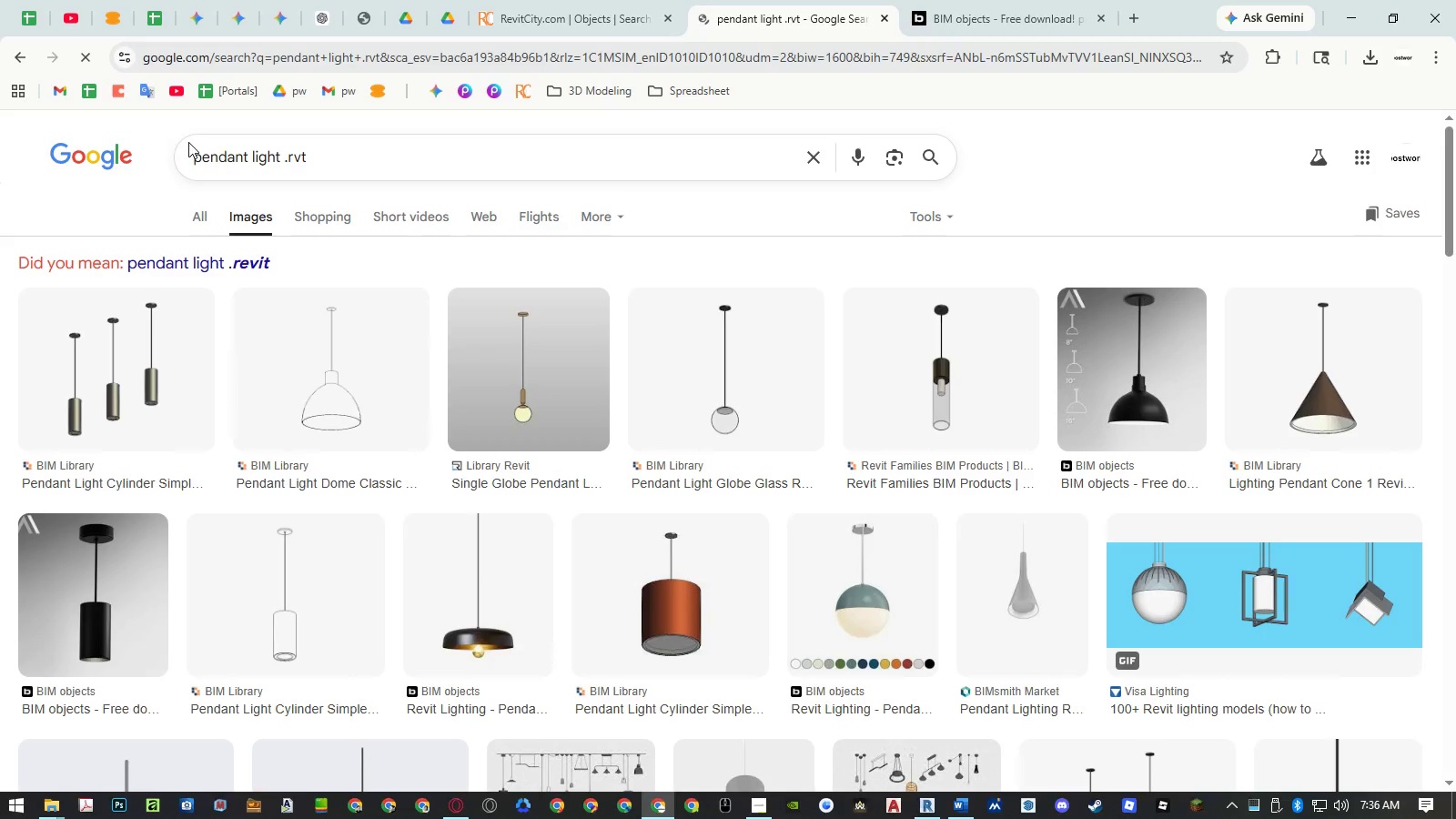 
scroll: coordinate [753, 479], scroll_direction: down, amount: 12.0
 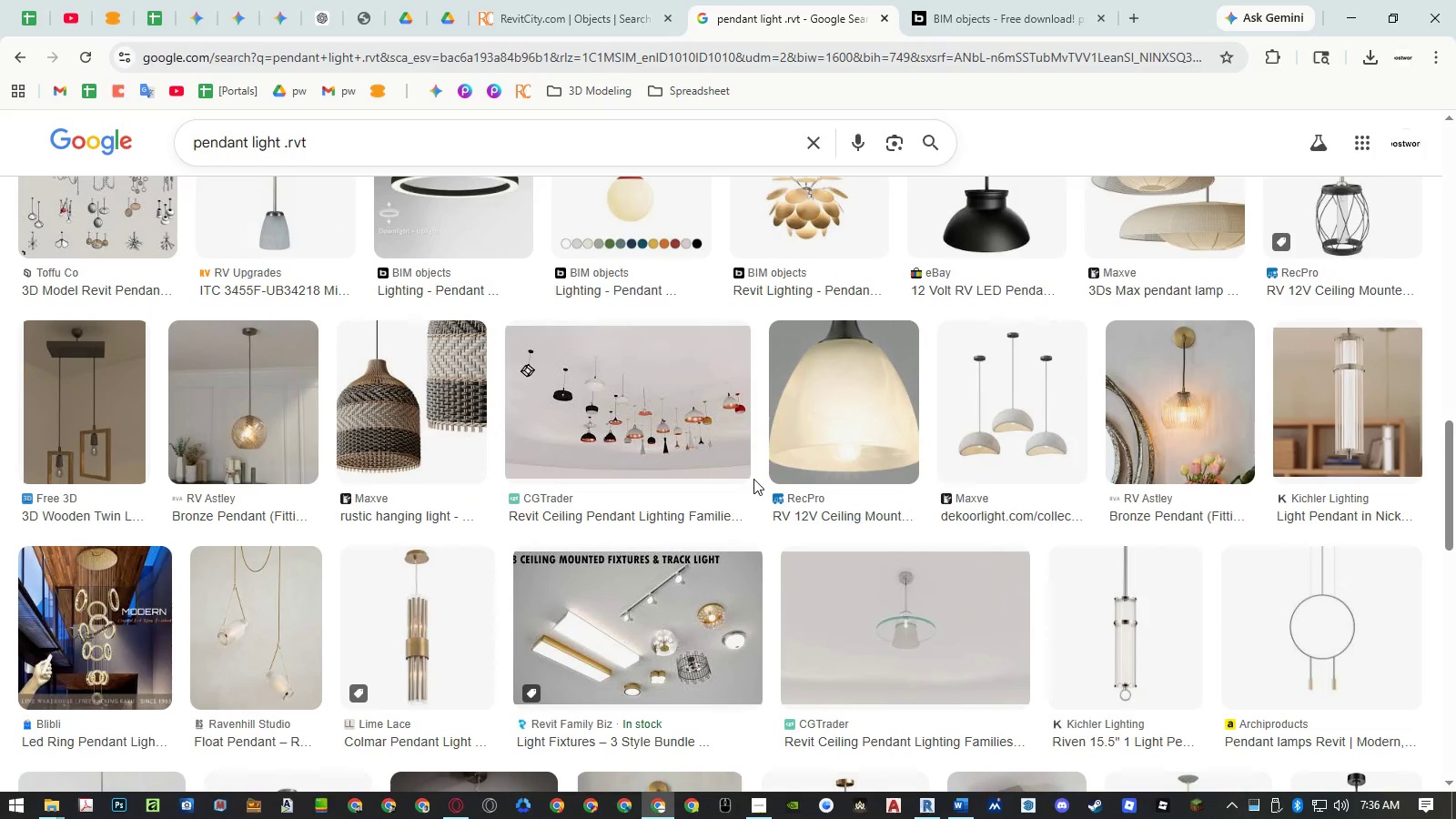 
left_click([932, 31])
 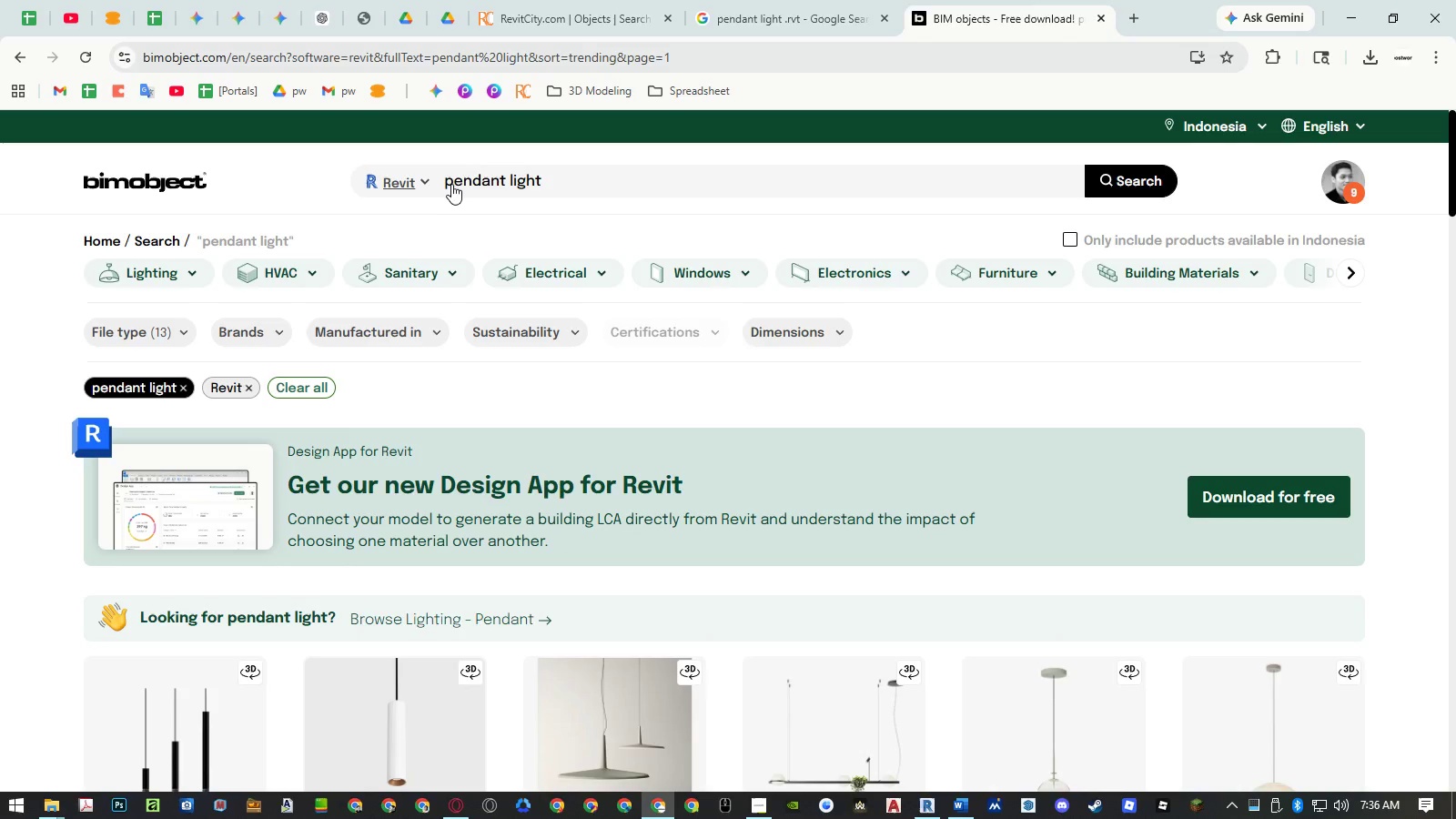 
left_click([470, 181])
 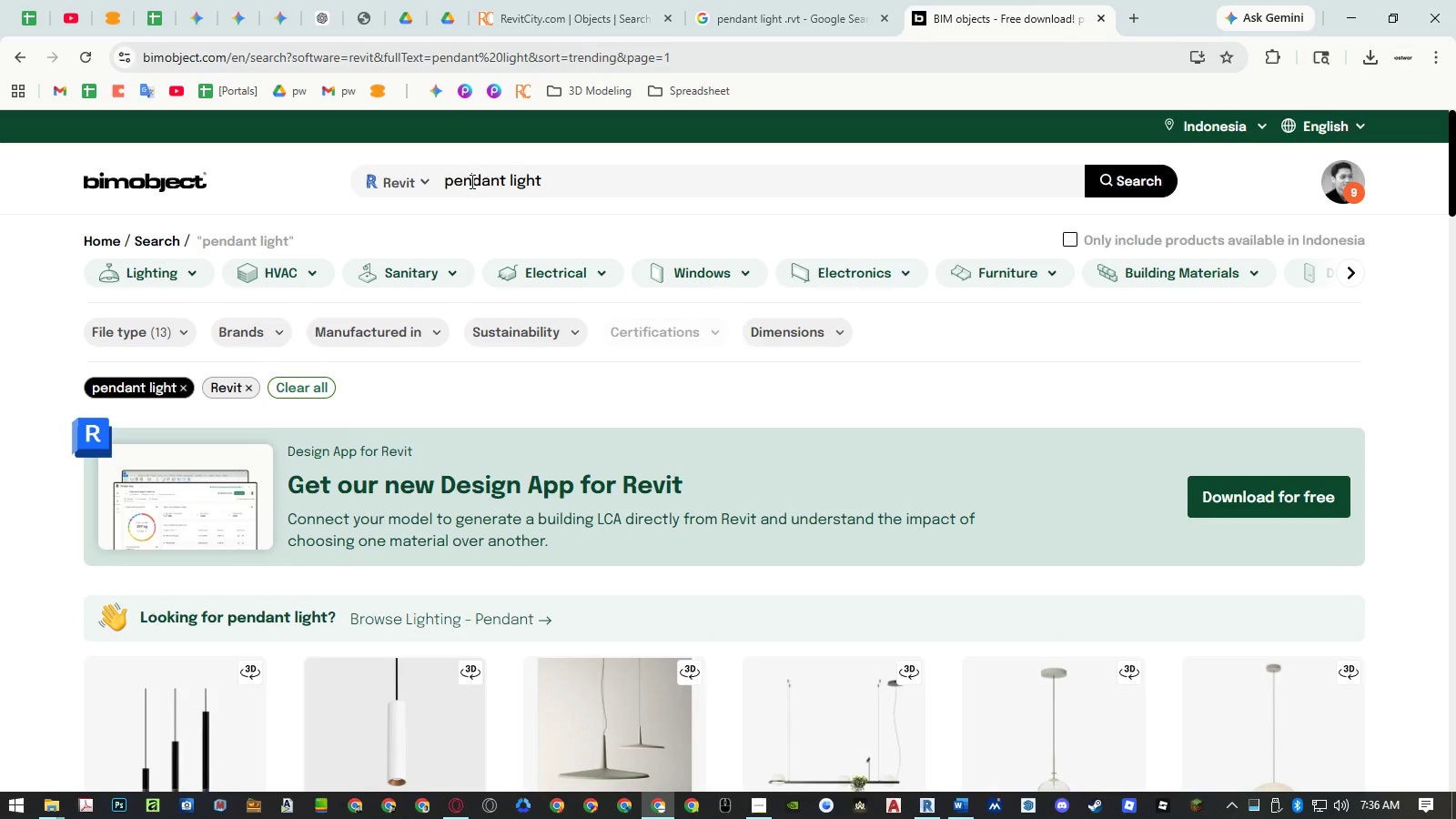 
left_click_drag(start_coordinate=[470, 181], to_coordinate=[455, 182])
 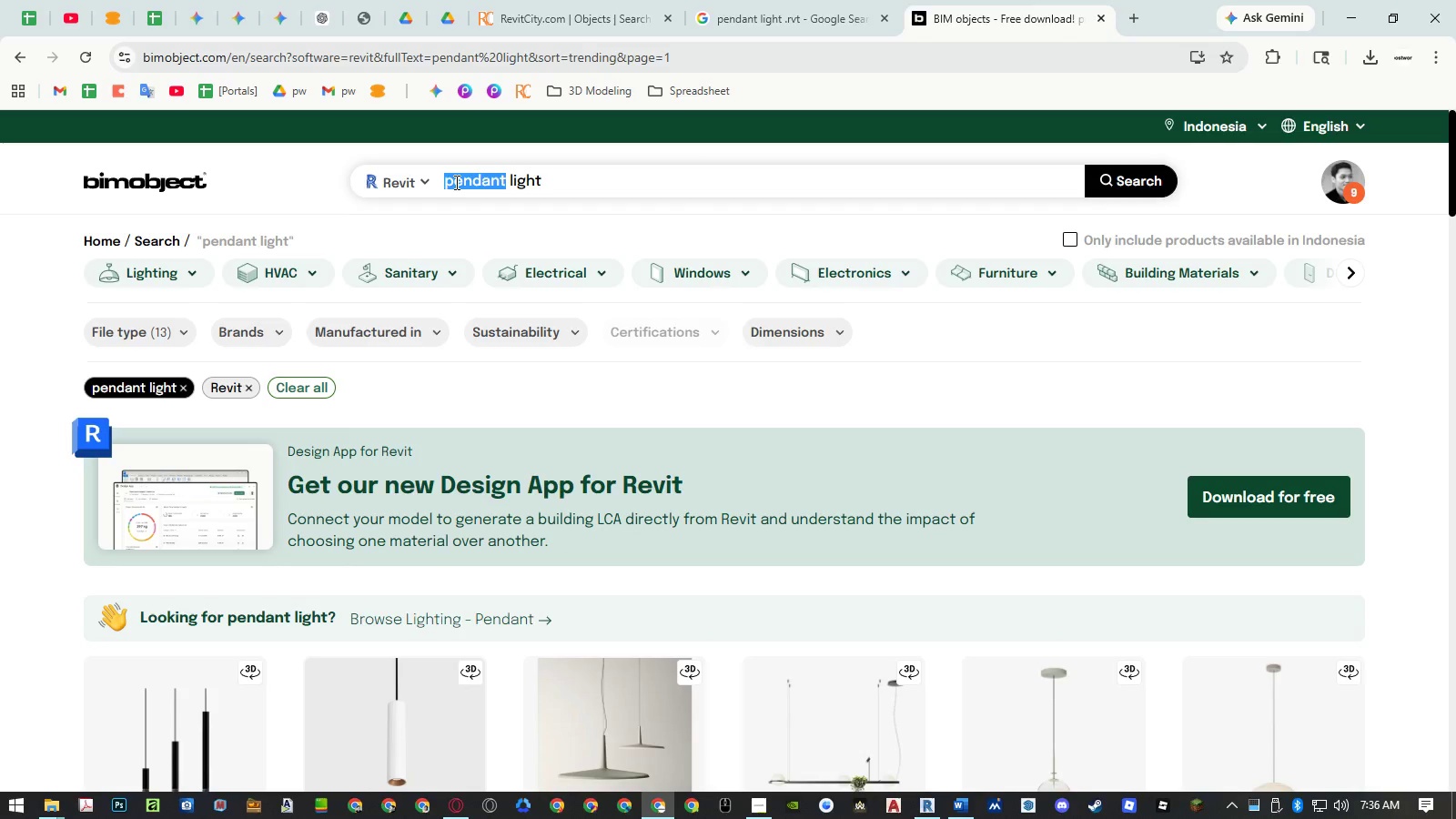 
type(hang)
 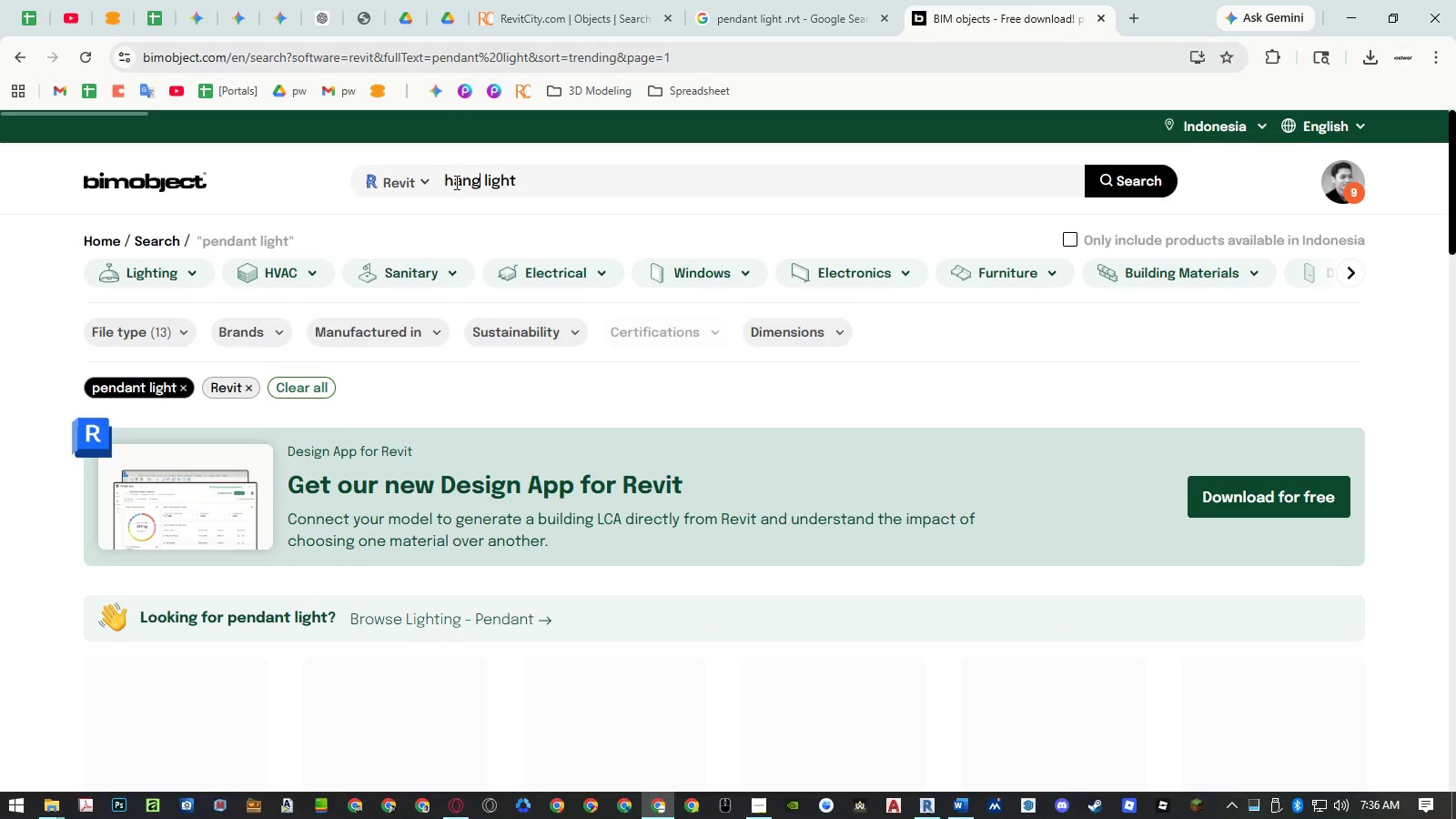 
key(Enter)
 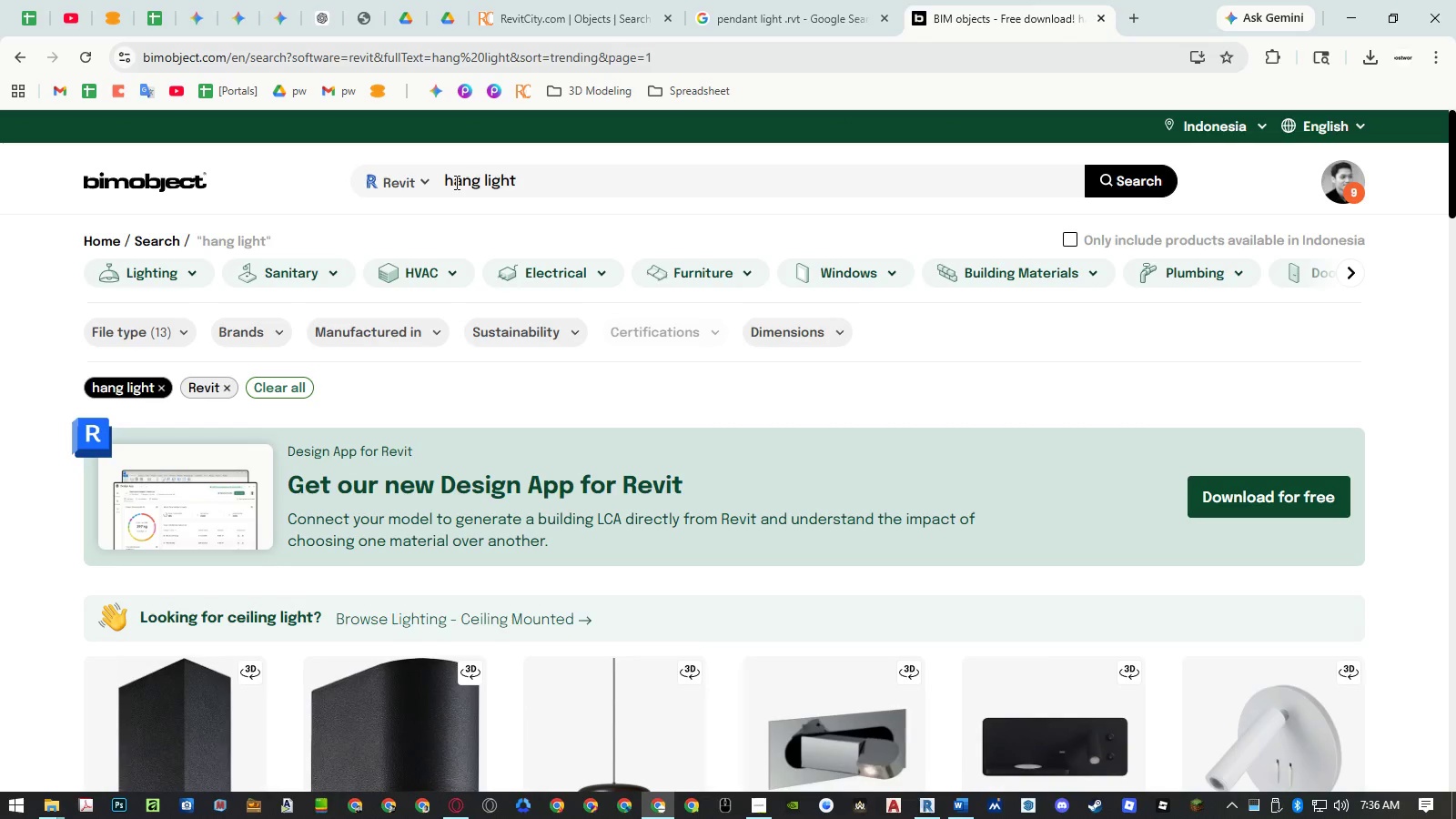 
scroll: coordinate [852, 350], scroll_direction: down, amount: 8.0
 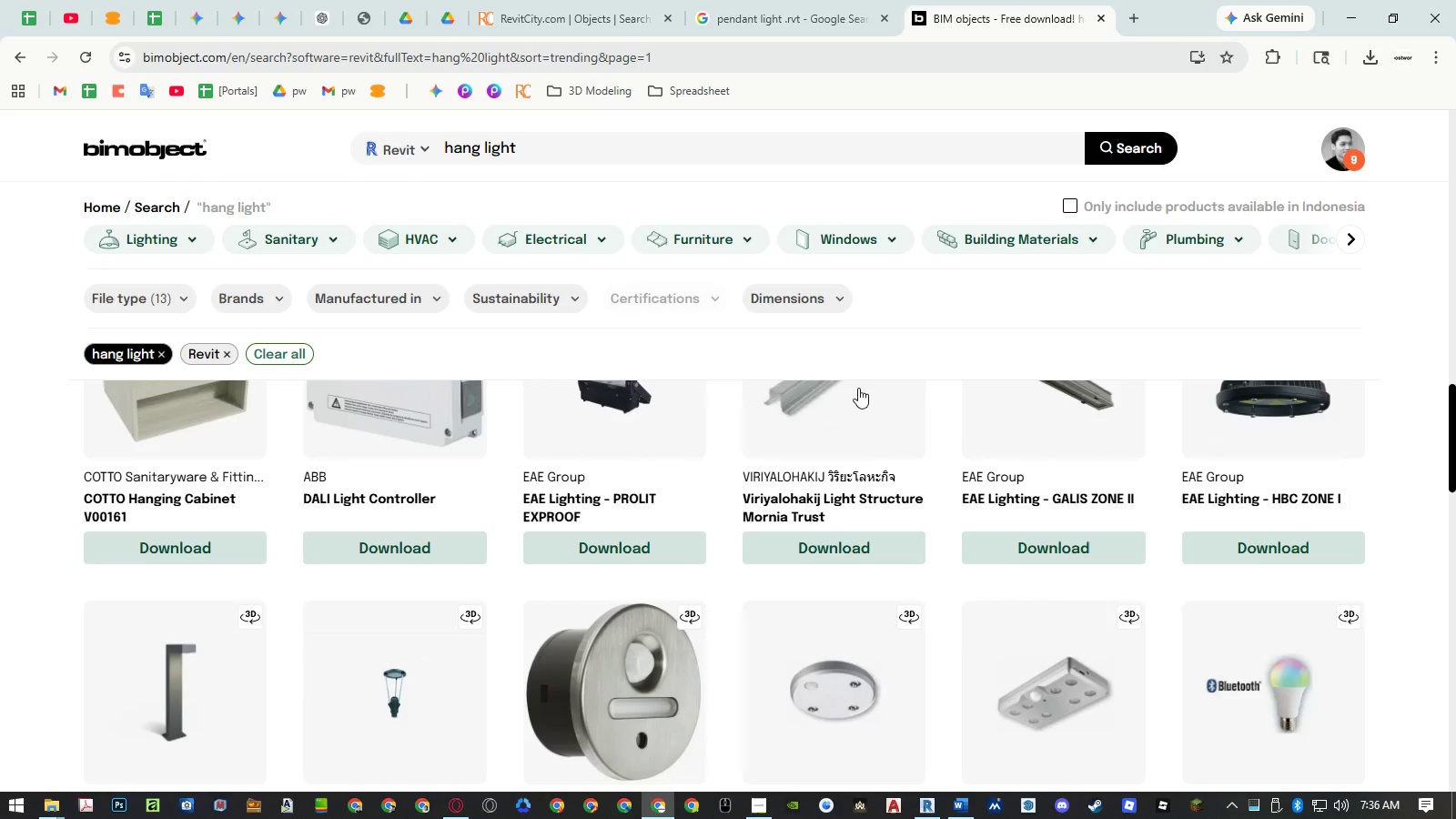 
scroll: coordinate [893, 462], scroll_direction: up, amount: 3.0
 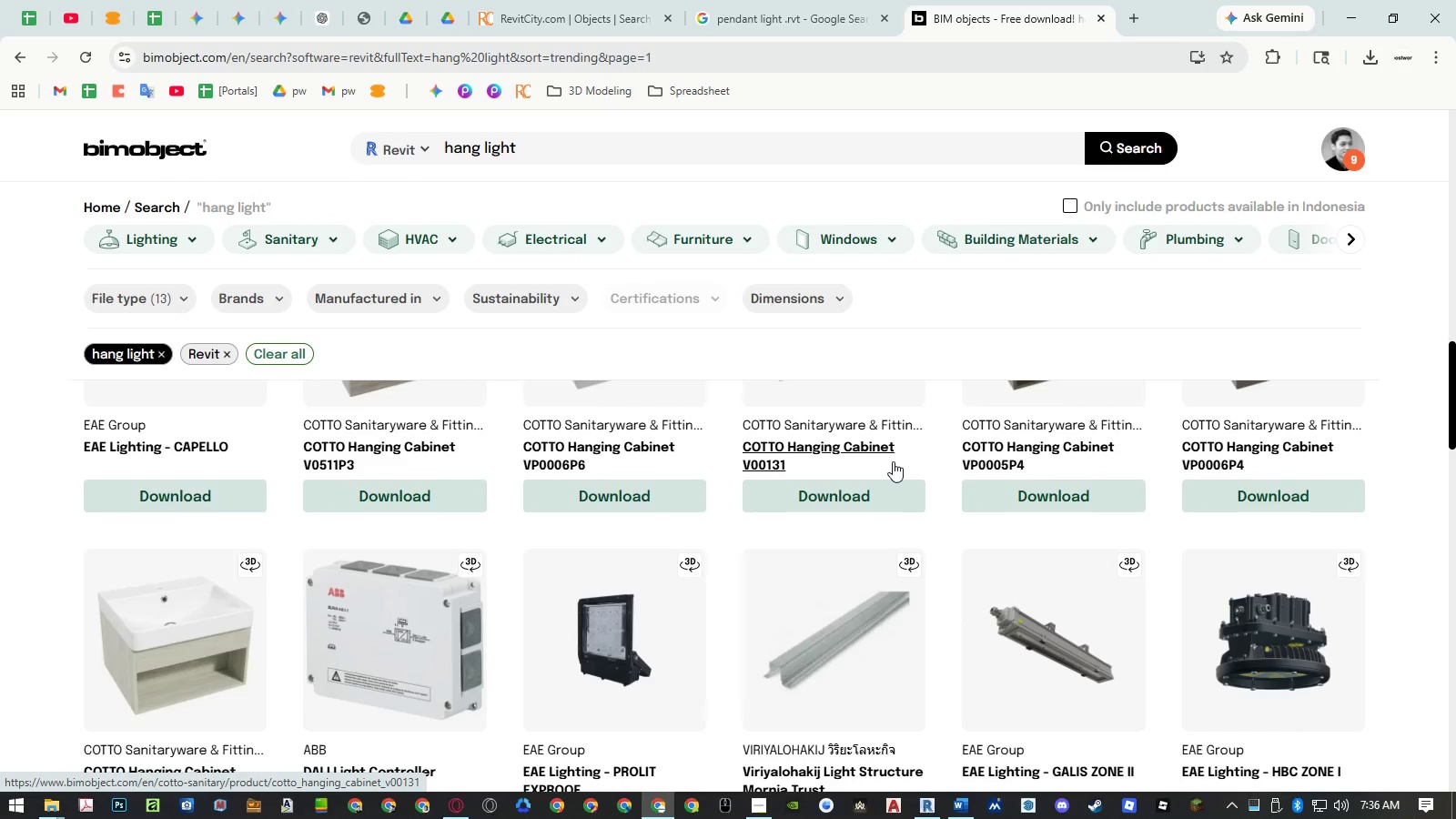 
scroll: coordinate [893, 461], scroll_direction: down, amount: 5.0
 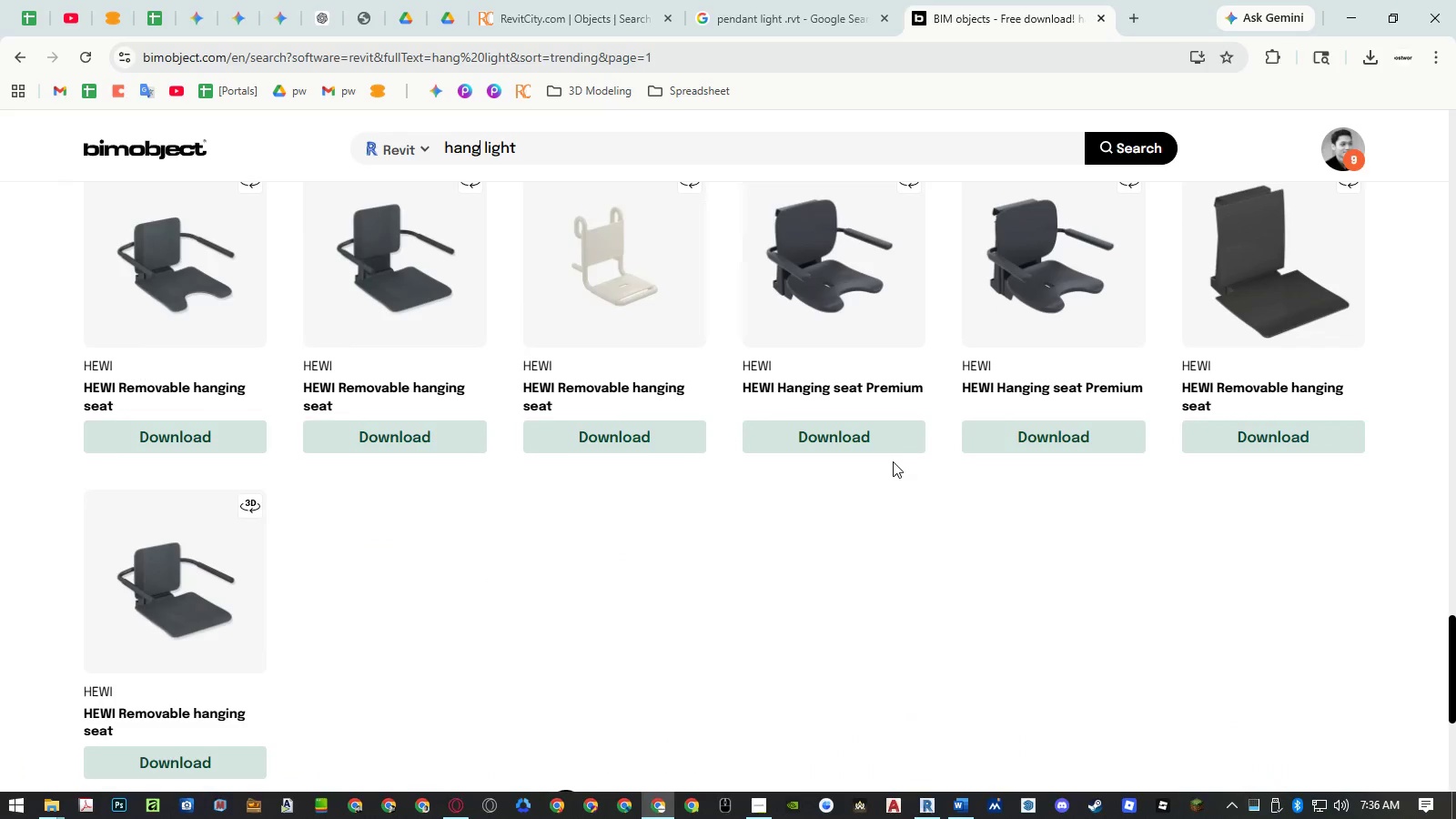 
left_click([800, 19])
 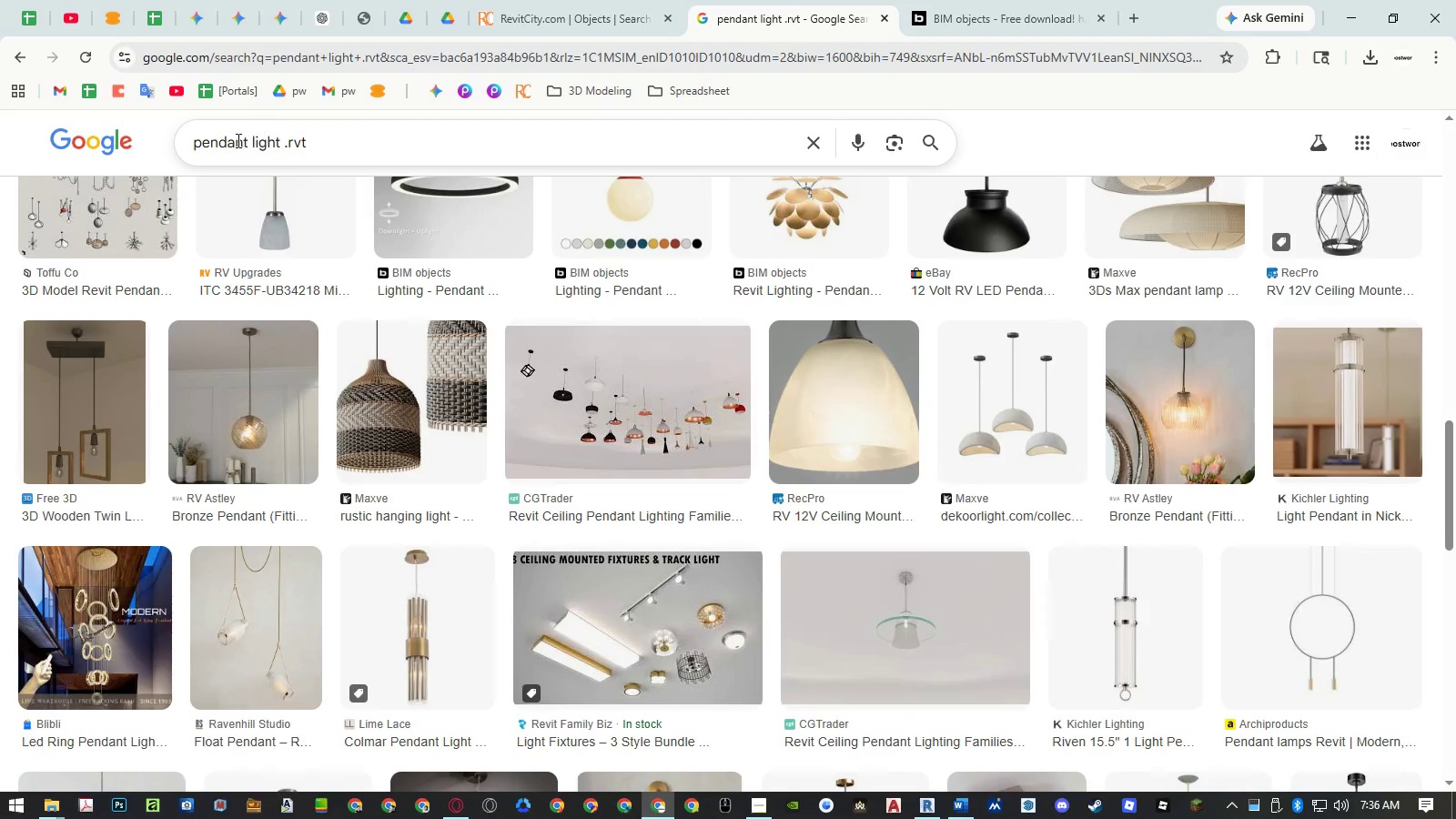 
left_click([237, 140])
 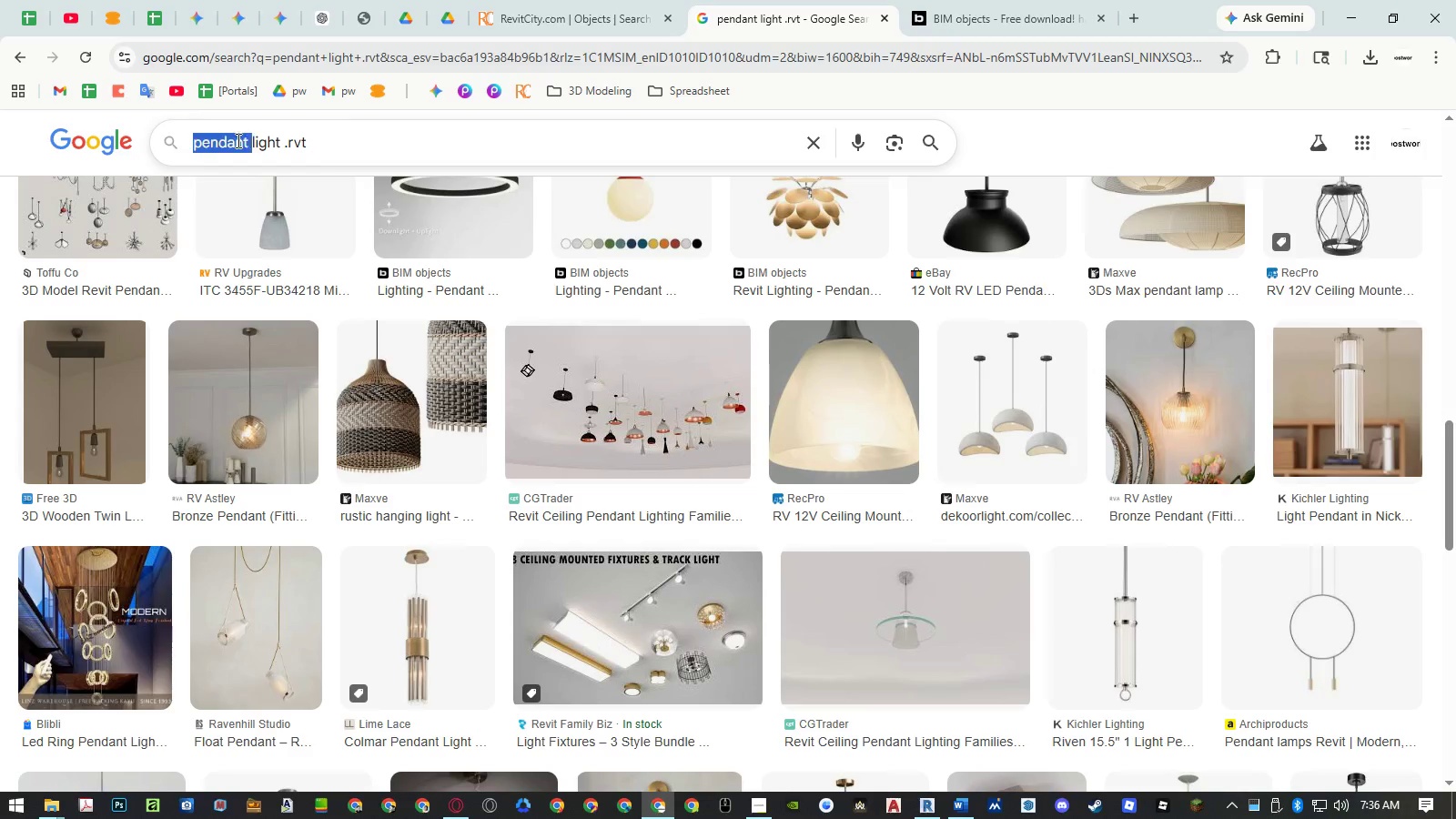 
left_click_drag(start_coordinate=[237, 140], to_coordinate=[157, 147])
 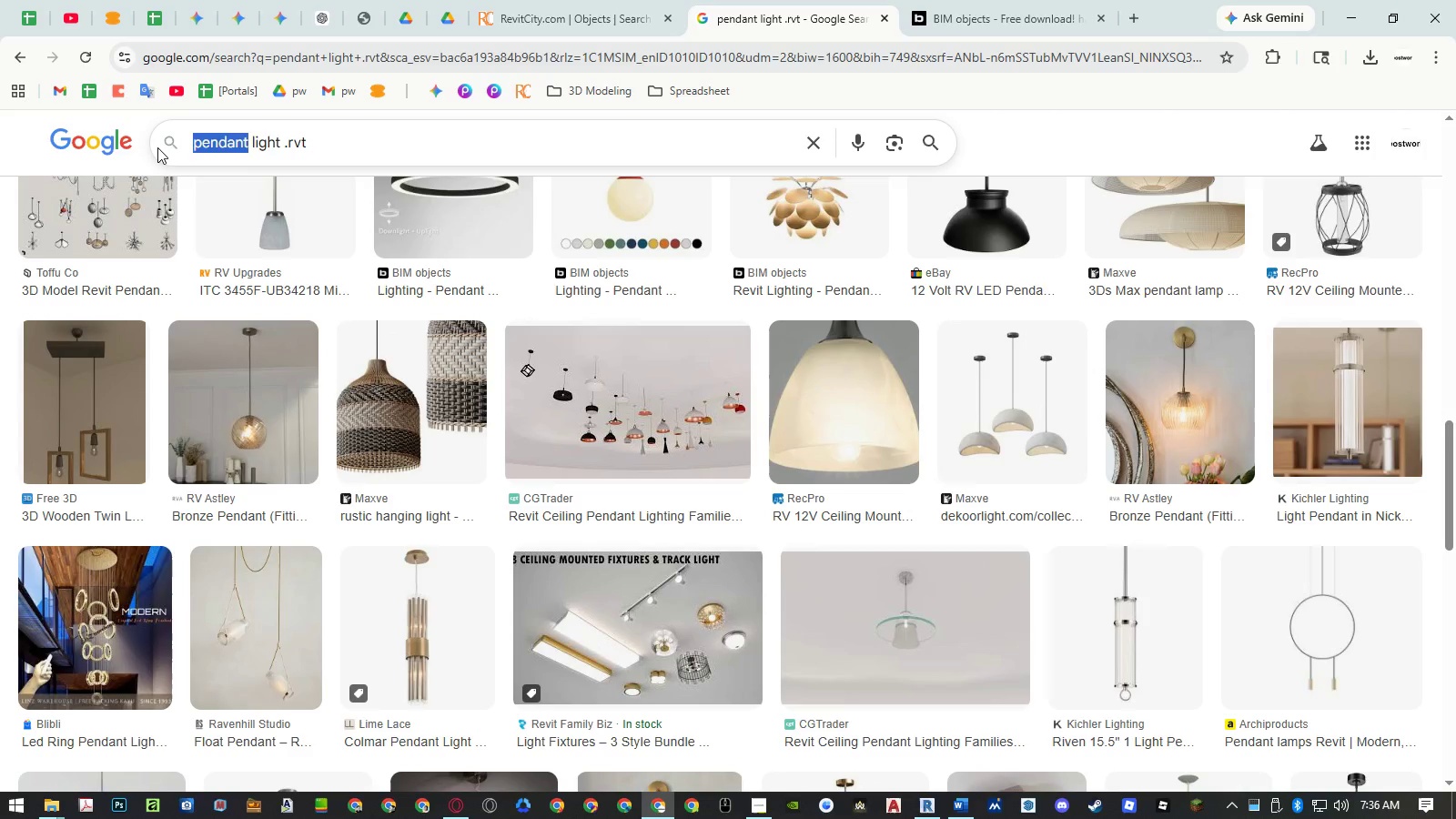 
type(hang)
 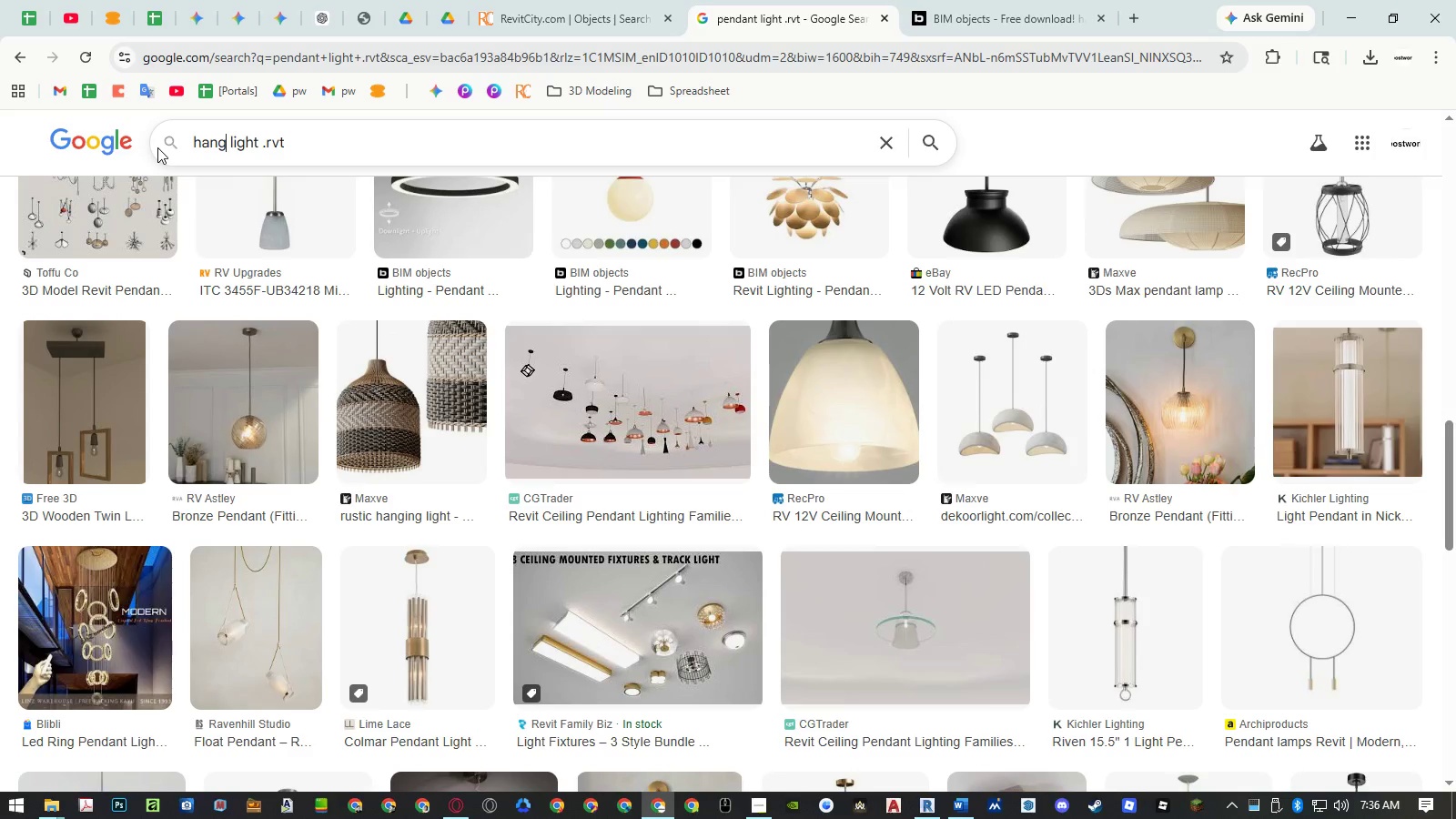 
key(Enter)
 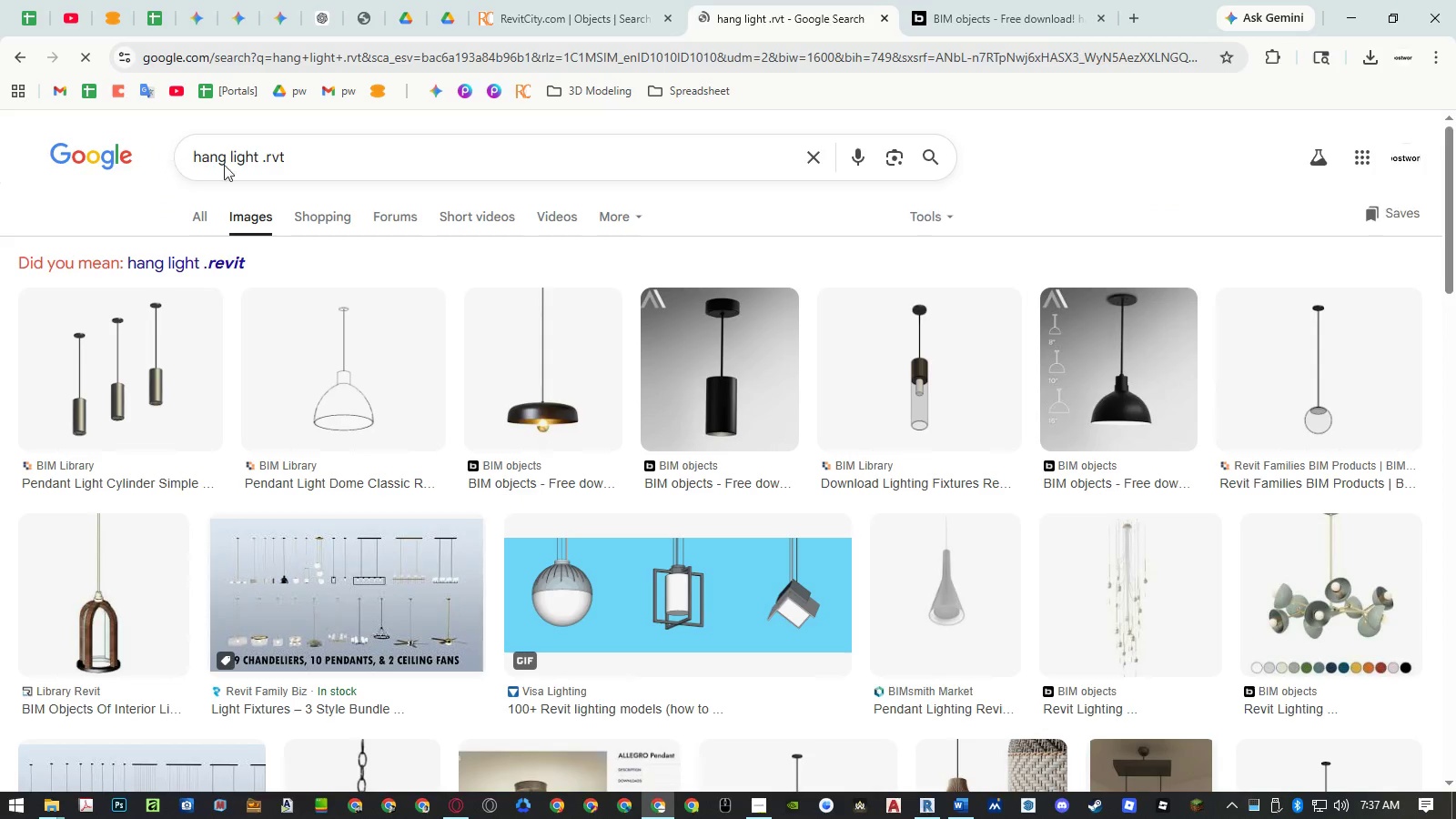 
scroll: coordinate [788, 302], scroll_direction: down, amount: 10.0
 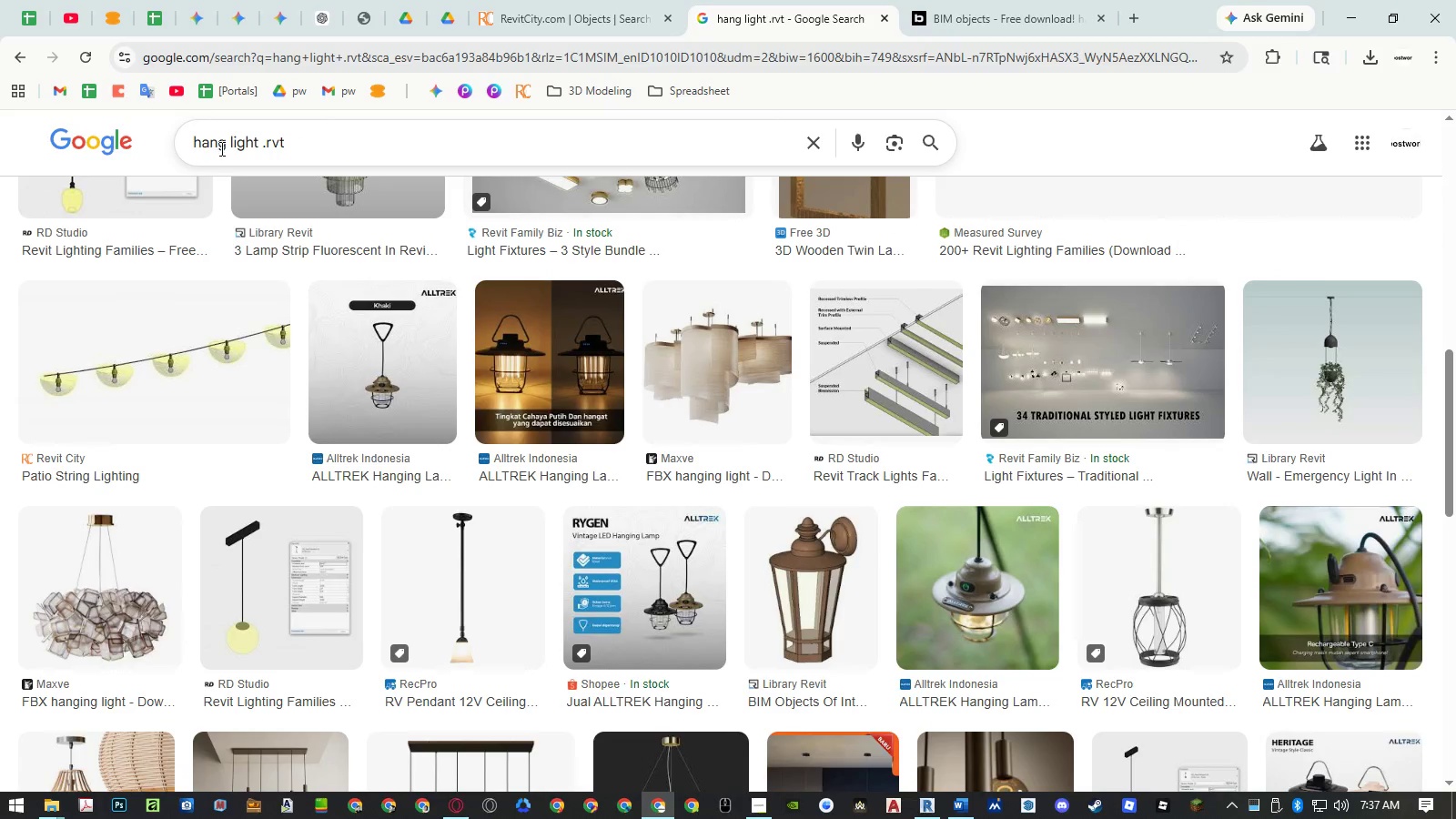 
left_click([963, 27])
 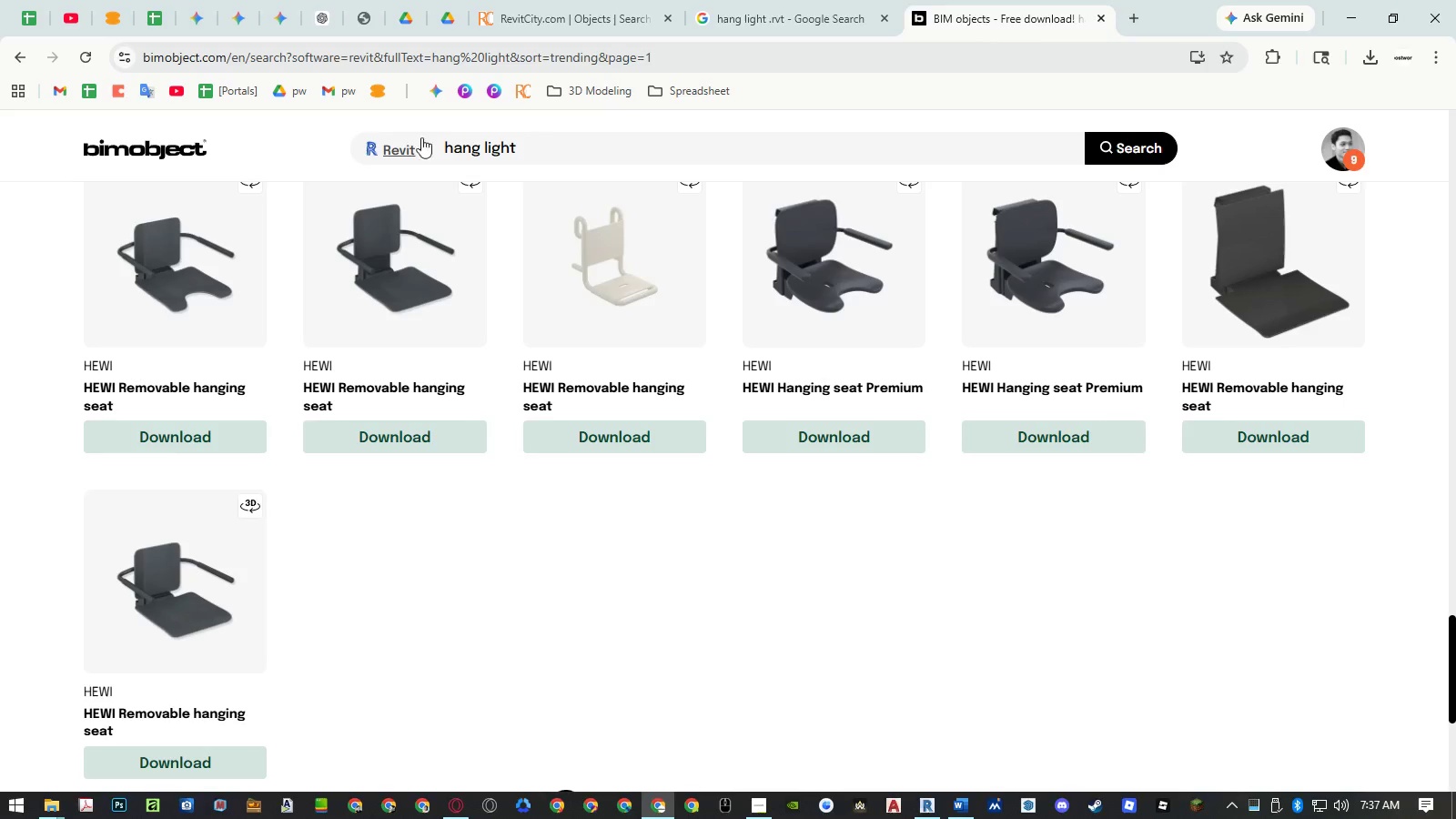 
left_click([468, 144])
 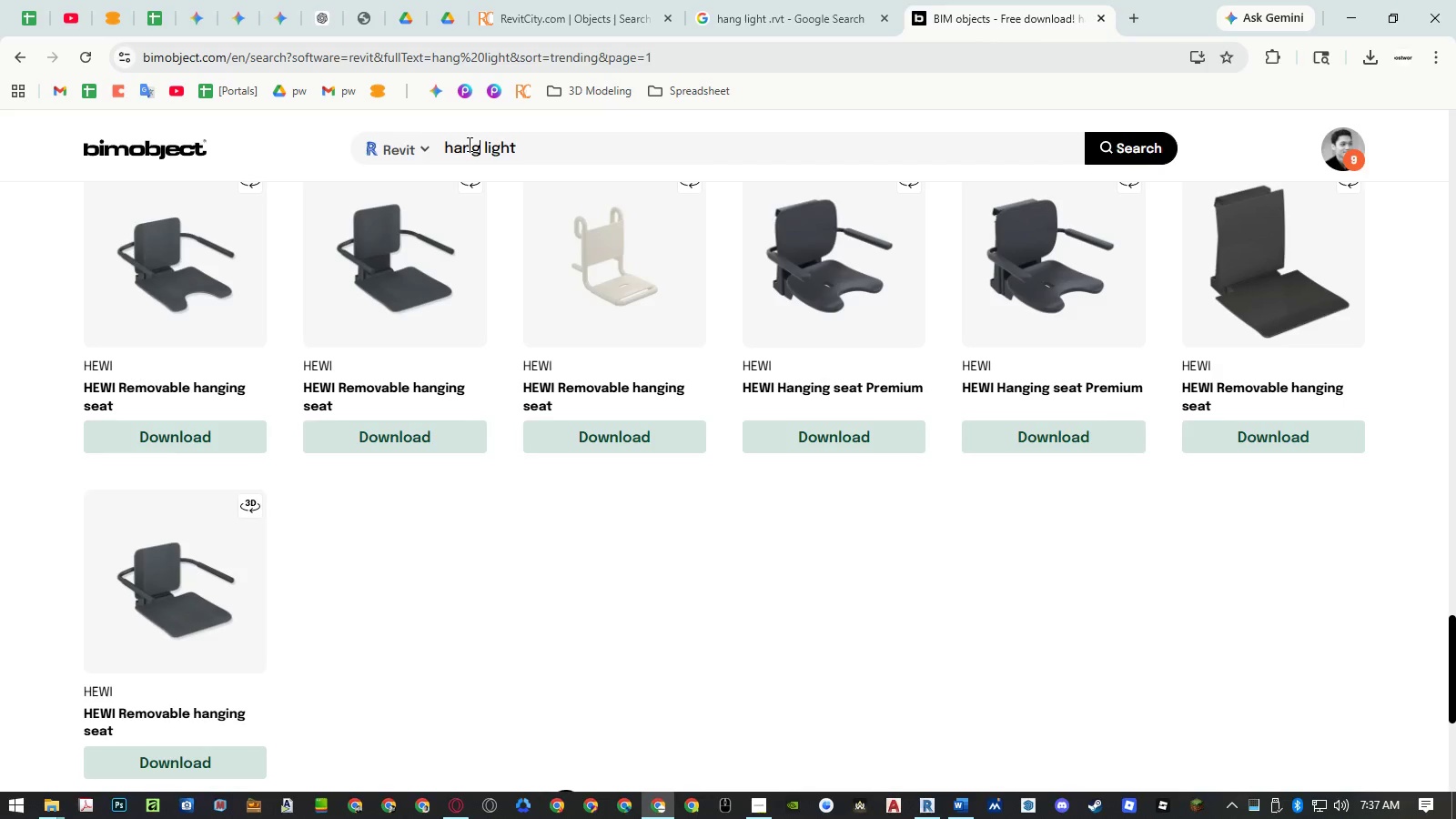 
left_click_drag(start_coordinate=[468, 144], to_coordinate=[461, 144])
 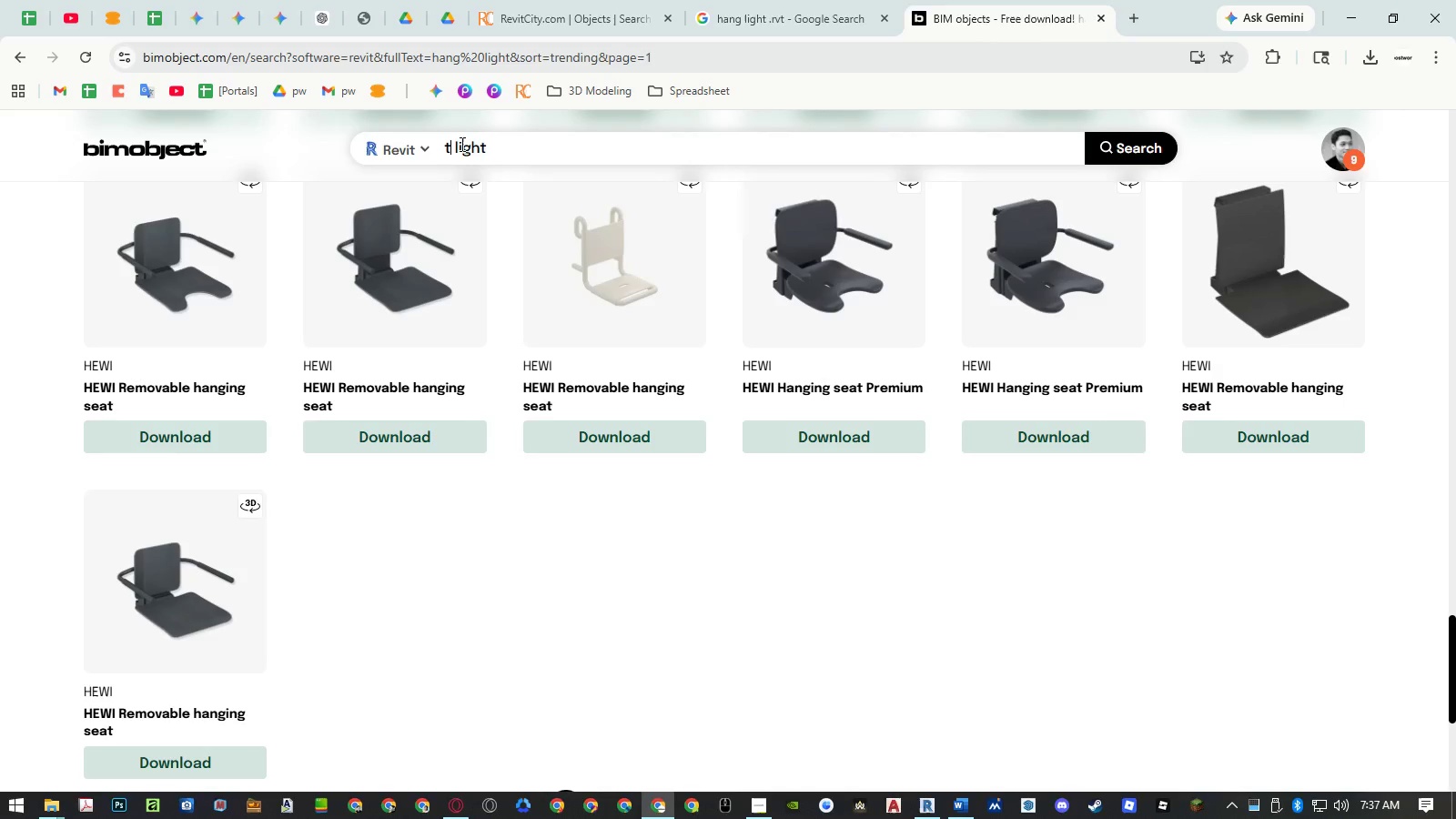 
type(track)
 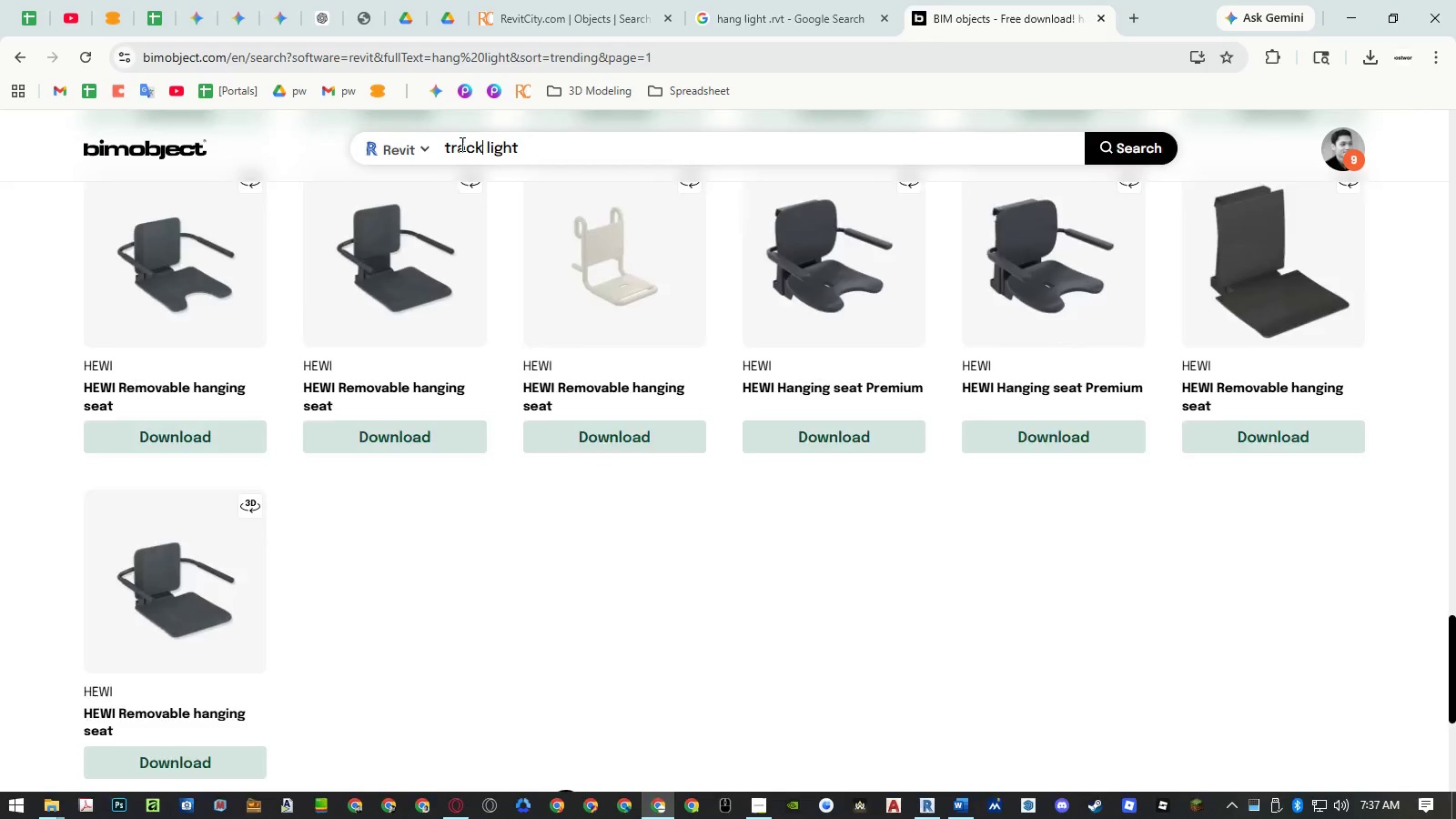 
key(Enter)
 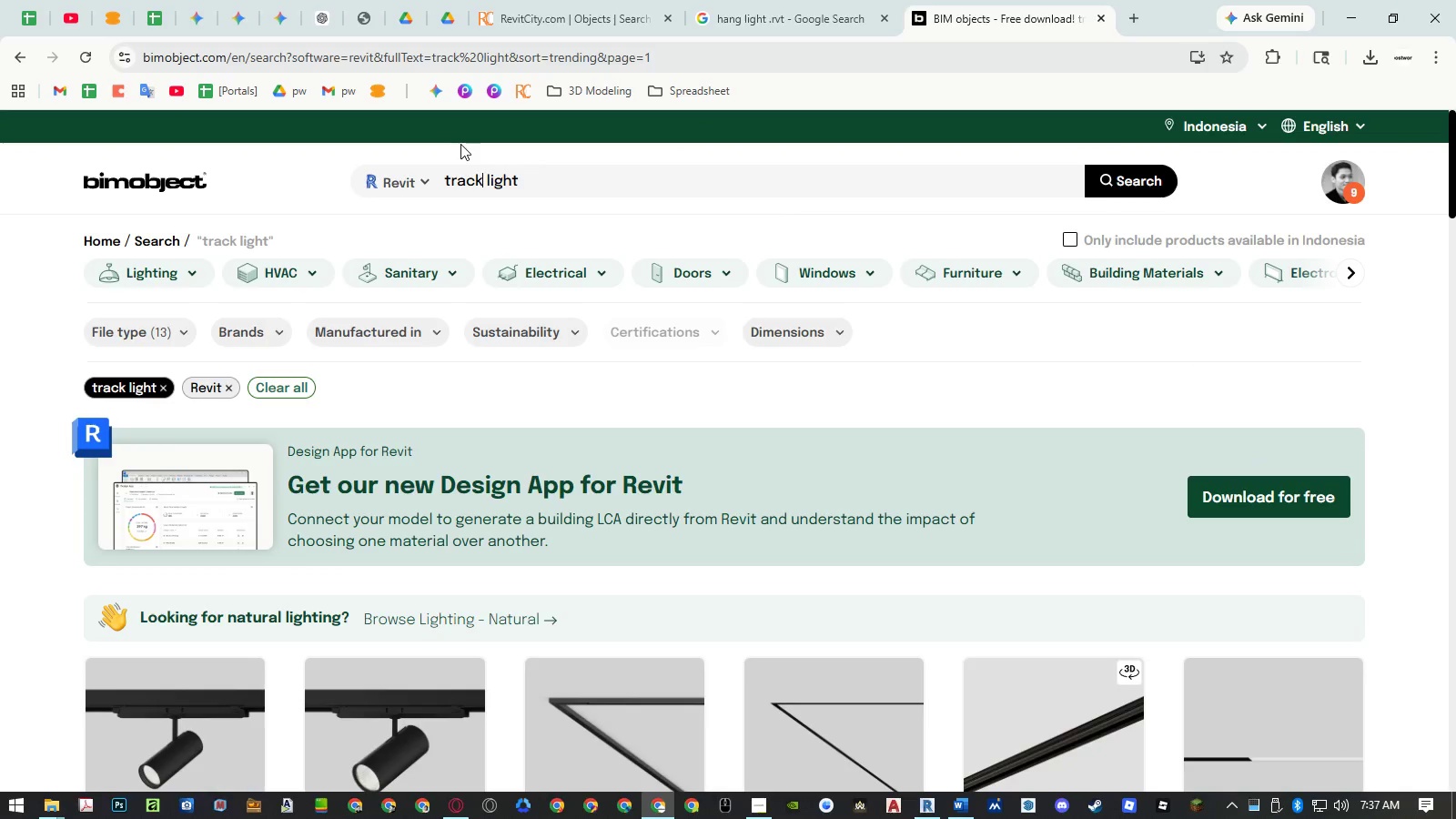 
scroll: coordinate [714, 276], scroll_direction: down, amount: 7.0
 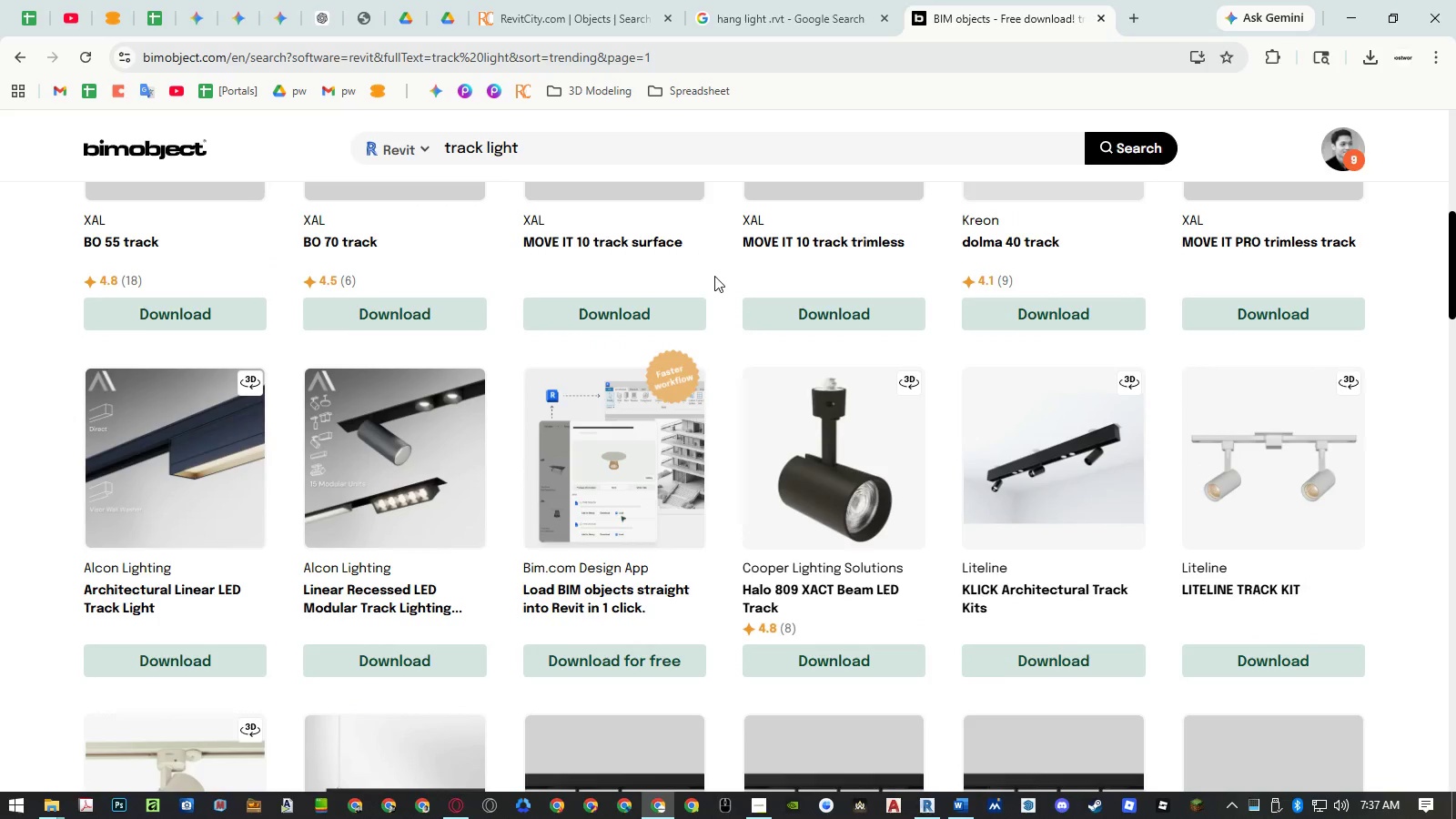 
middle_click([163, 470])
 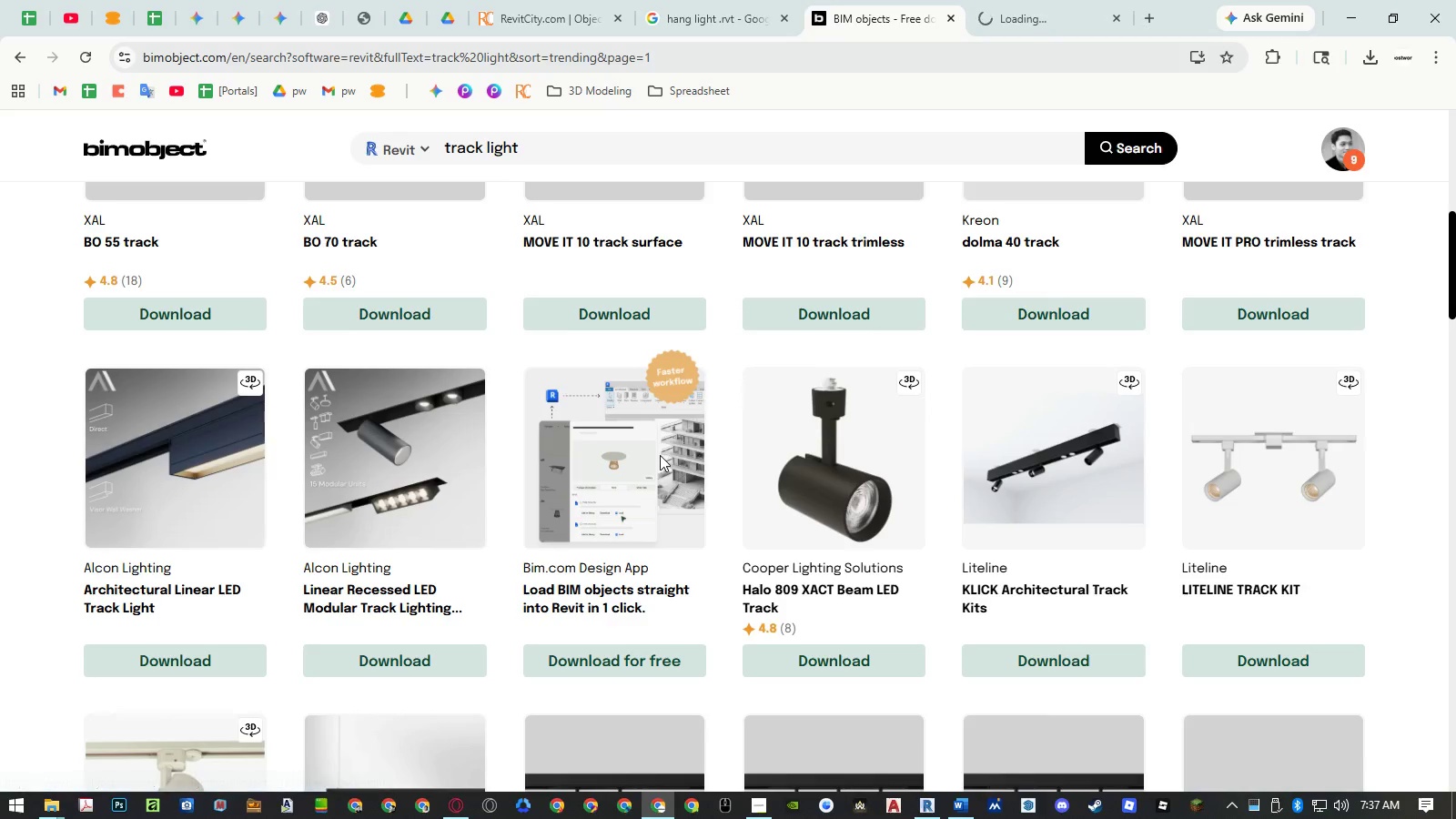 
scroll: coordinate [749, 418], scroll_direction: down, amount: 3.0
 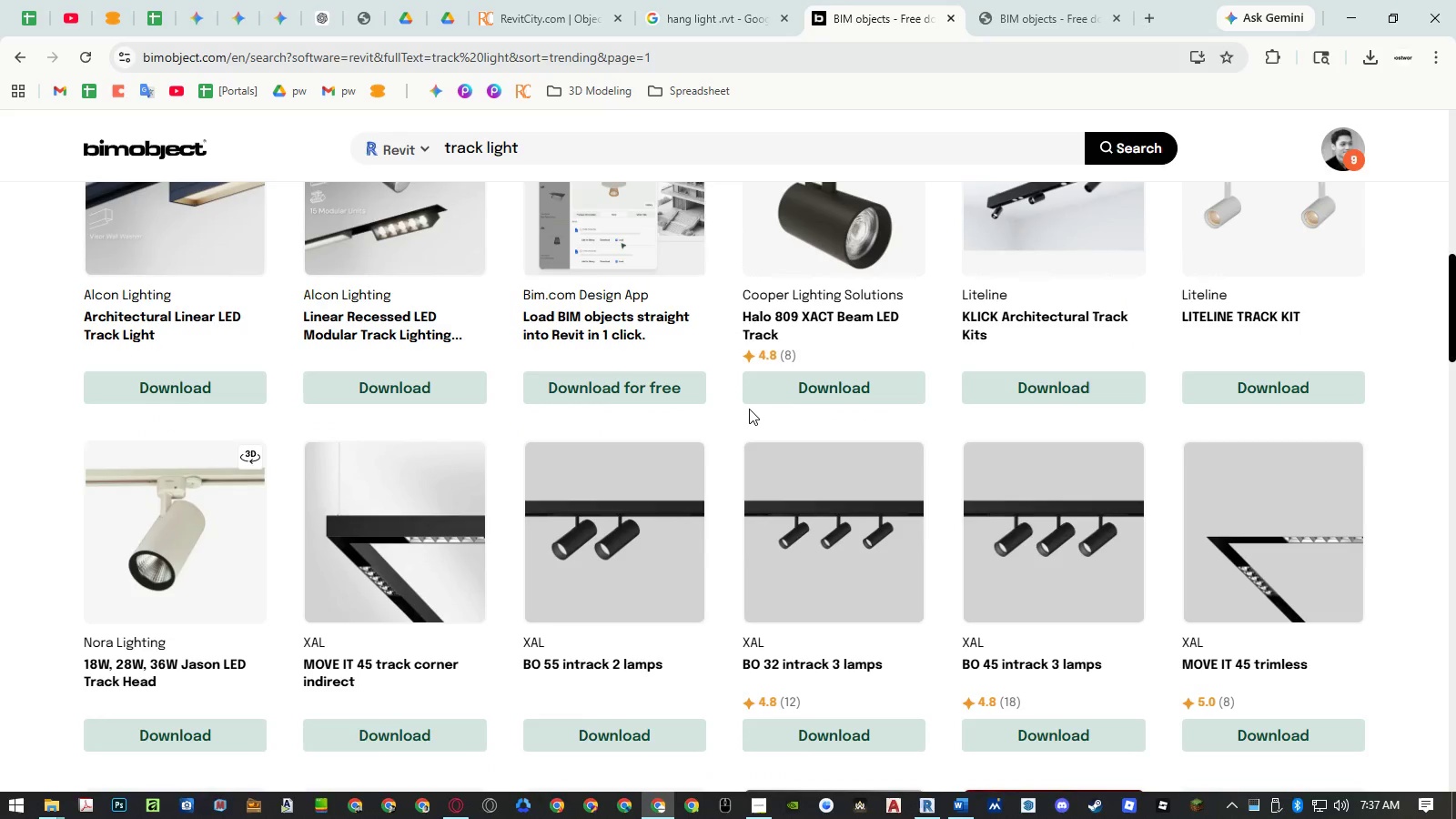 
scroll: coordinate [731, 411], scroll_direction: up, amount: 10.0
 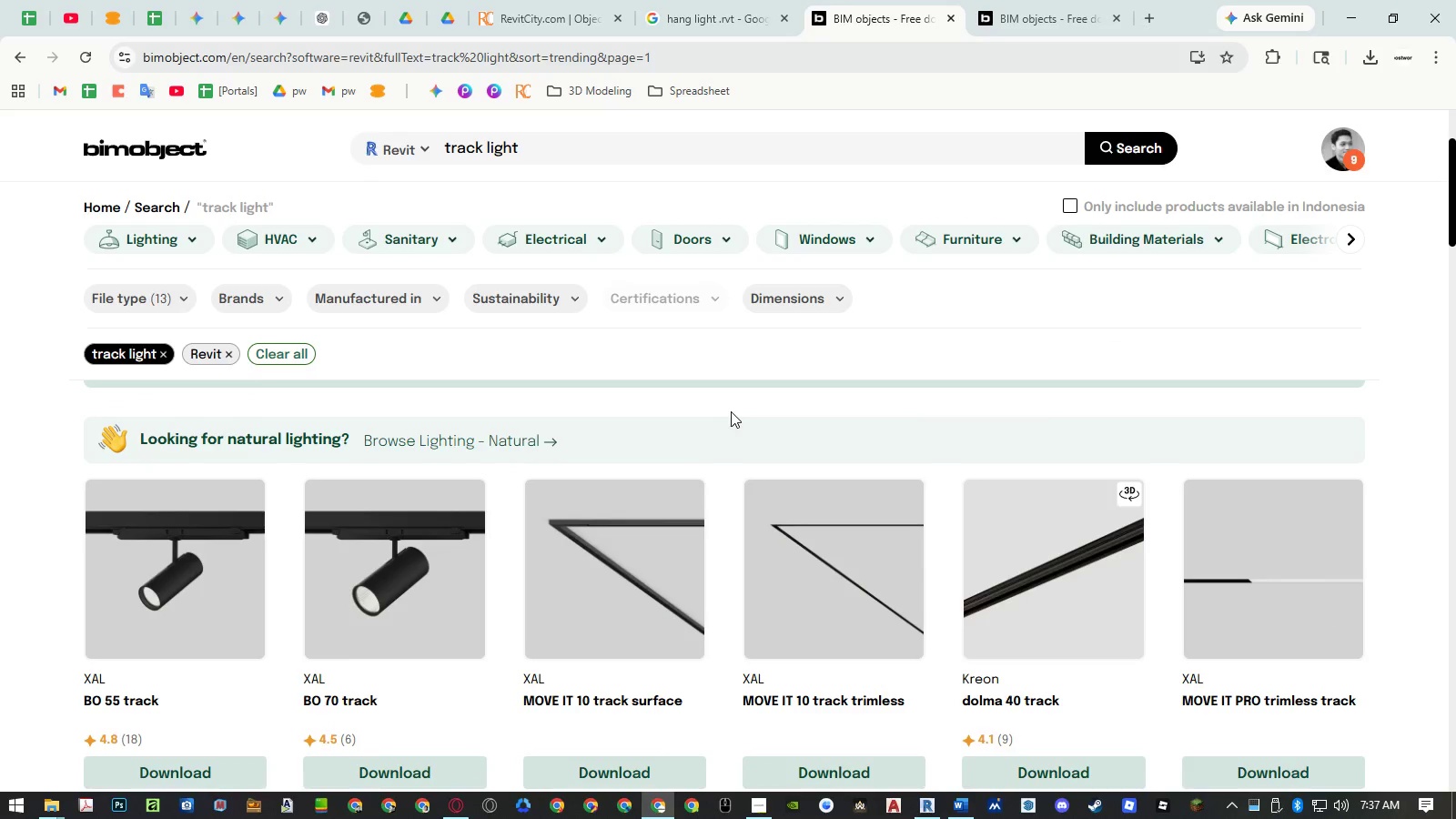 
scroll: coordinate [733, 408], scroll_direction: down, amount: 11.0
 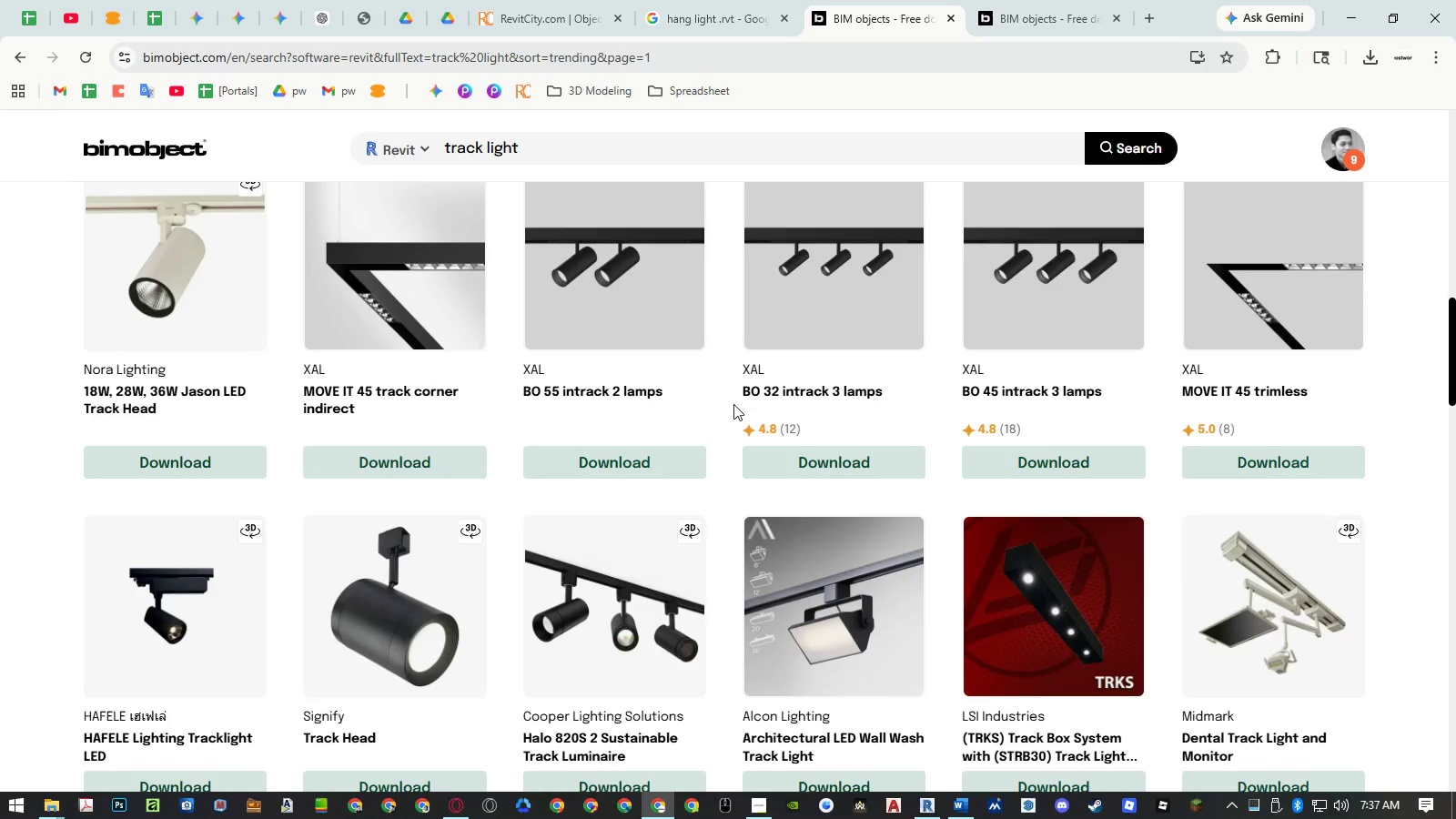 
middle_click([360, 314])
 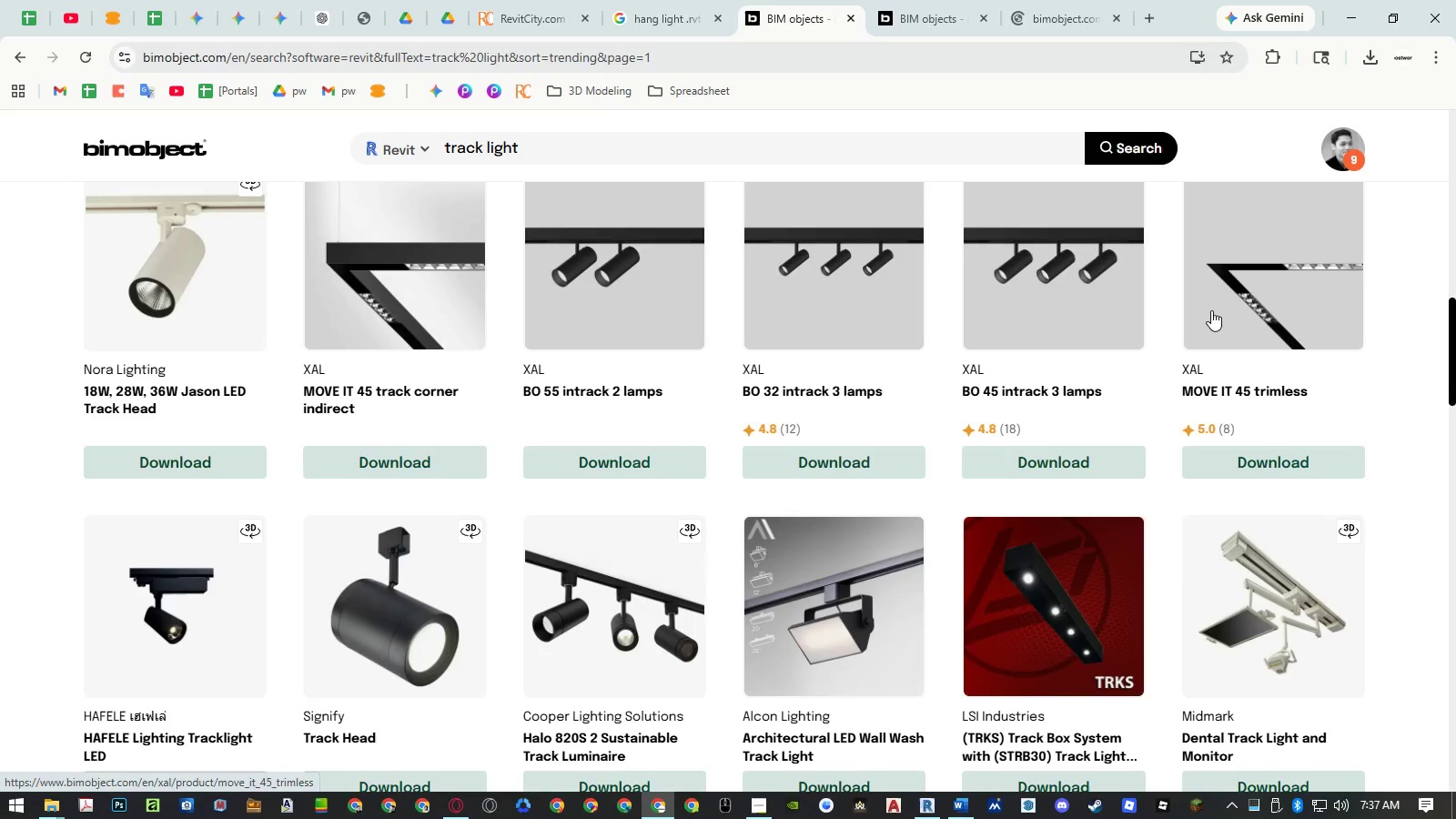 
scroll: coordinate [998, 318], scroll_direction: down, amount: 11.0
 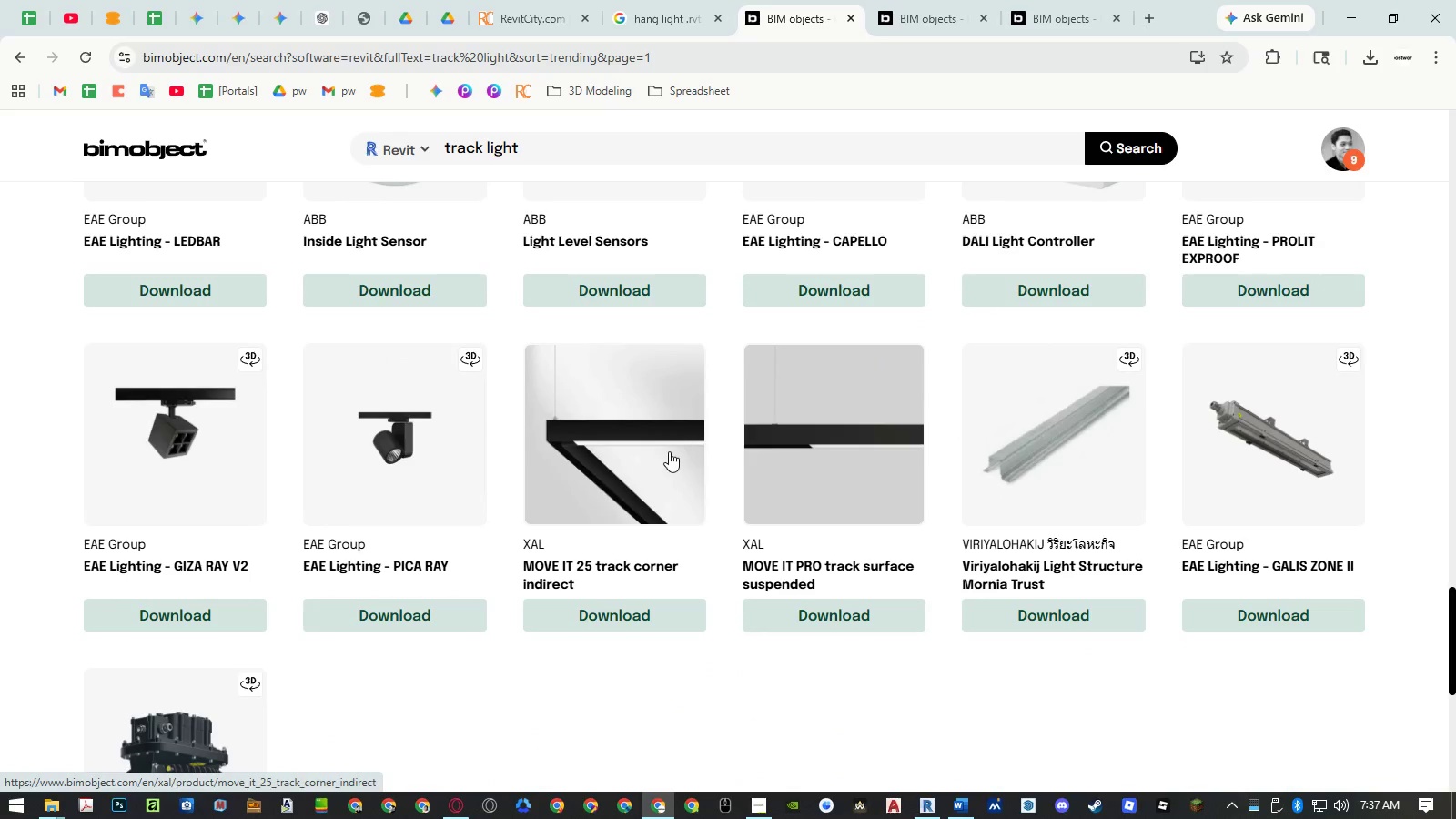 
middle_click([669, 451])
 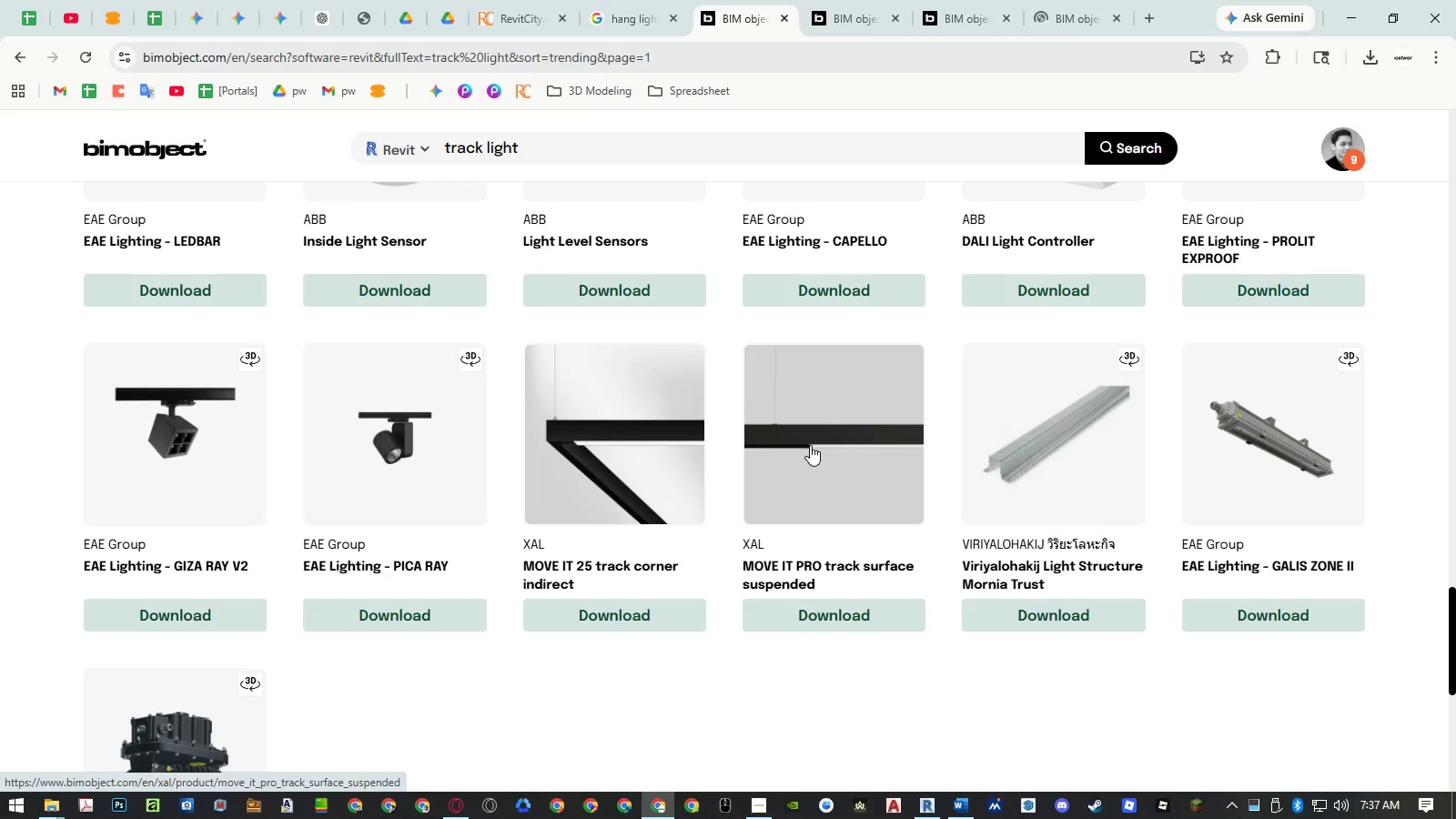 
middle_click([810, 445])
 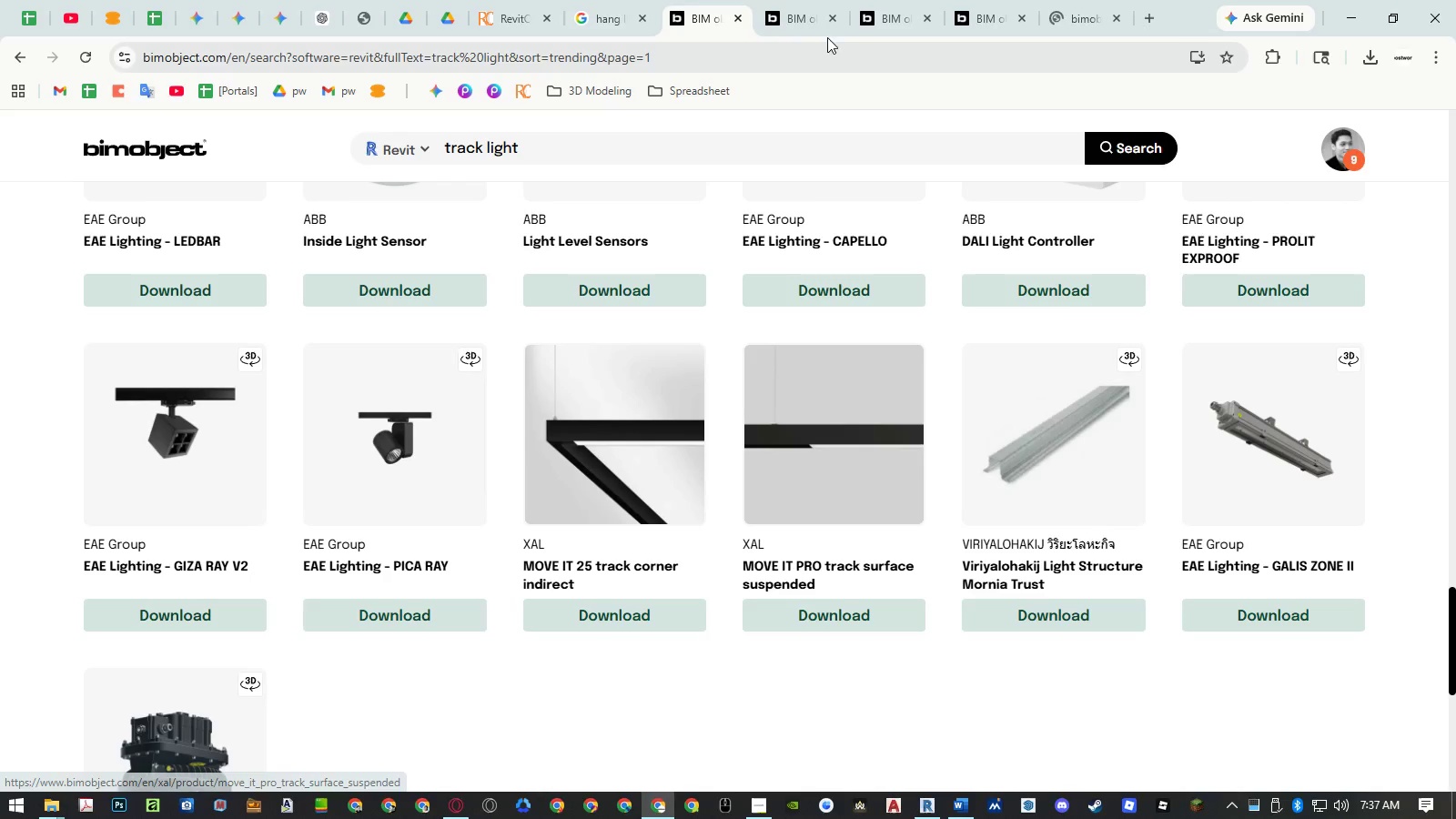 
left_click([795, 21])
 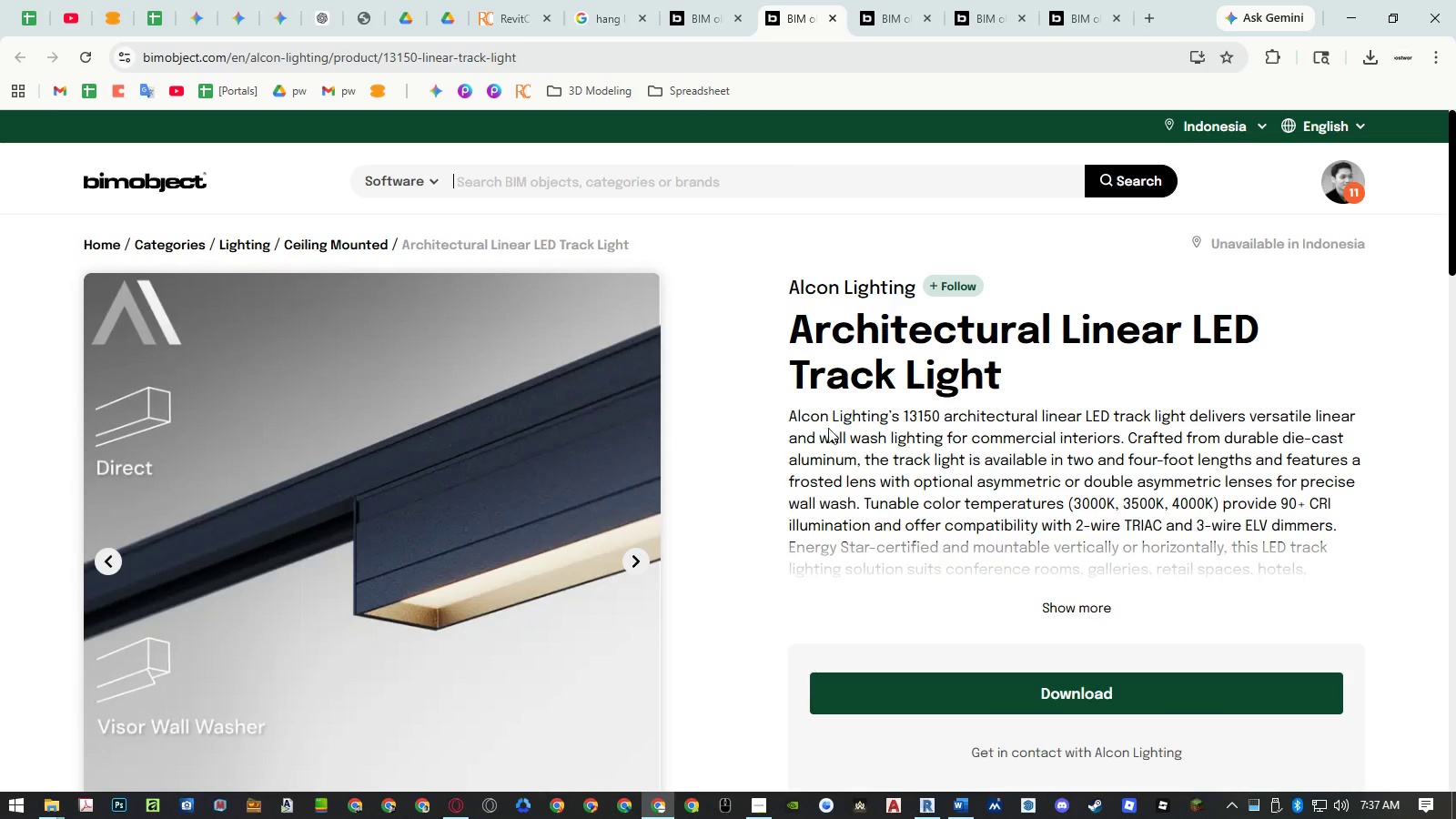 
scroll: coordinate [699, 442], scroll_direction: down, amount: 3.0
 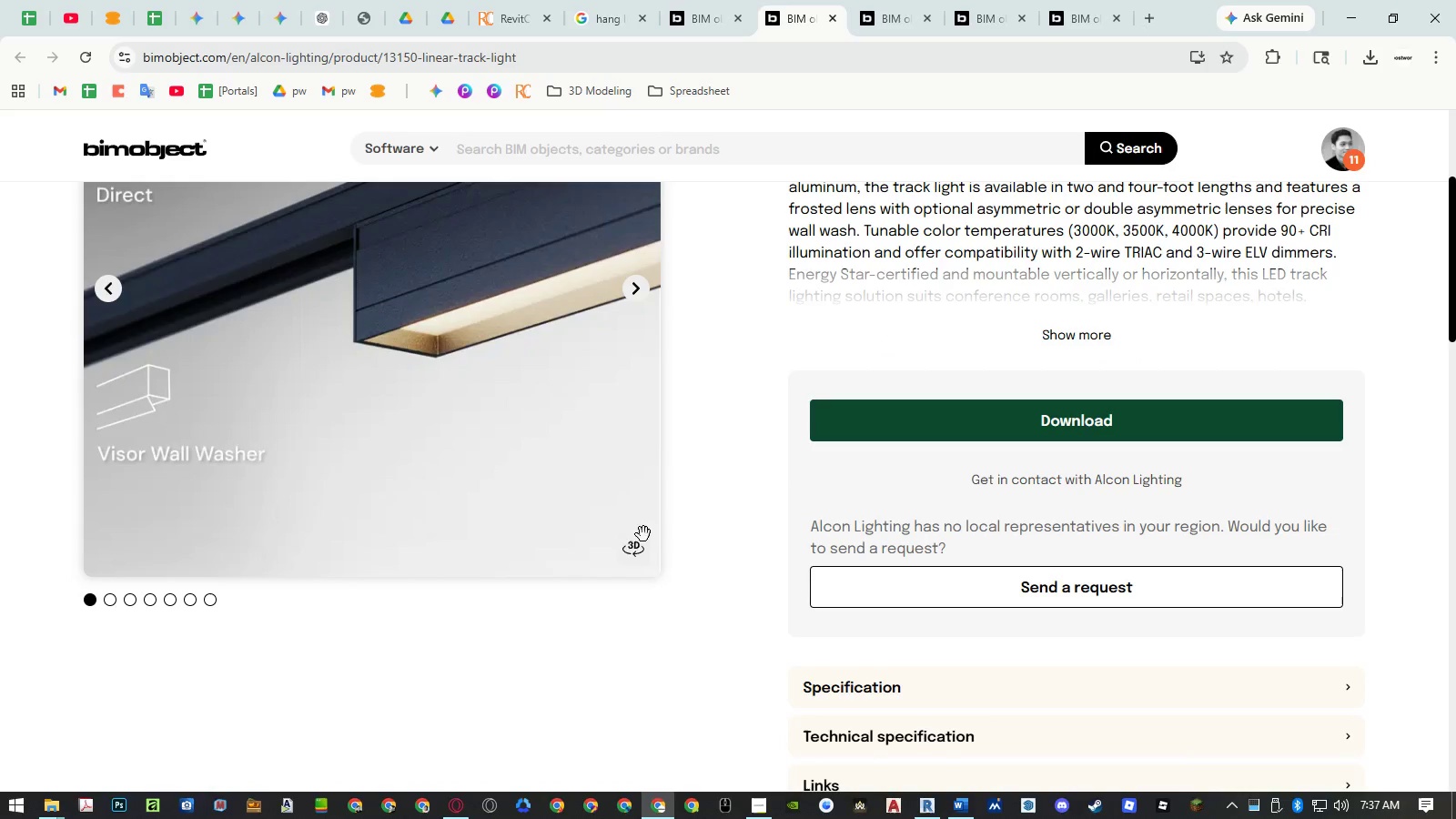 
left_click([639, 545])
 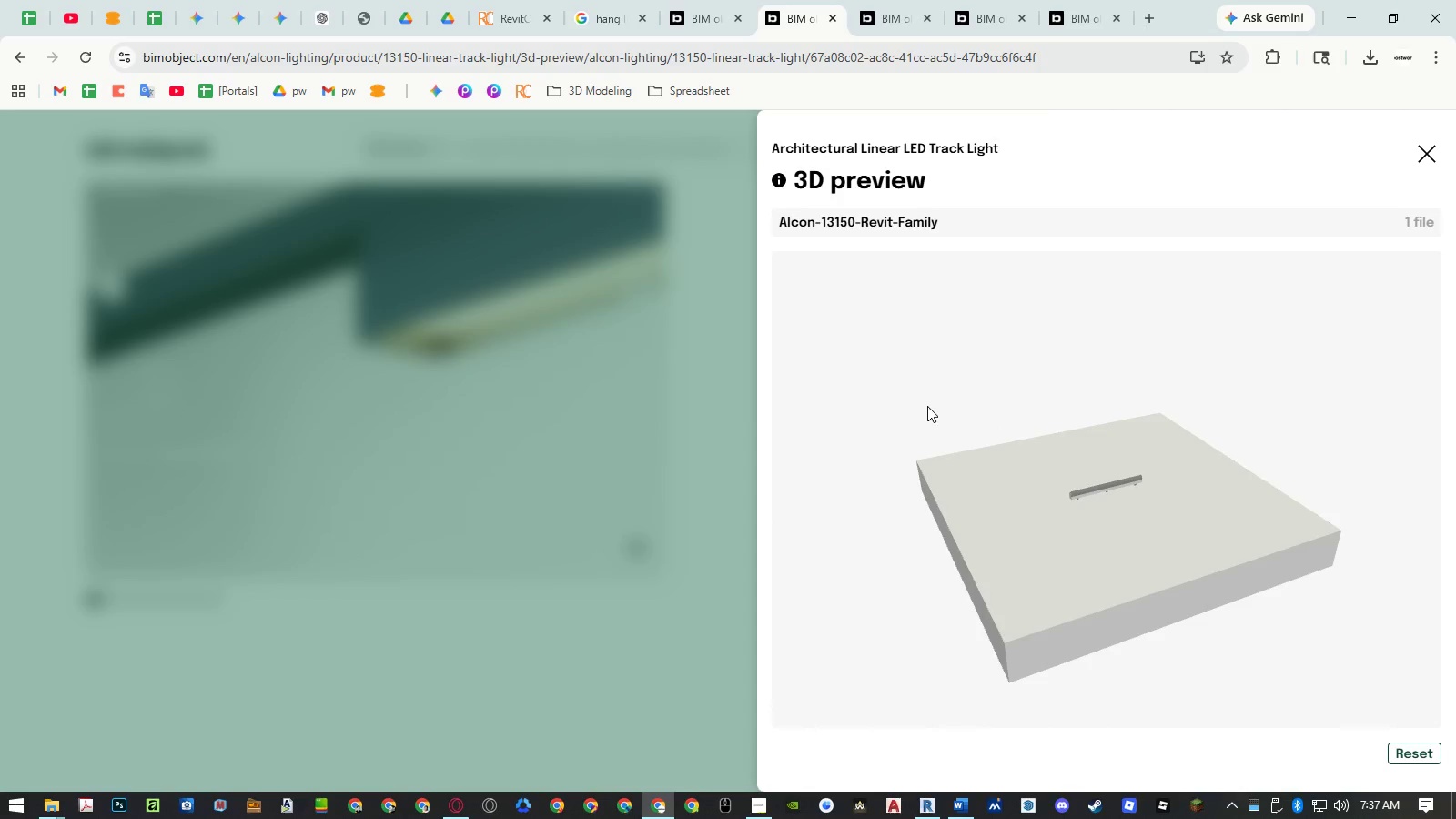 
scroll: coordinate [1106, 471], scroll_direction: up, amount: 16.0
 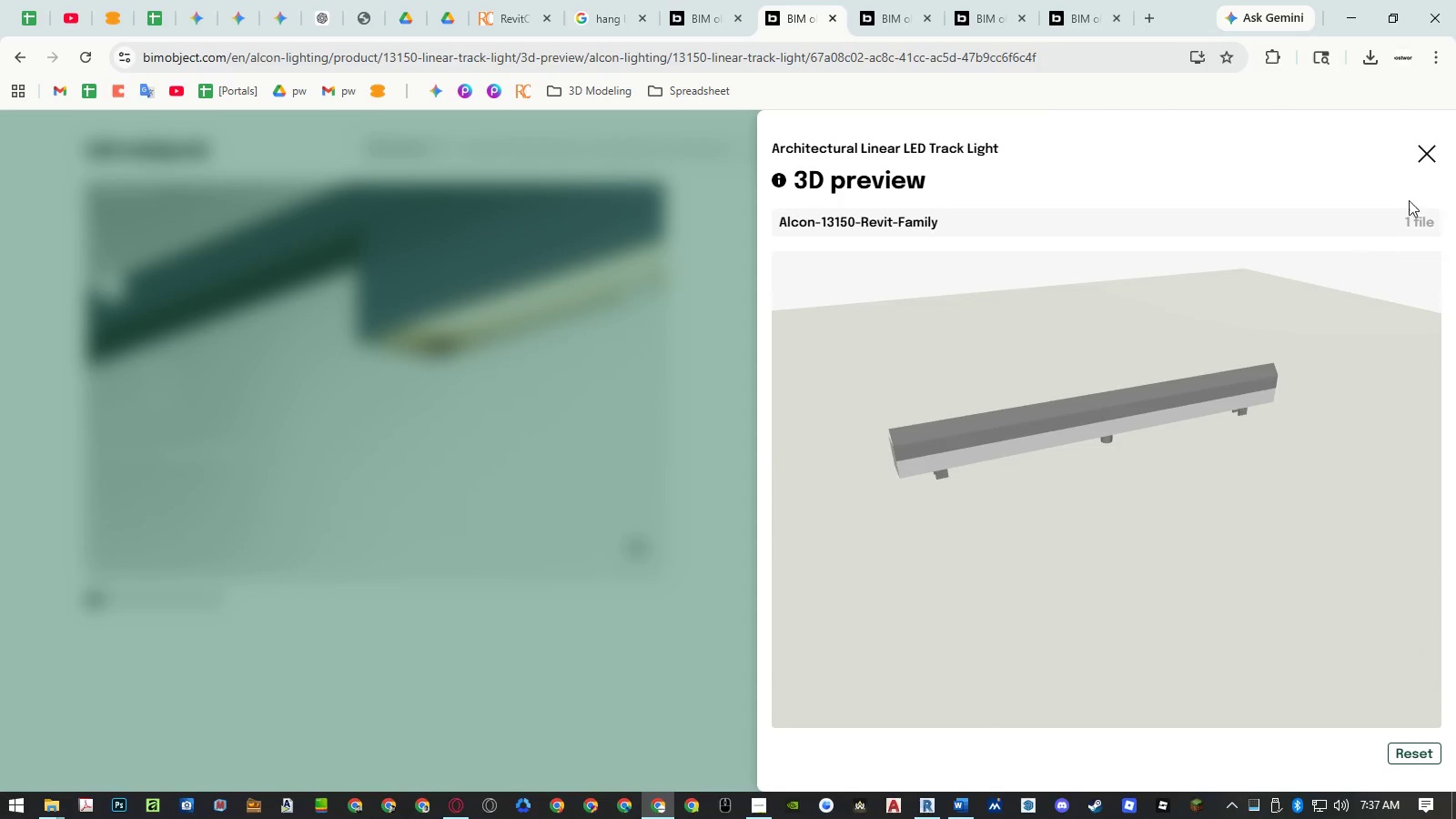 
left_click([1429, 160])
 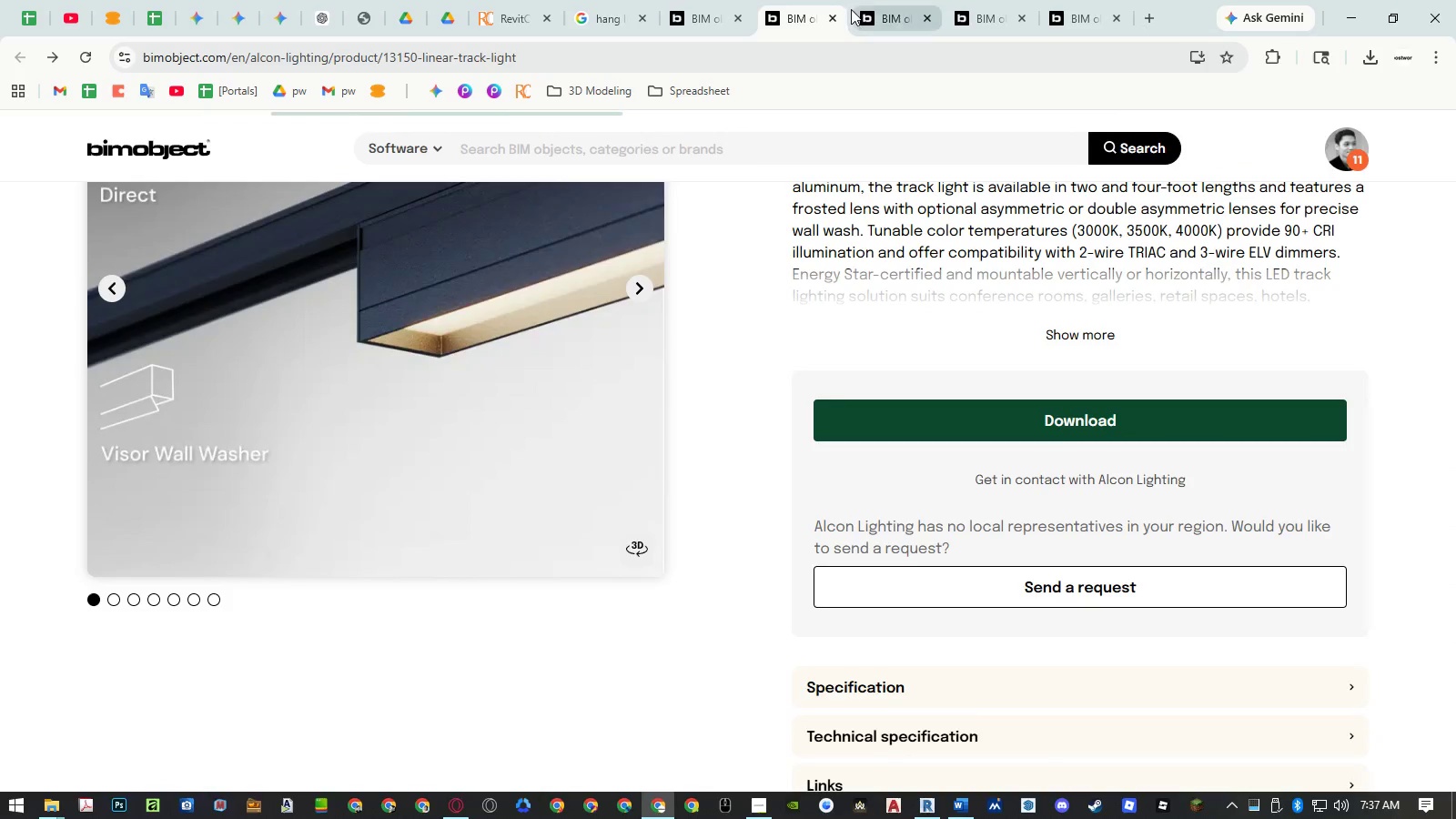 
left_click([888, 9])
 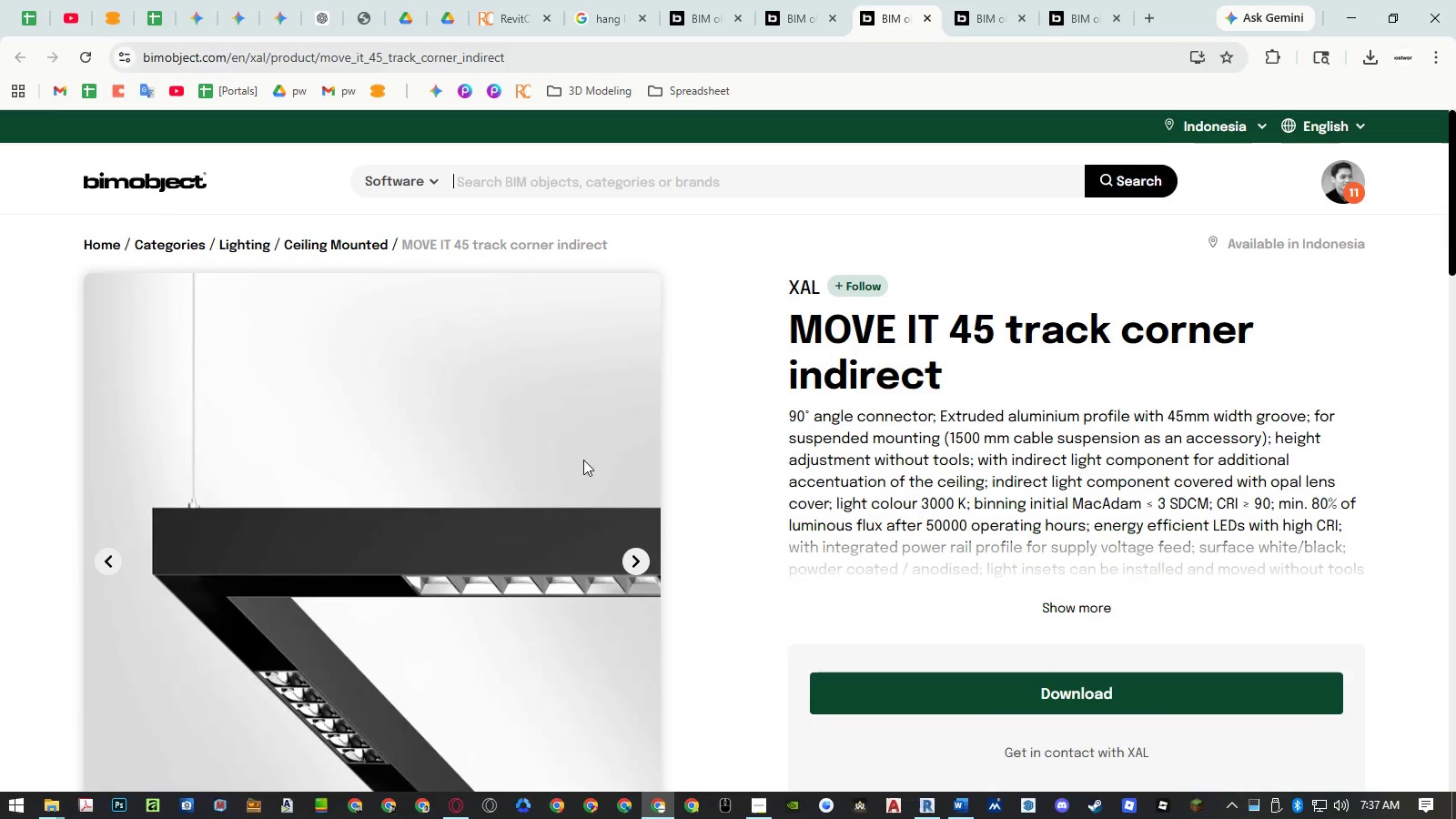 
scroll: coordinate [581, 463], scroll_direction: down, amount: 5.0
 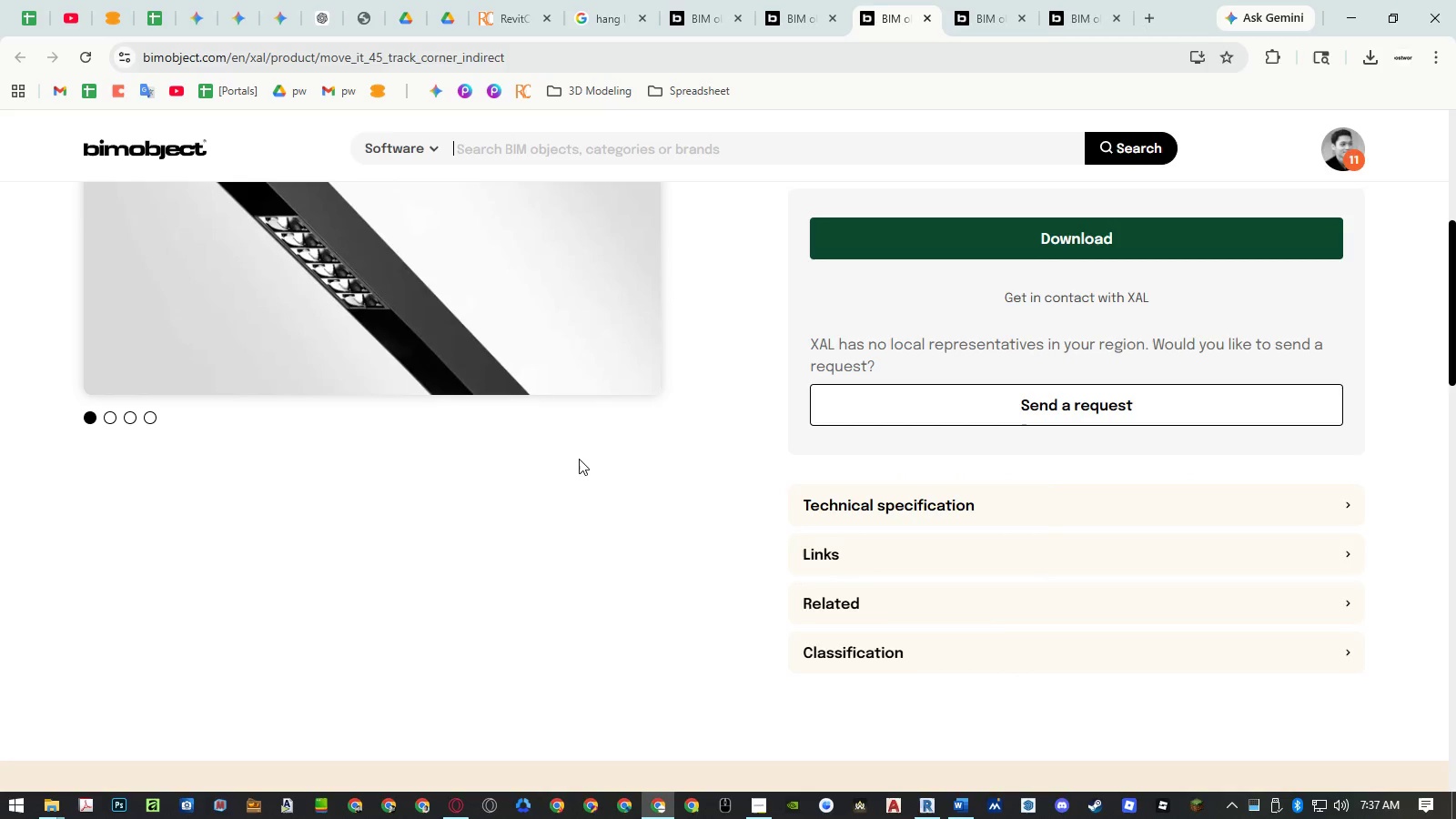 
scroll: coordinate [778, 425], scroll_direction: up, amount: 5.0
 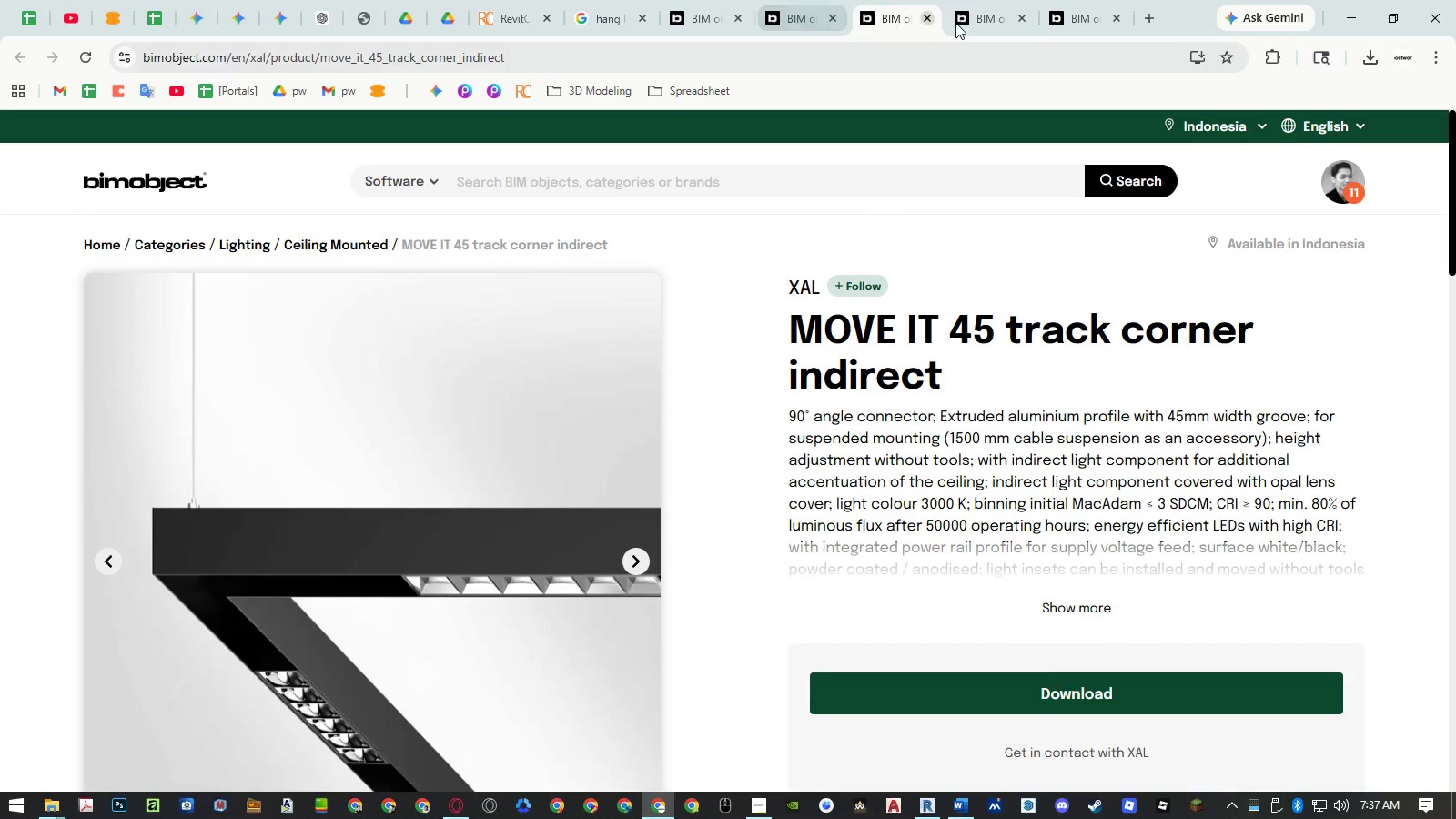 
left_click([970, 18])
 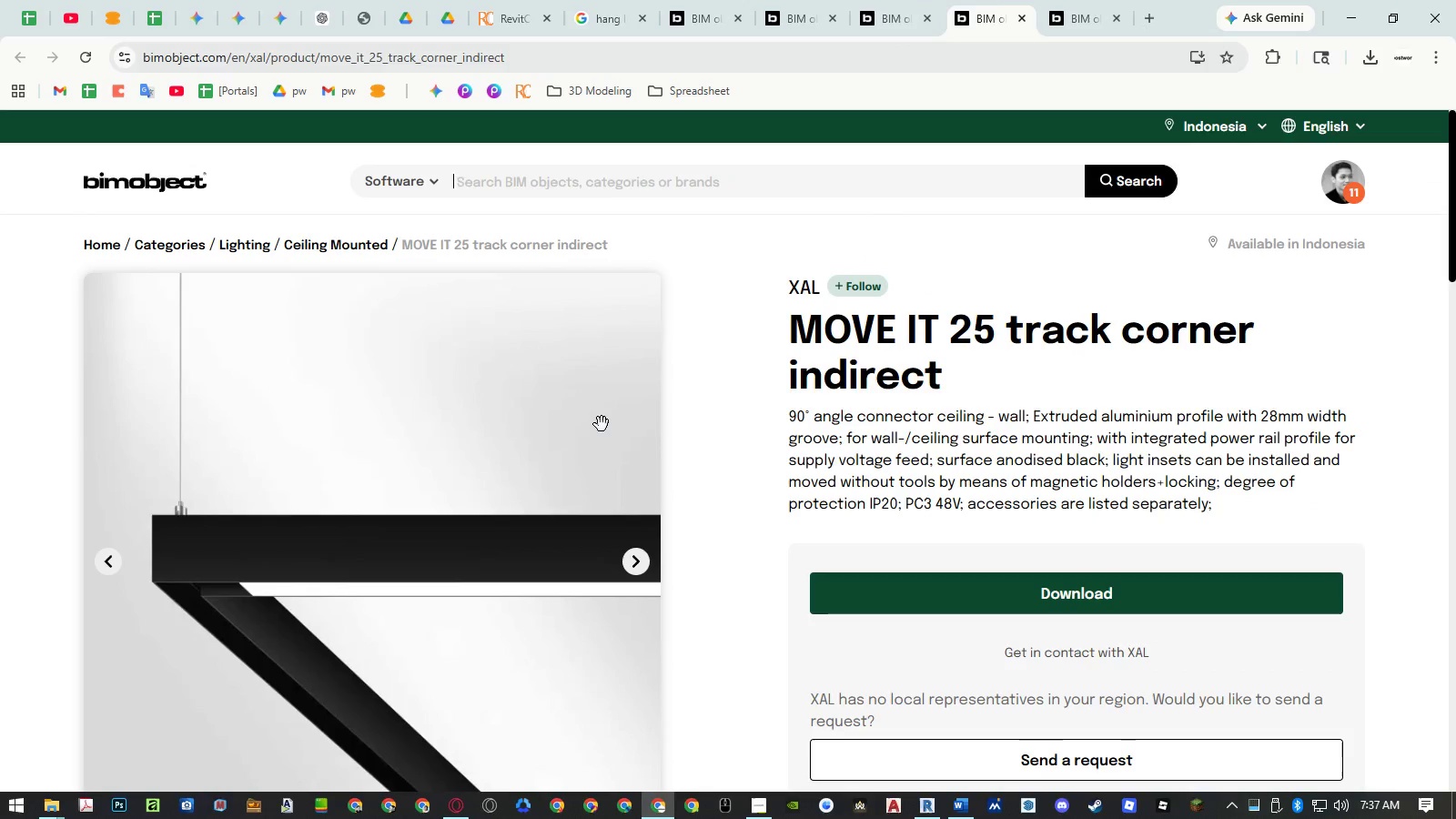 
scroll: coordinate [598, 425], scroll_direction: down, amount: 5.0
 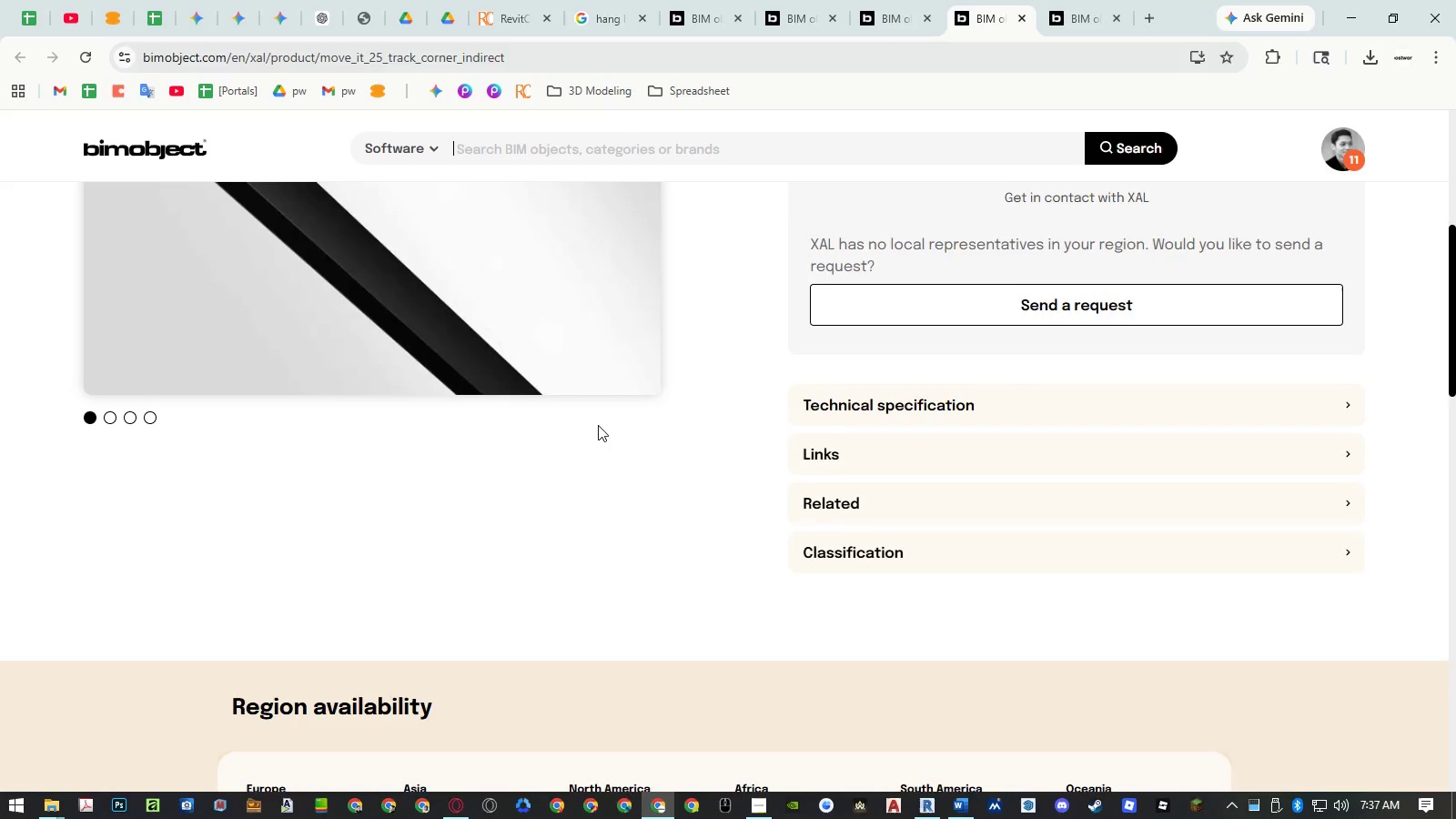 
scroll: coordinate [598, 425], scroll_direction: up, amount: 3.0
 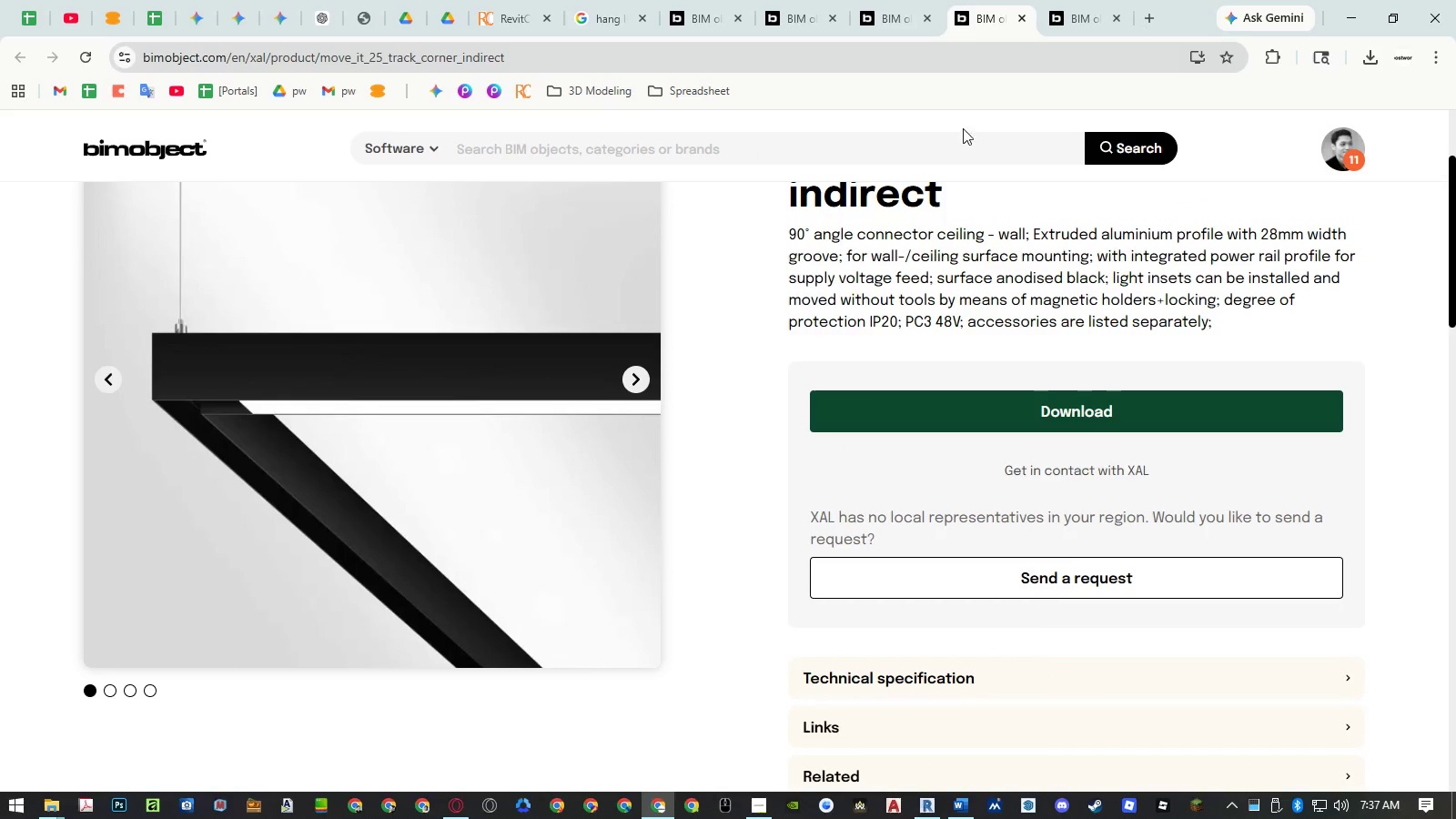 
left_click([642, 375])
 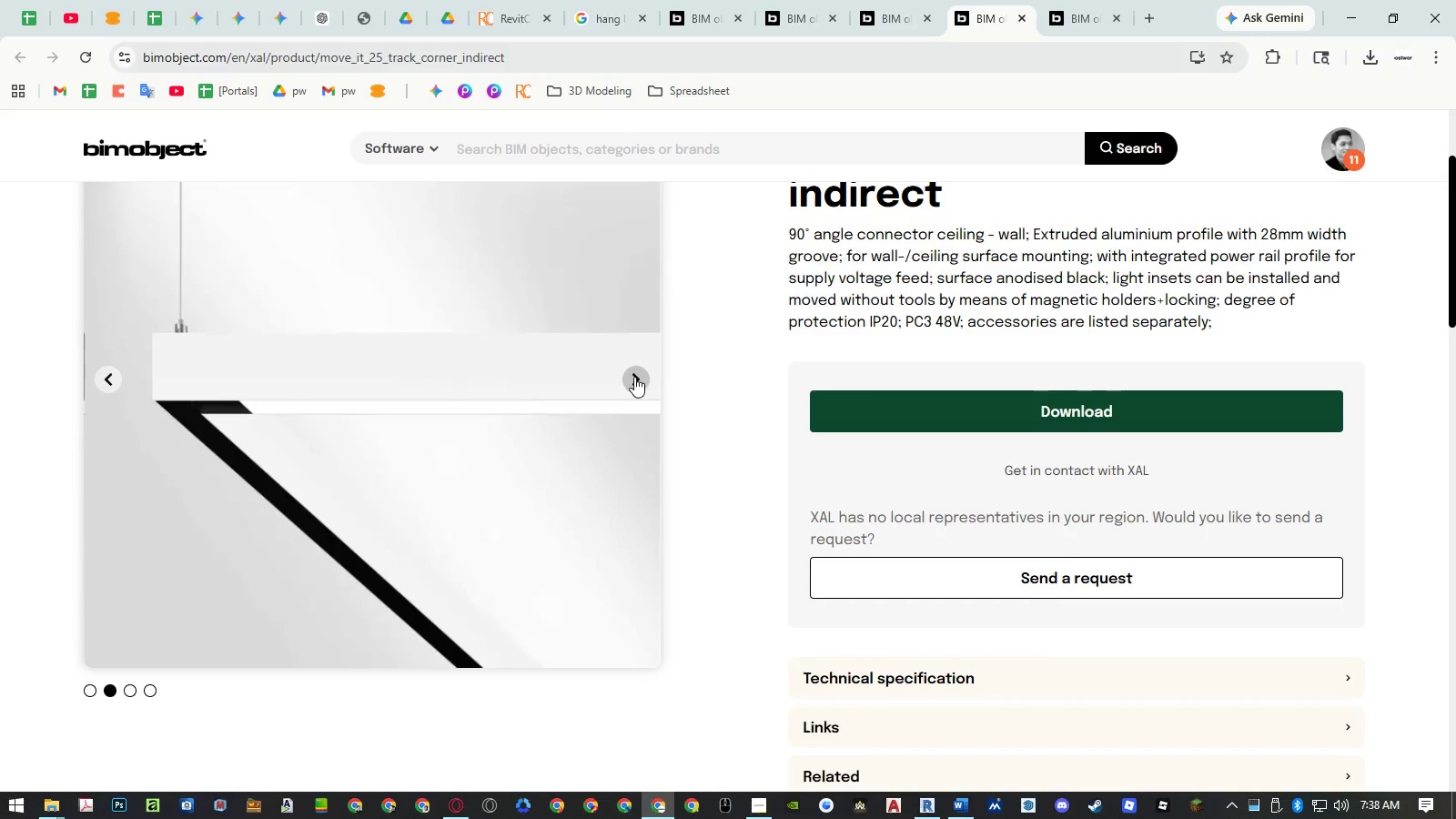 
left_click([634, 377])
 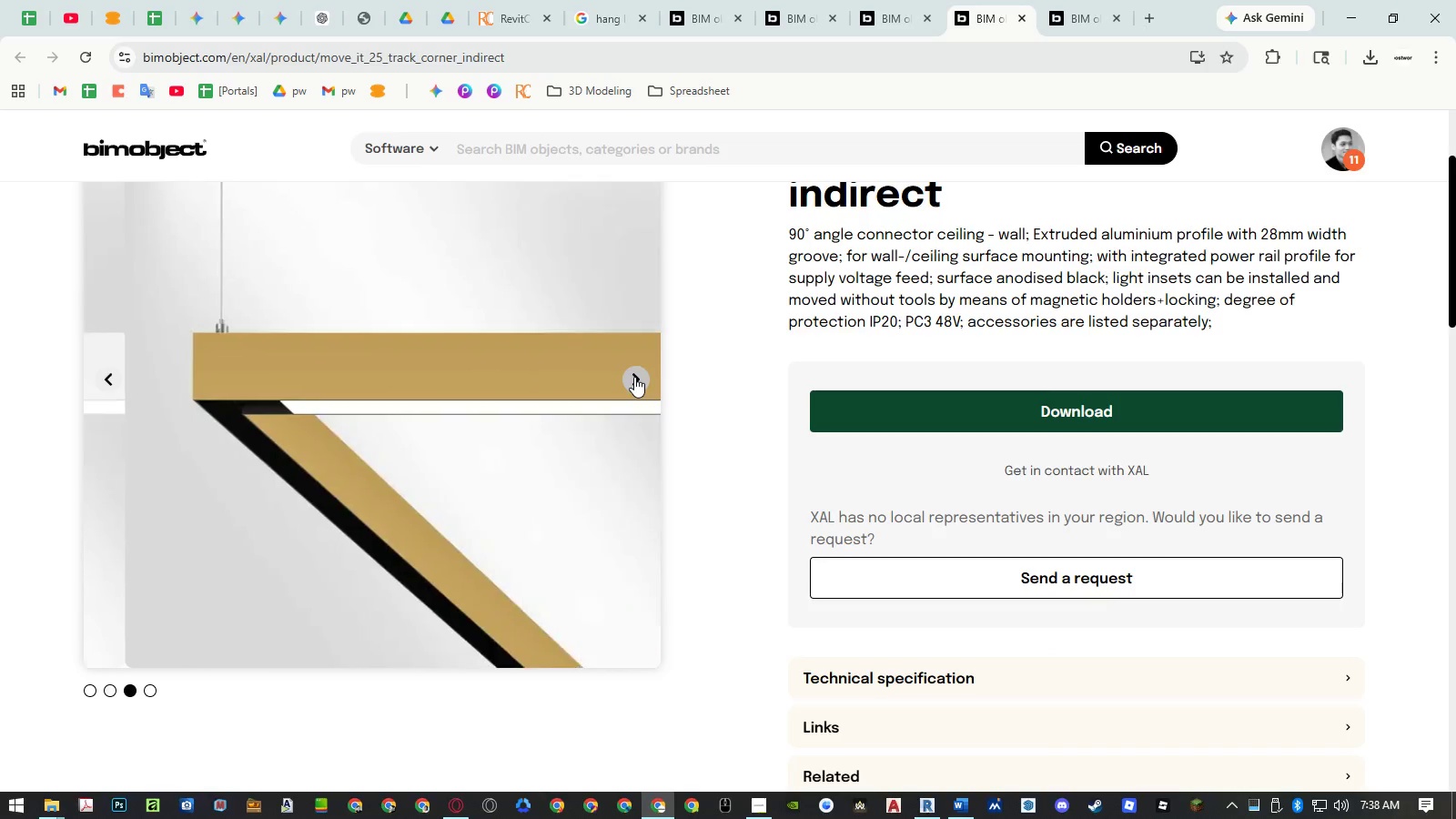 
left_click([634, 377])
 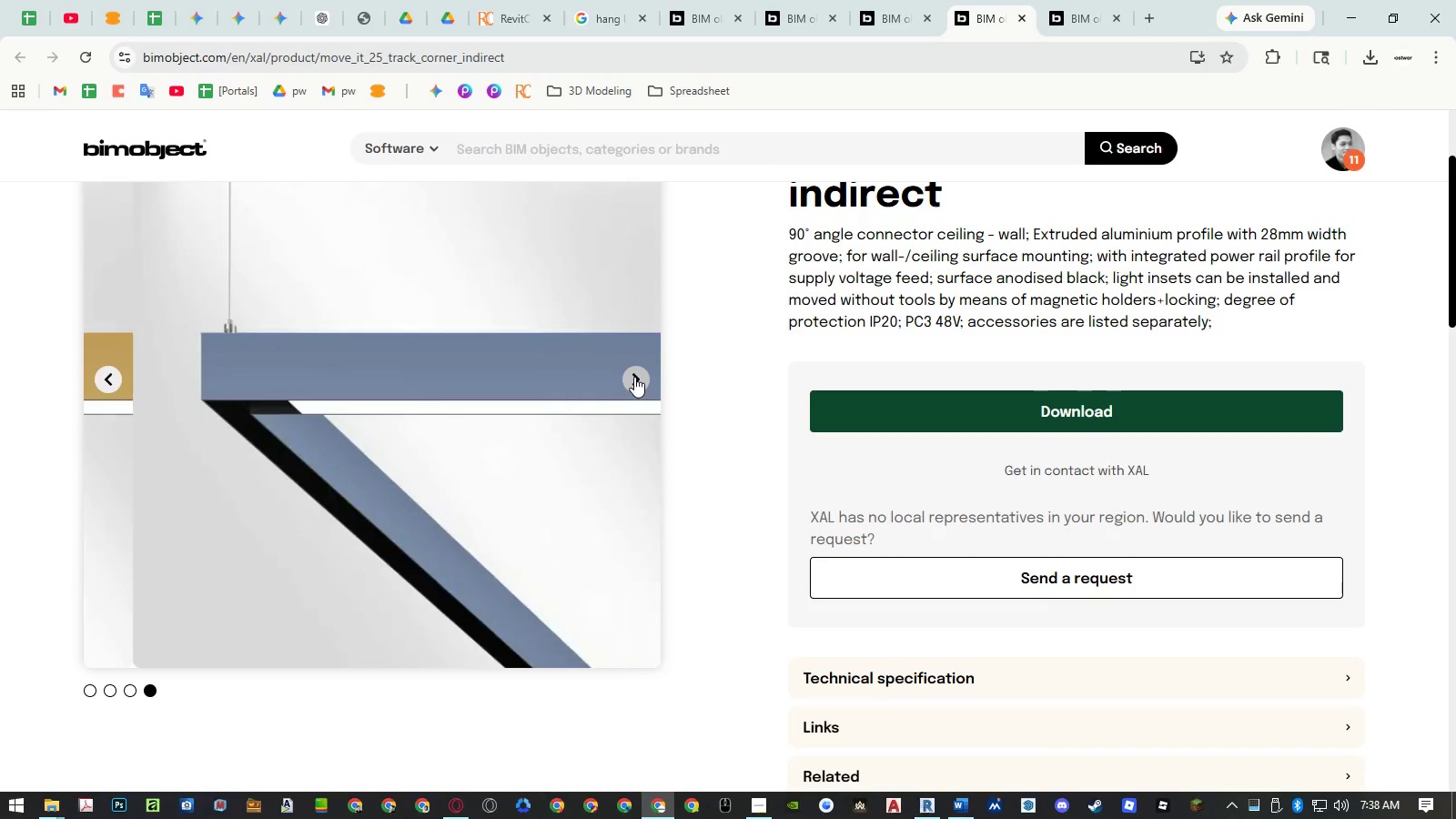 
left_click([634, 377])
 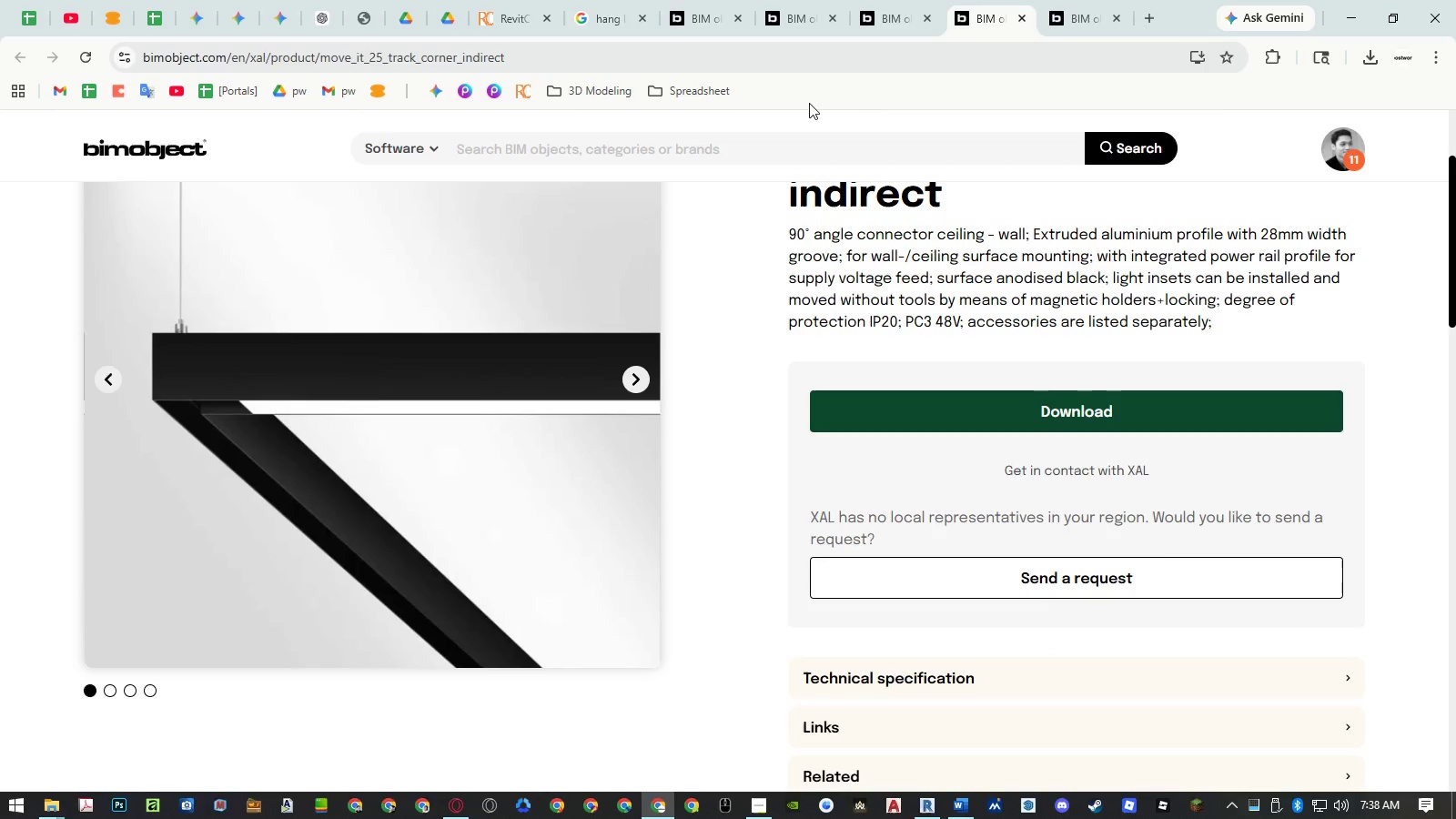 
left_click([883, 26])
 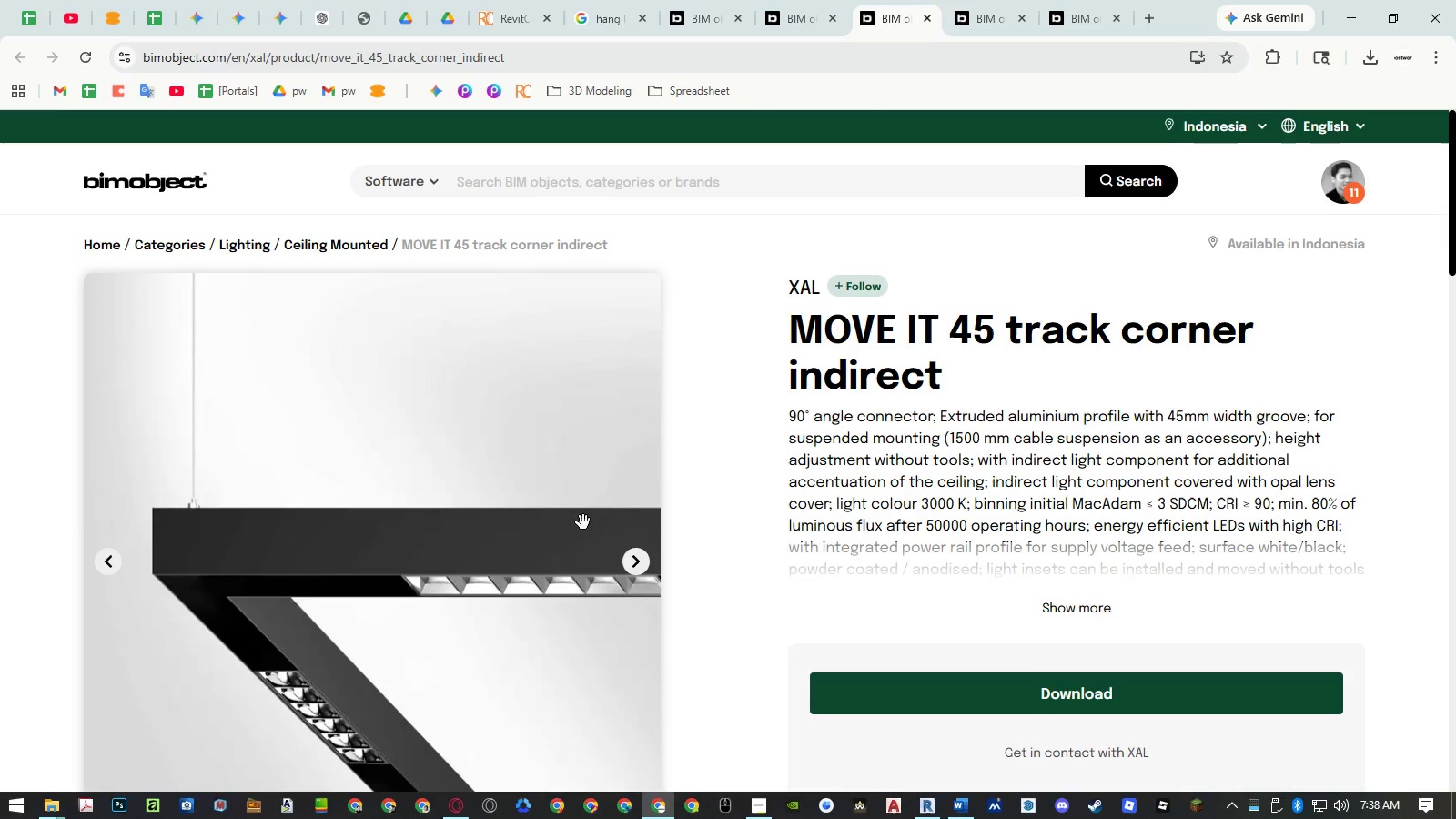 
scroll: coordinate [609, 458], scroll_direction: down, amount: 4.0
 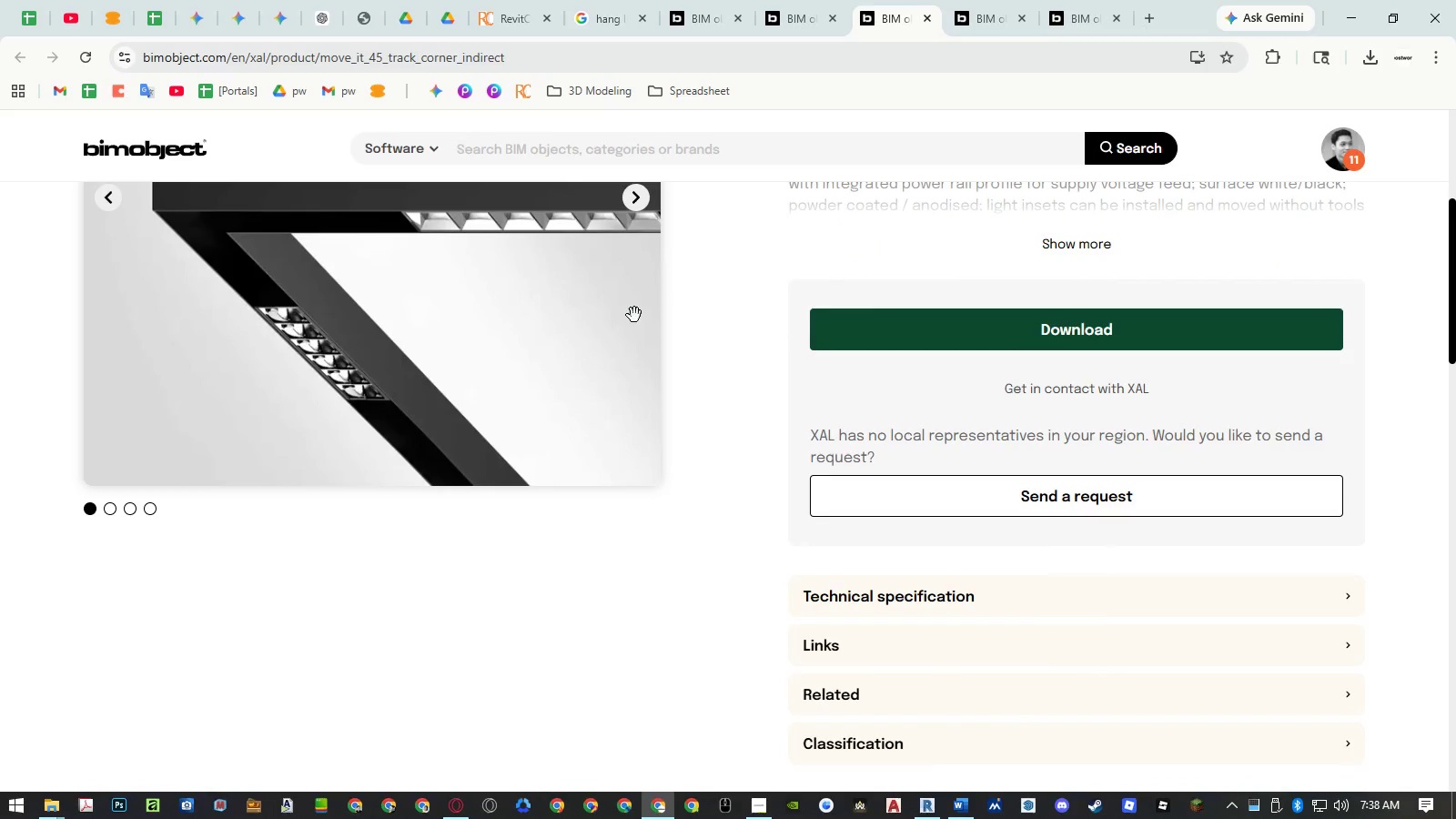 
scroll: coordinate [637, 308], scroll_direction: up, amount: 1.0
 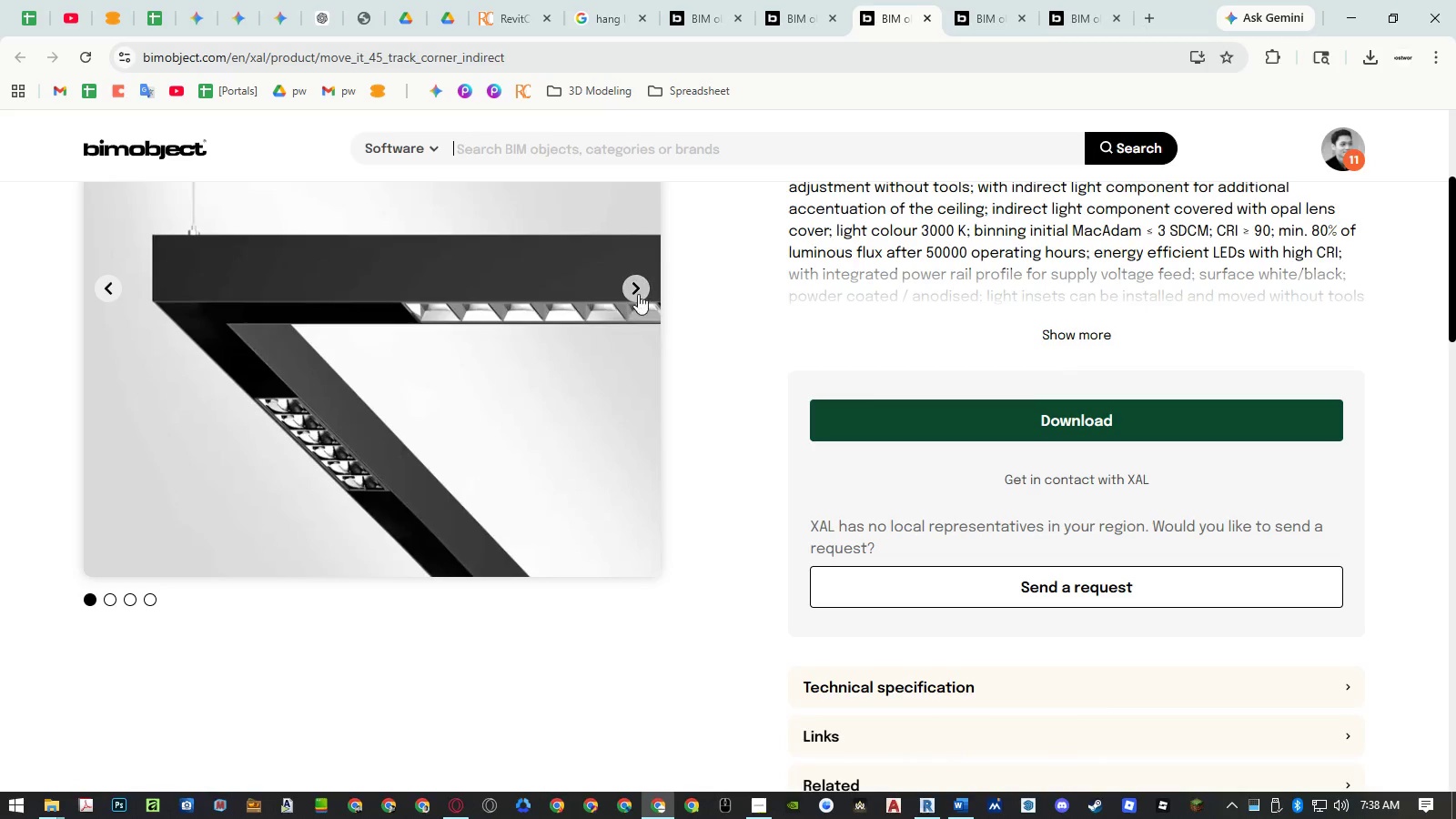 
left_click([640, 290])
 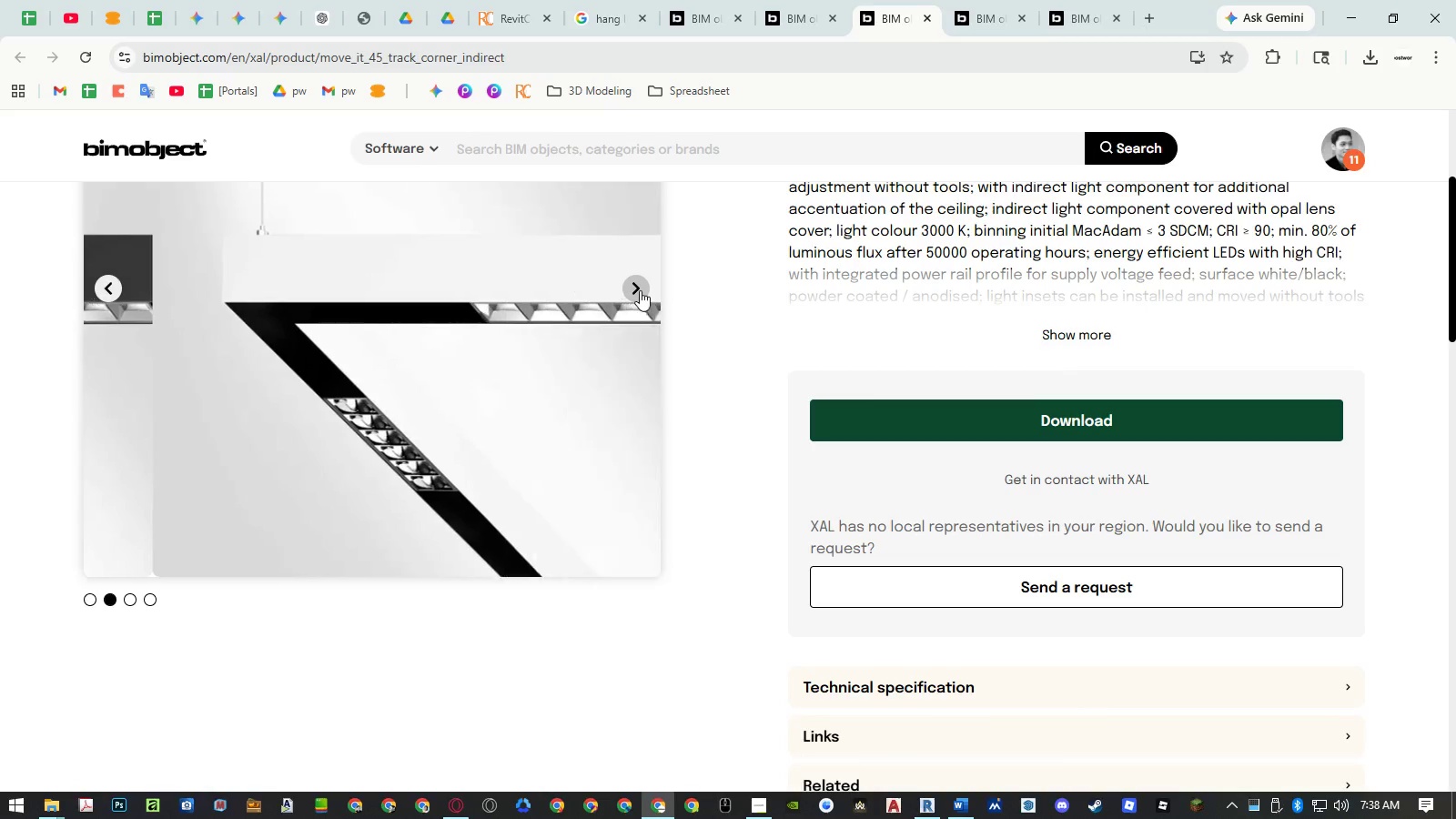 
left_click([640, 290])
 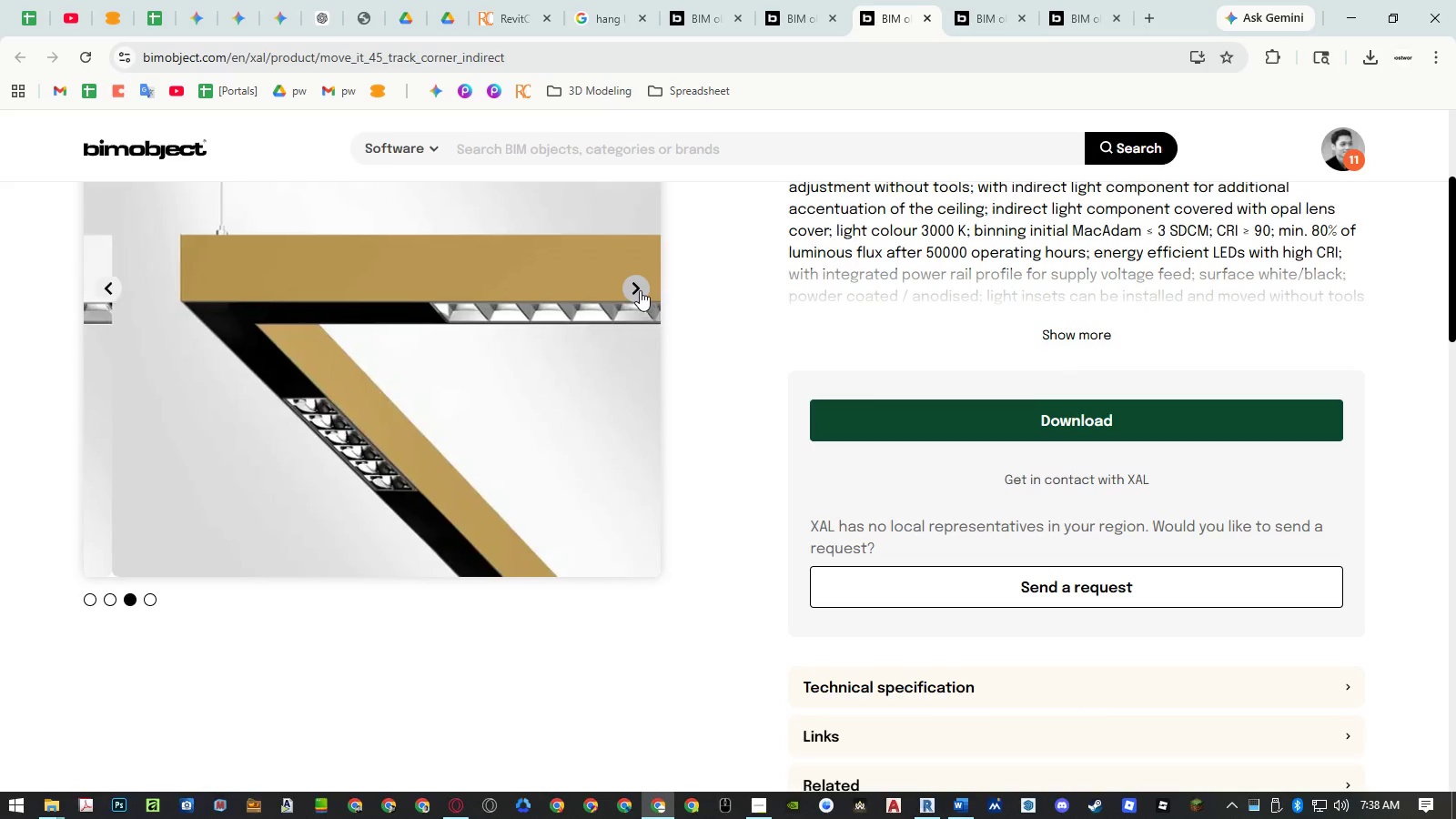 
left_click([640, 290])
 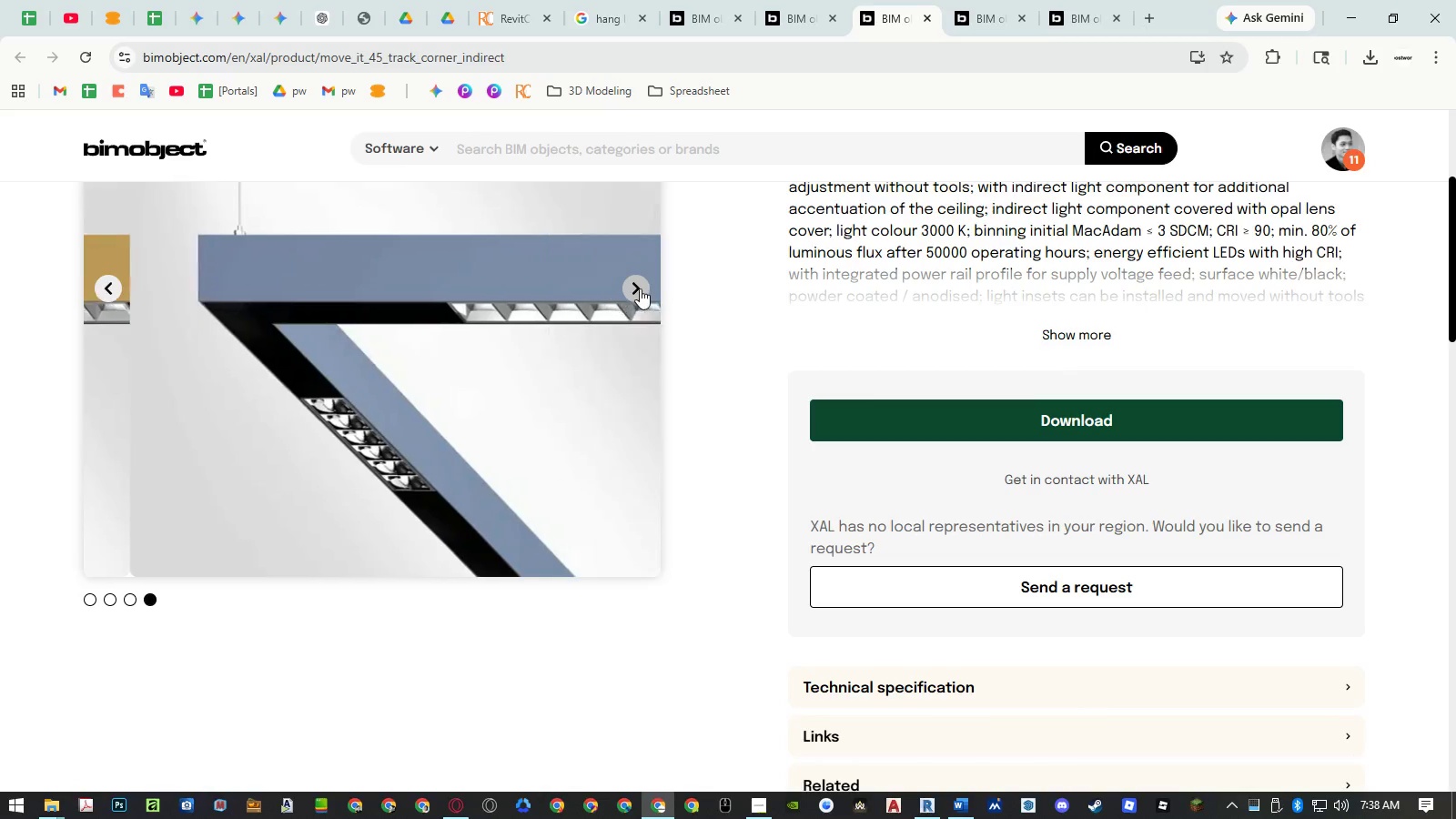 
left_click([640, 288])
 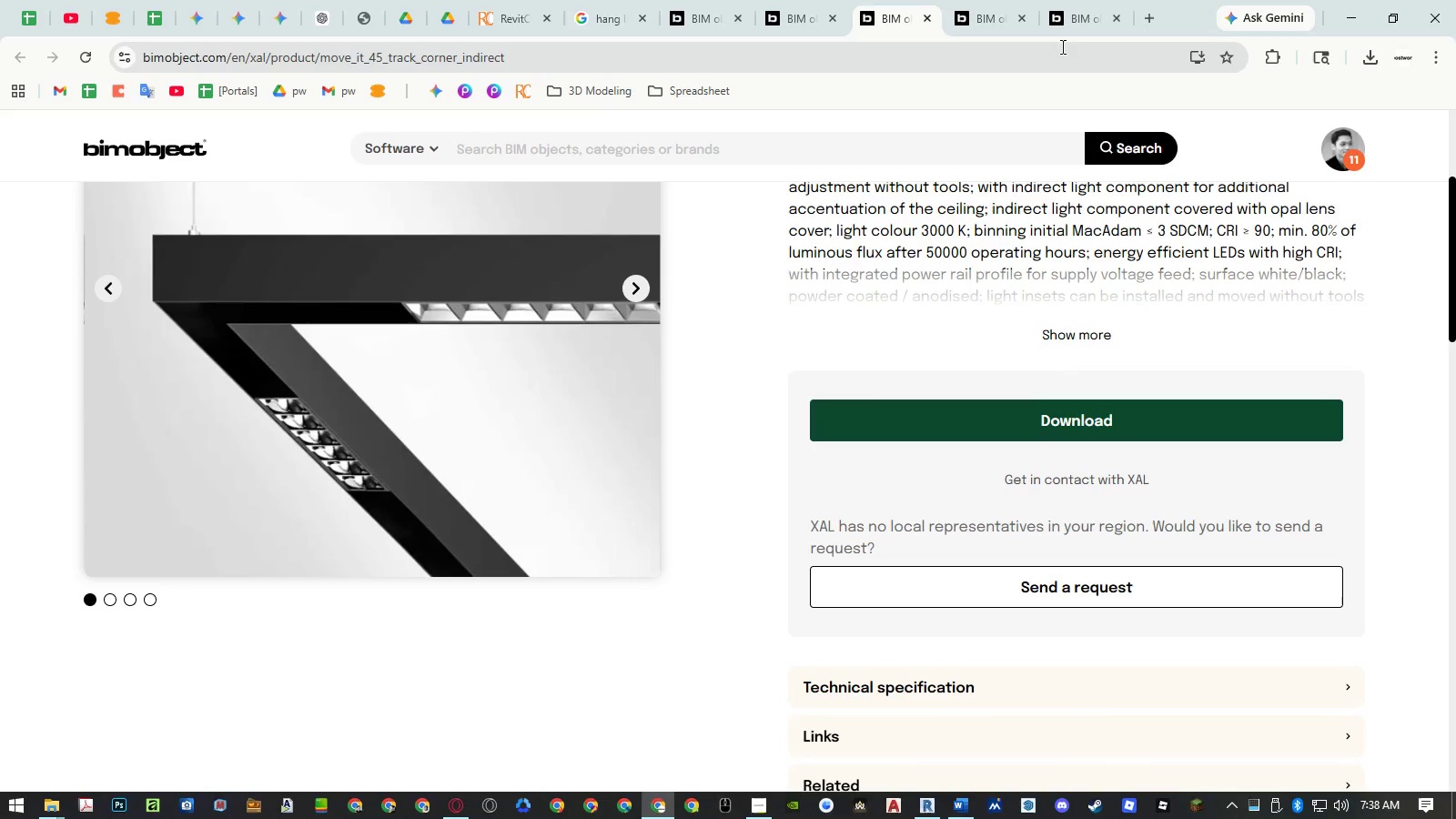 
left_click([1075, 23])
 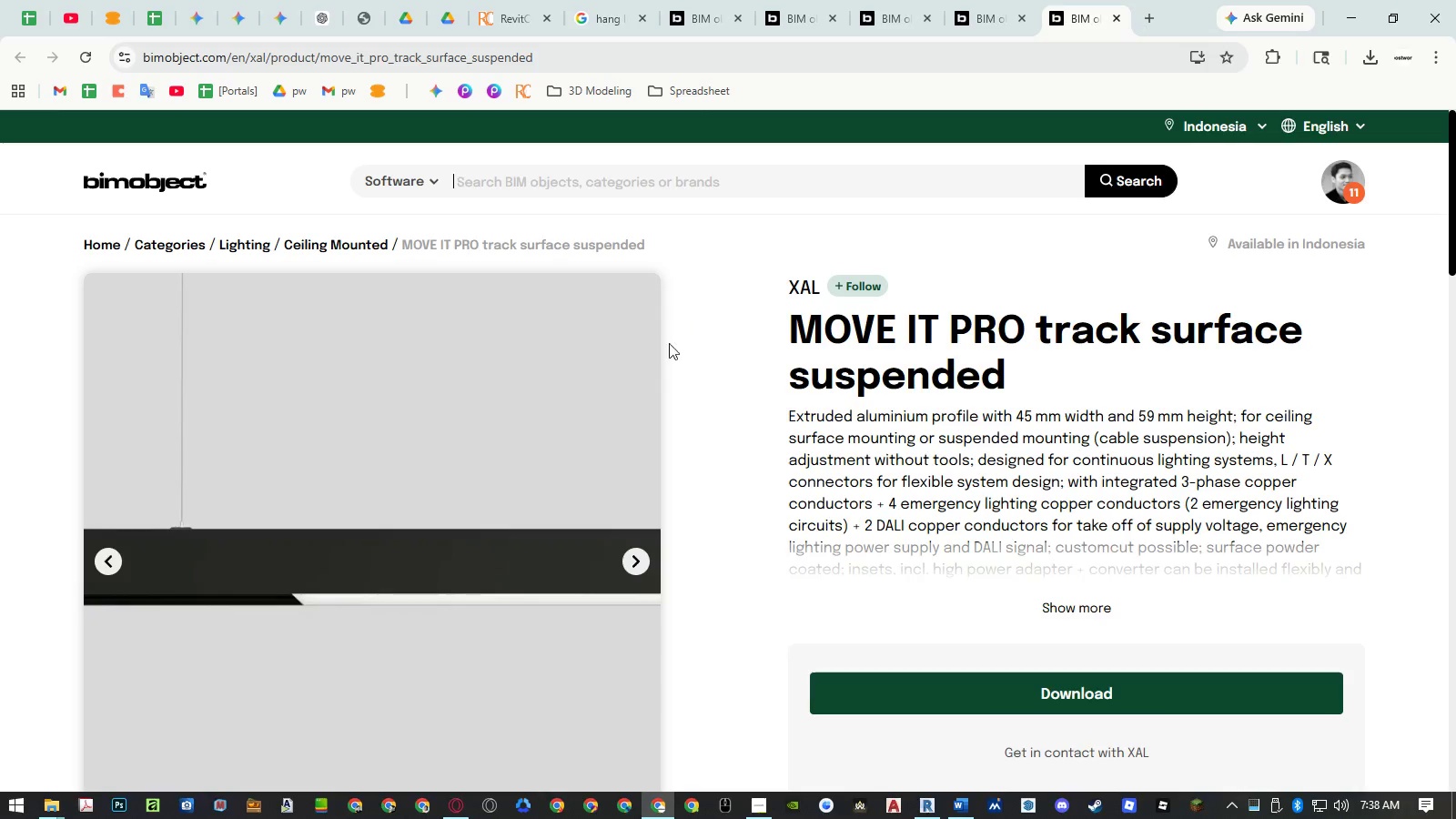 
scroll: coordinate [662, 347], scroll_direction: down, amount: 3.0
 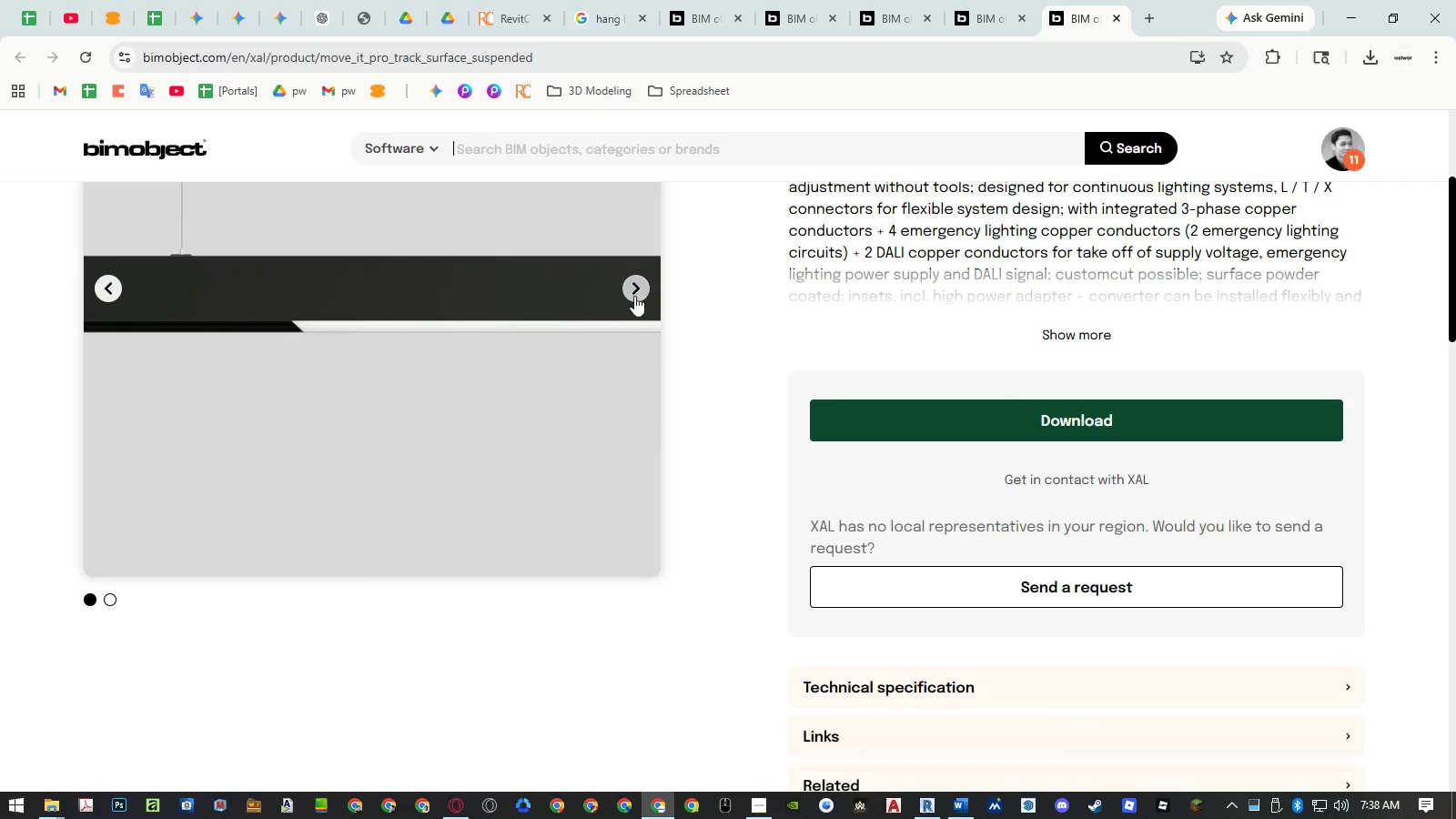 
left_click([635, 292])
 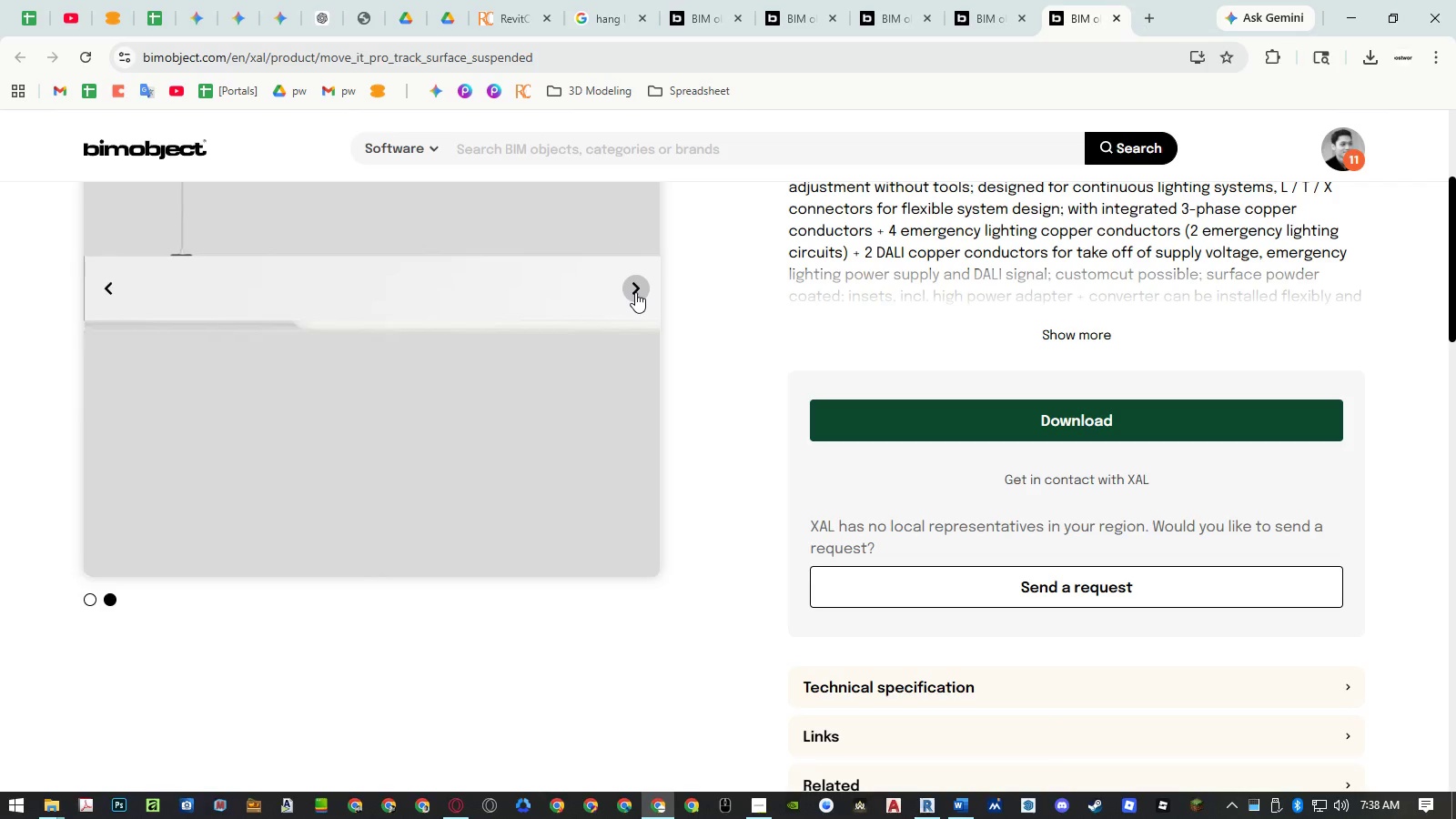 
left_click([635, 292])
 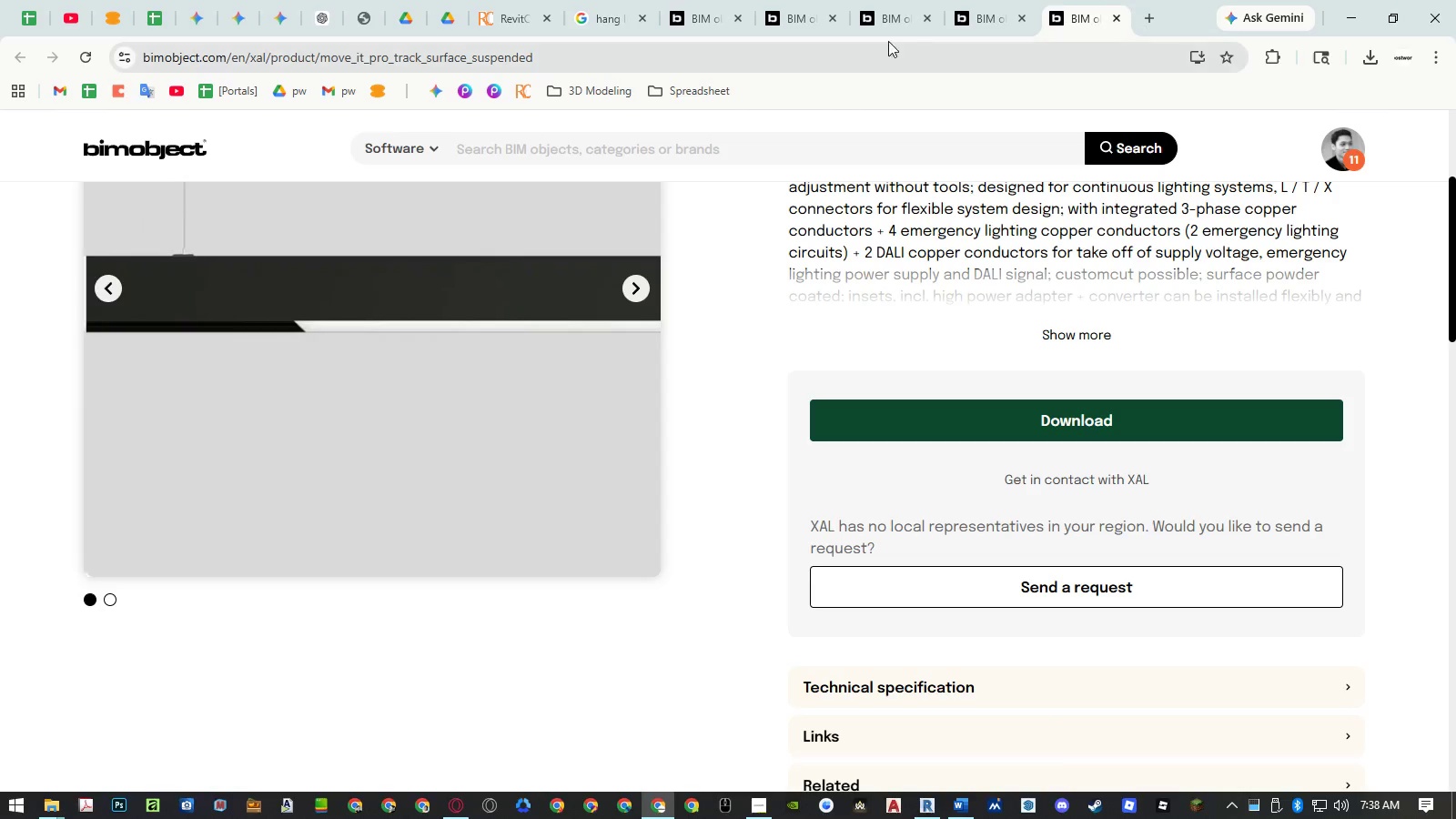 
left_click([909, 11])
 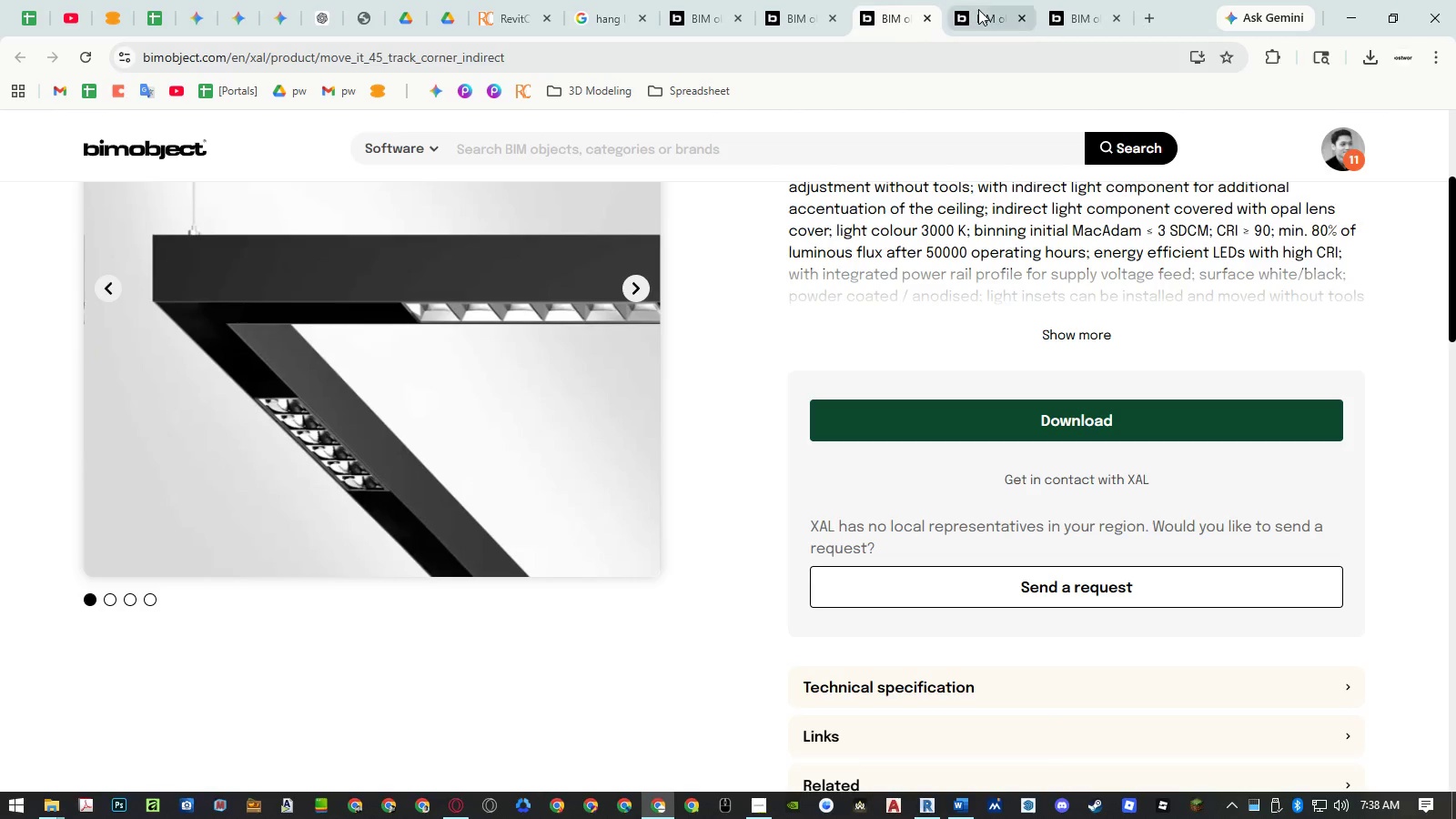 
left_click([979, 9])
 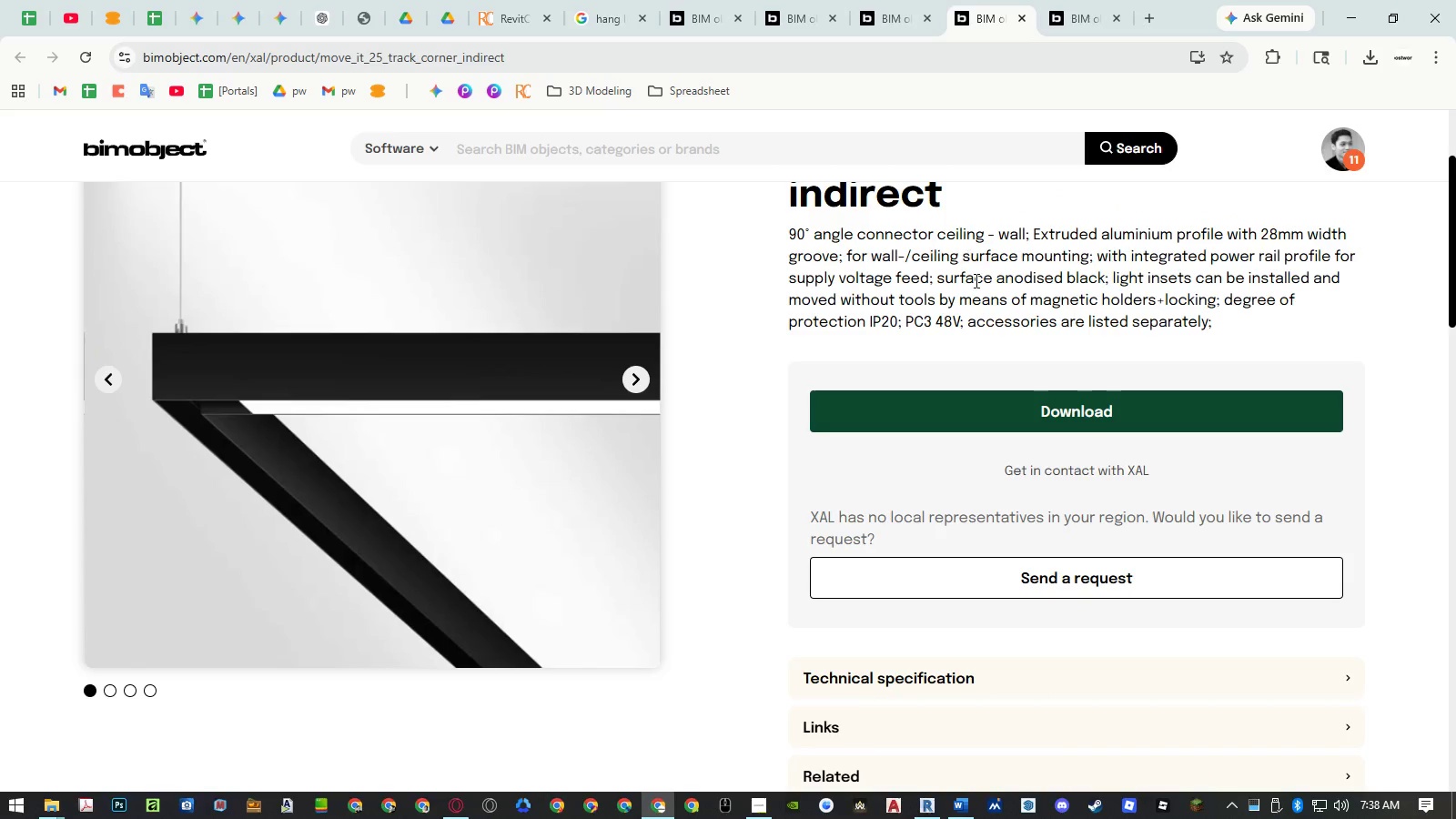 
left_click([991, 396])
 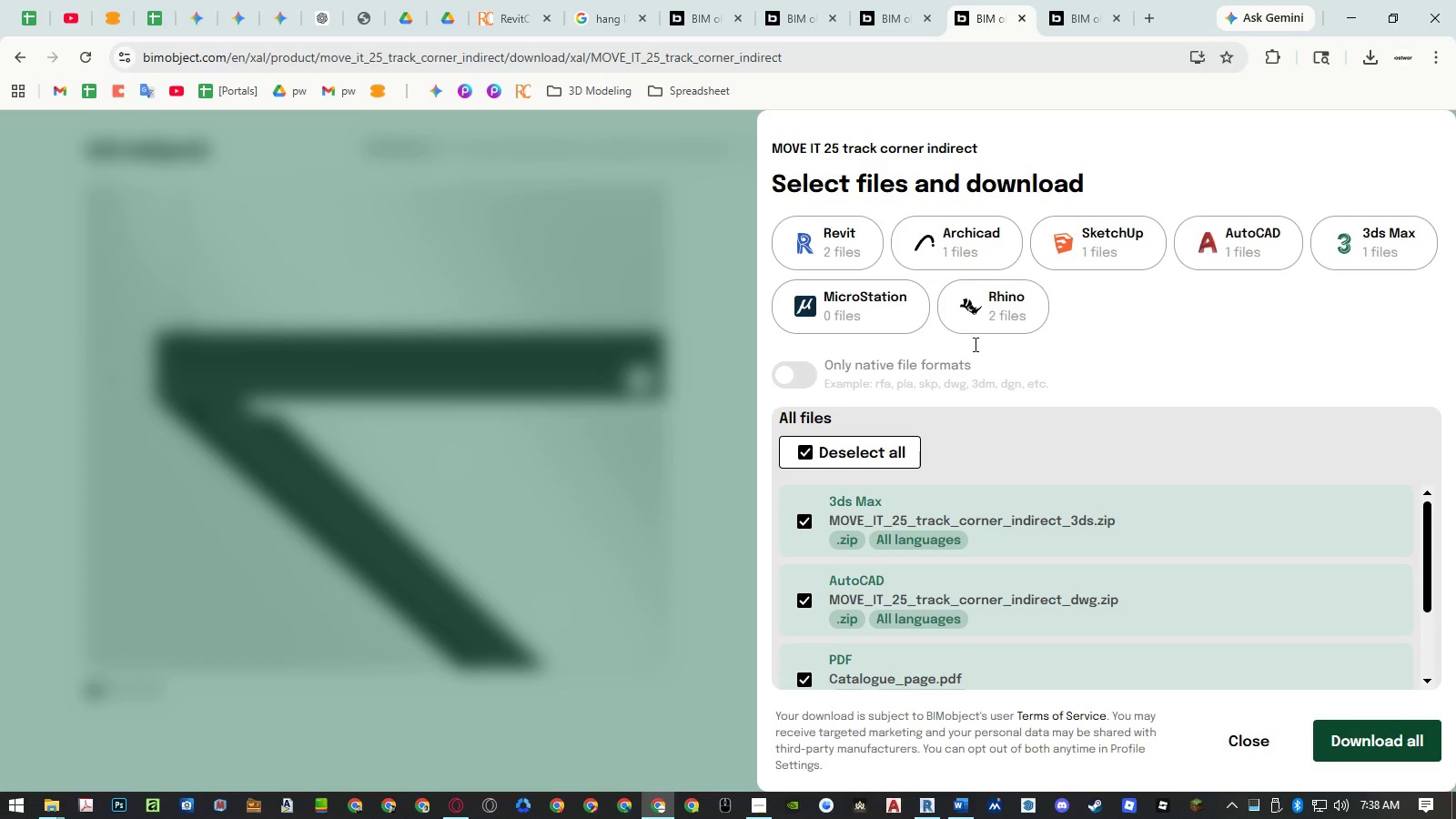 
left_click([839, 241])
 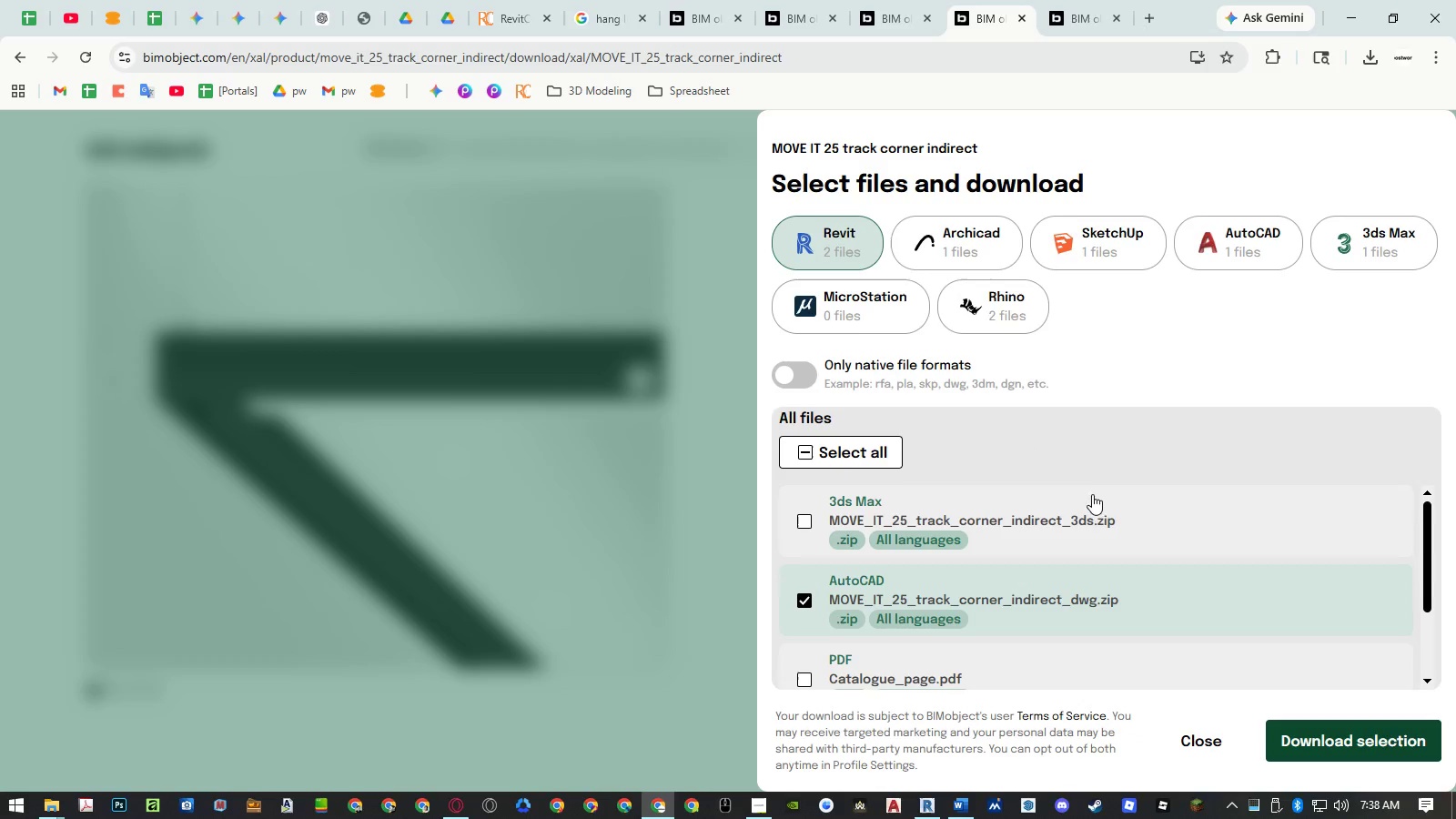 
scroll: coordinate [1117, 524], scroll_direction: down, amount: 1.0
 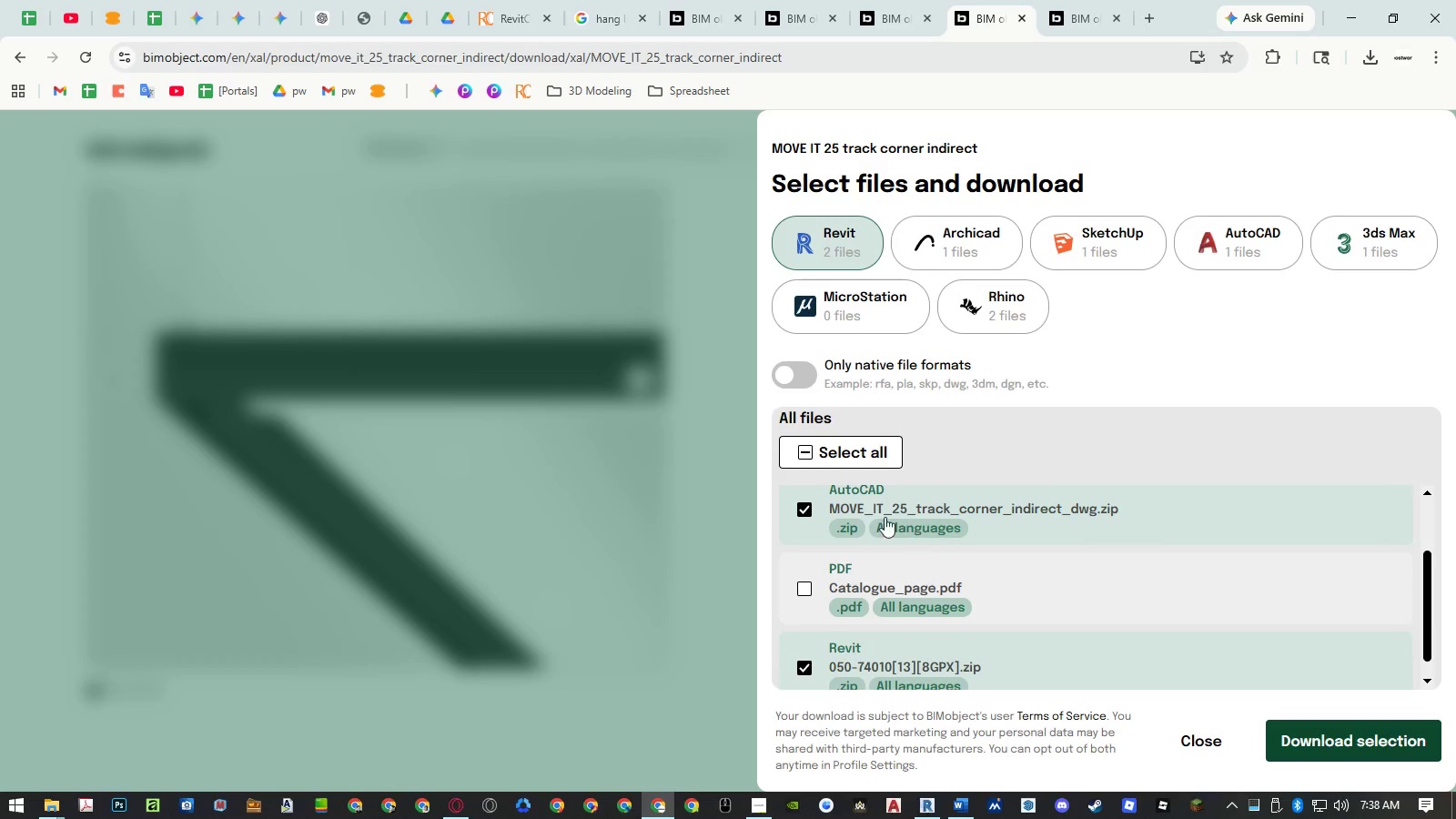 
left_click([804, 504])
 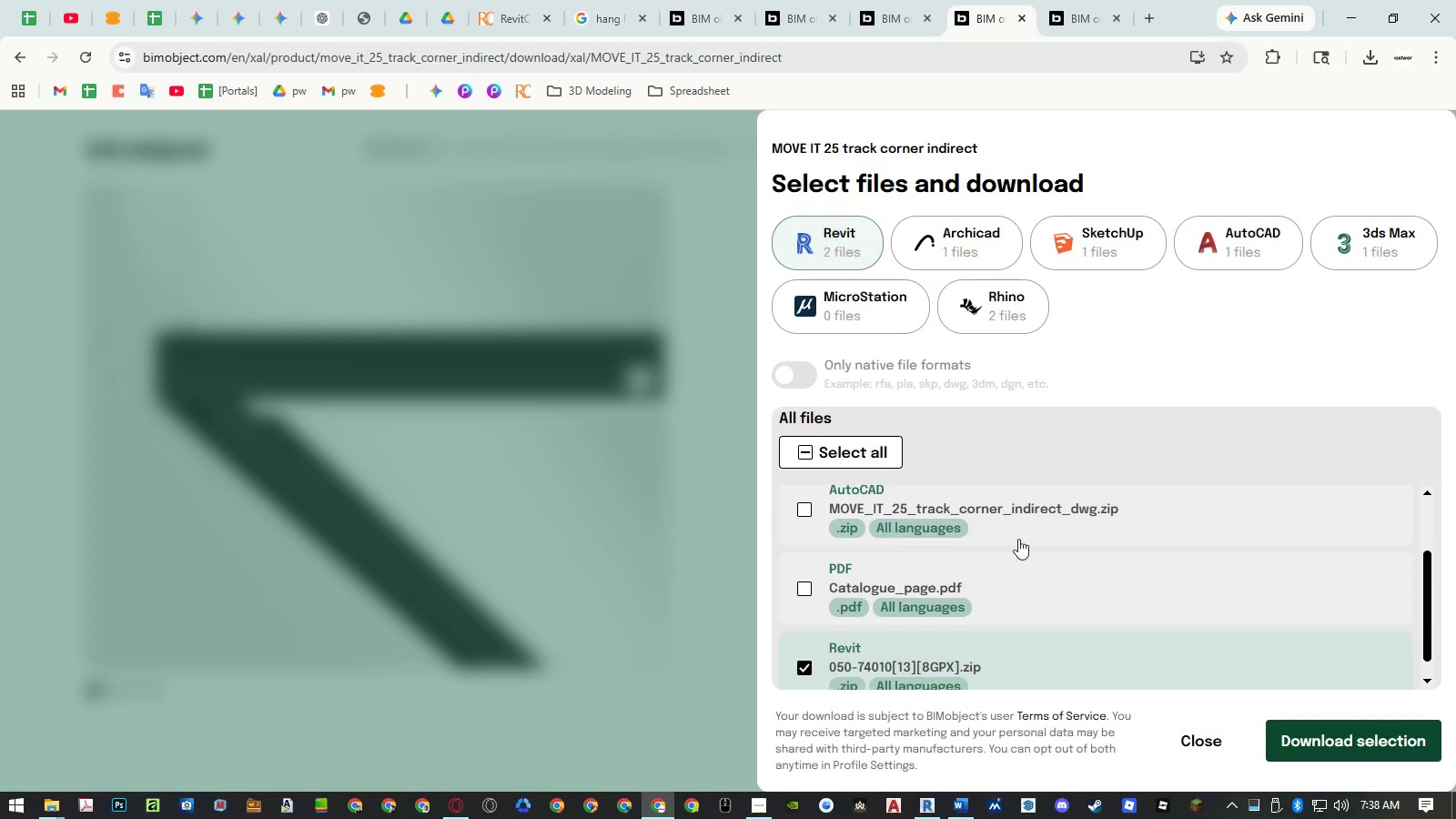 
scroll: coordinate [1062, 541], scroll_direction: down, amount: 3.0
 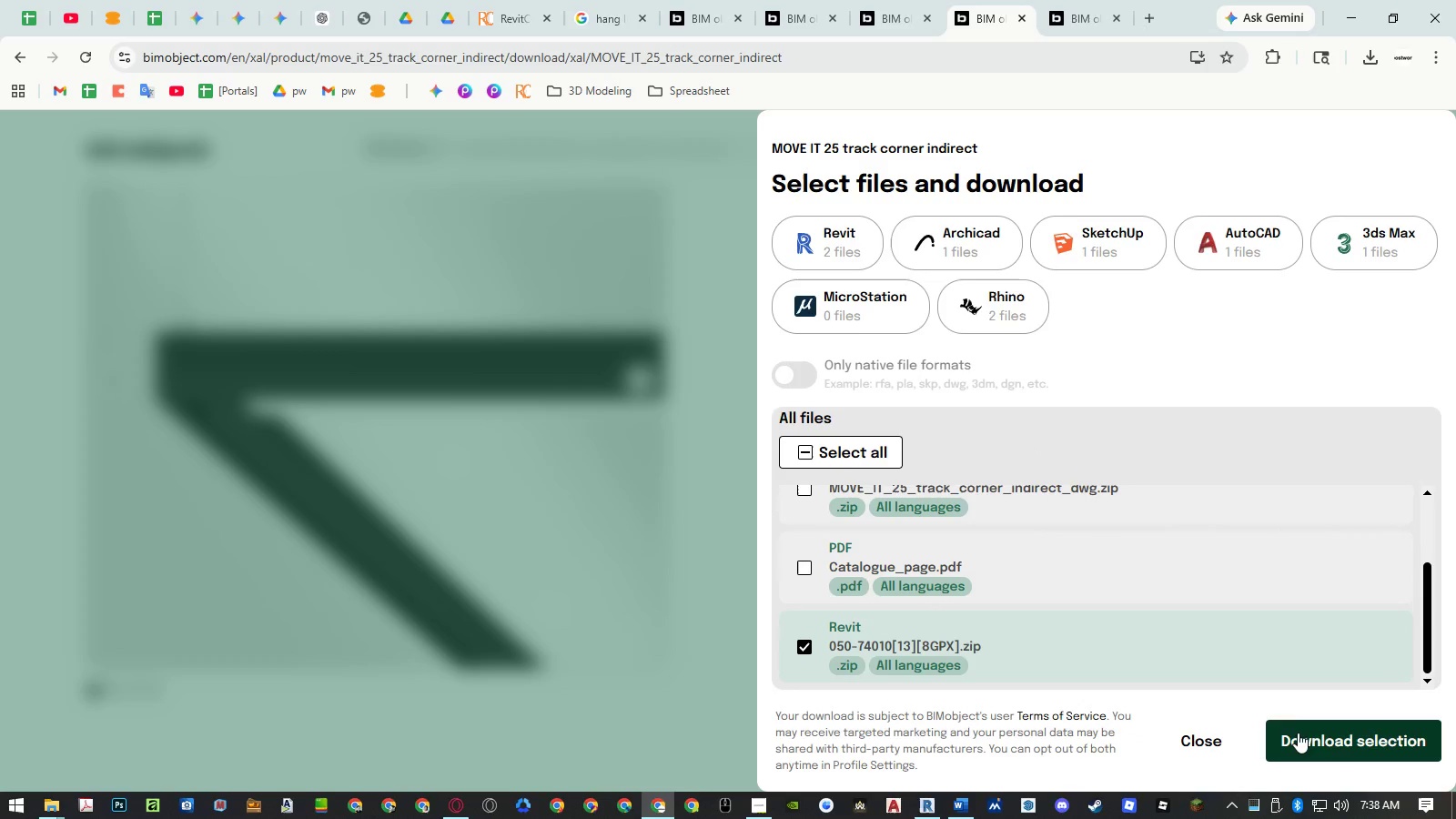 
left_click([1299, 735])
 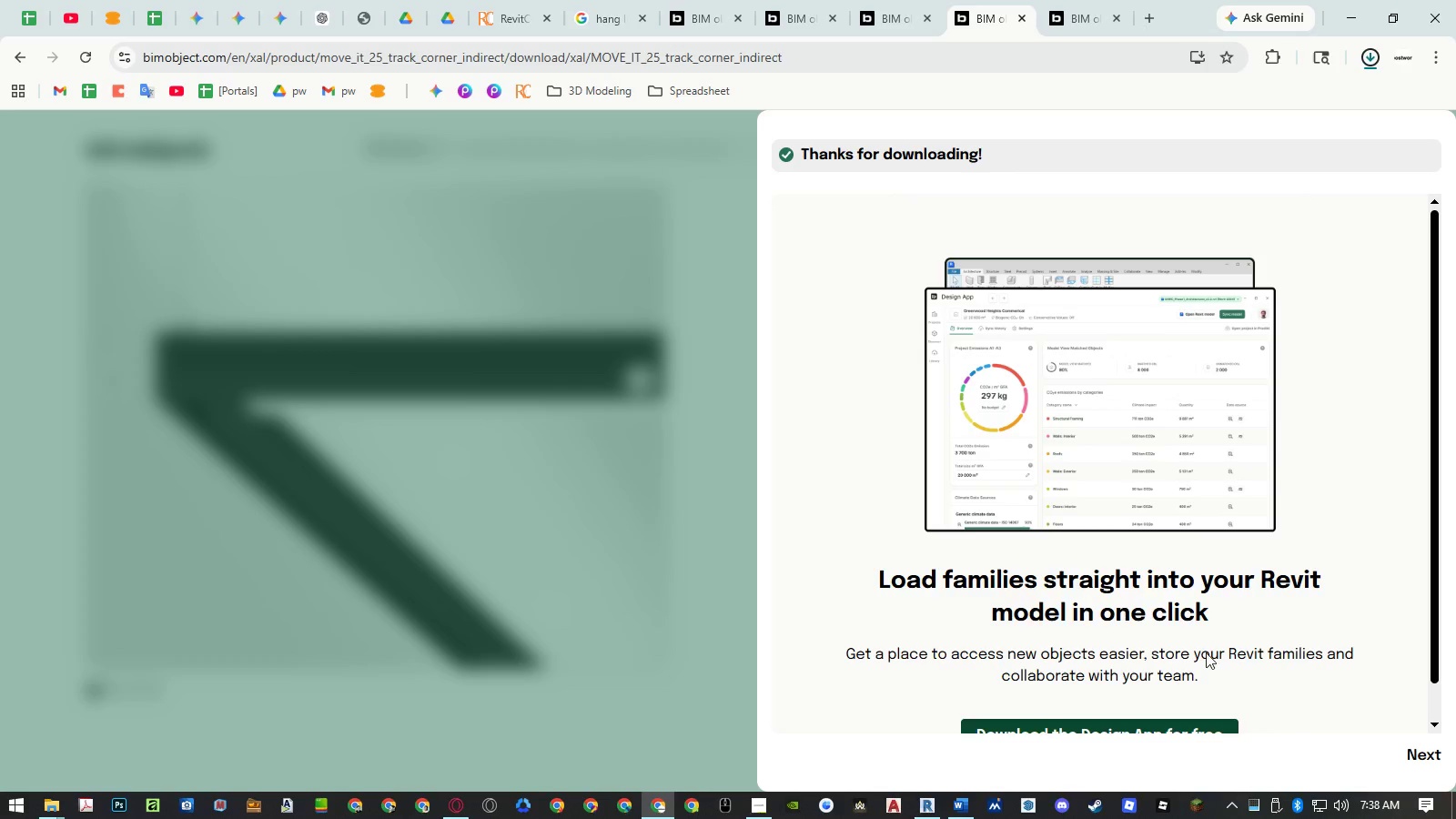 
left_click([1400, 750])
 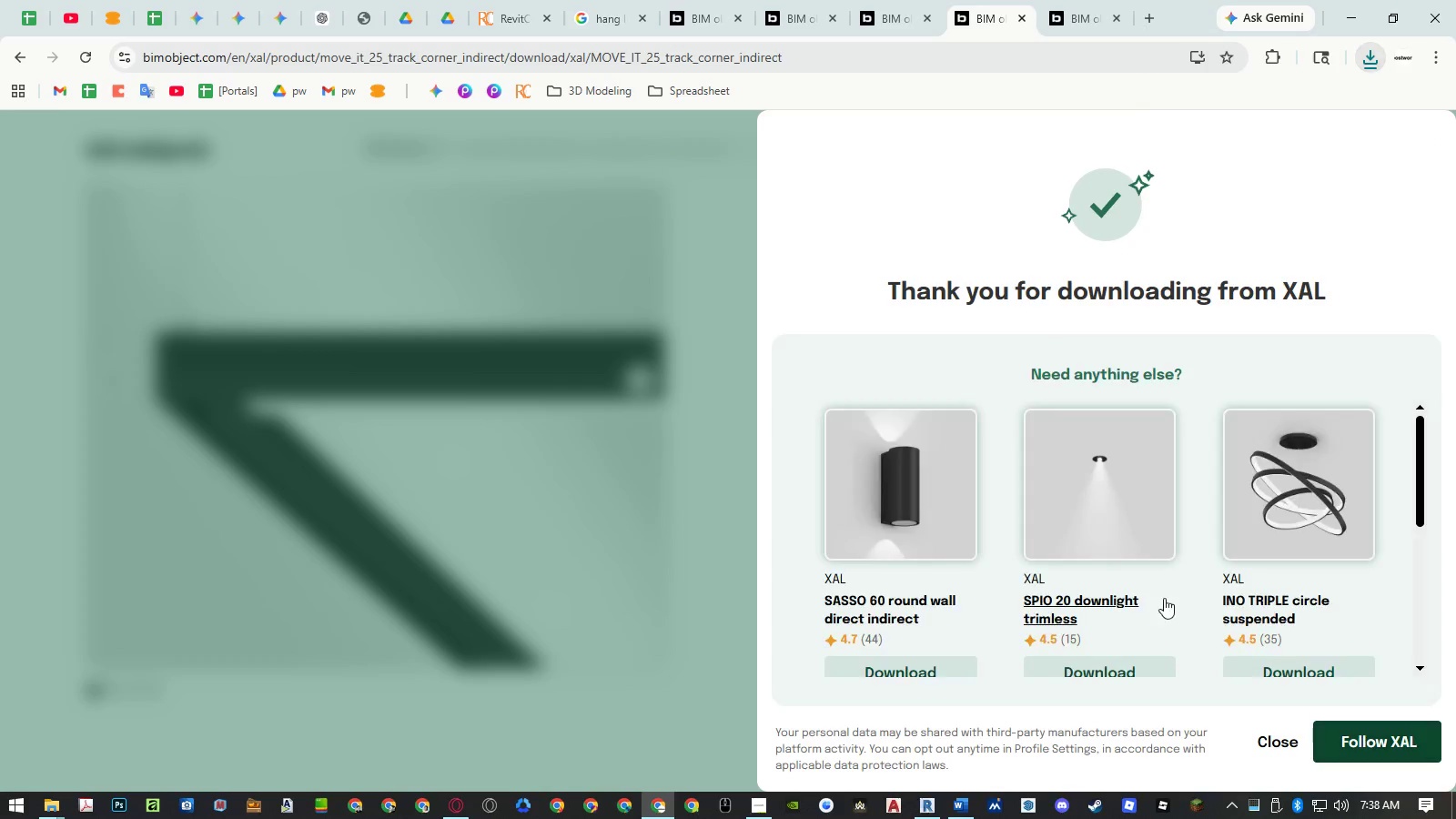 
scroll: coordinate [958, 563], scroll_direction: down, amount: 4.0
 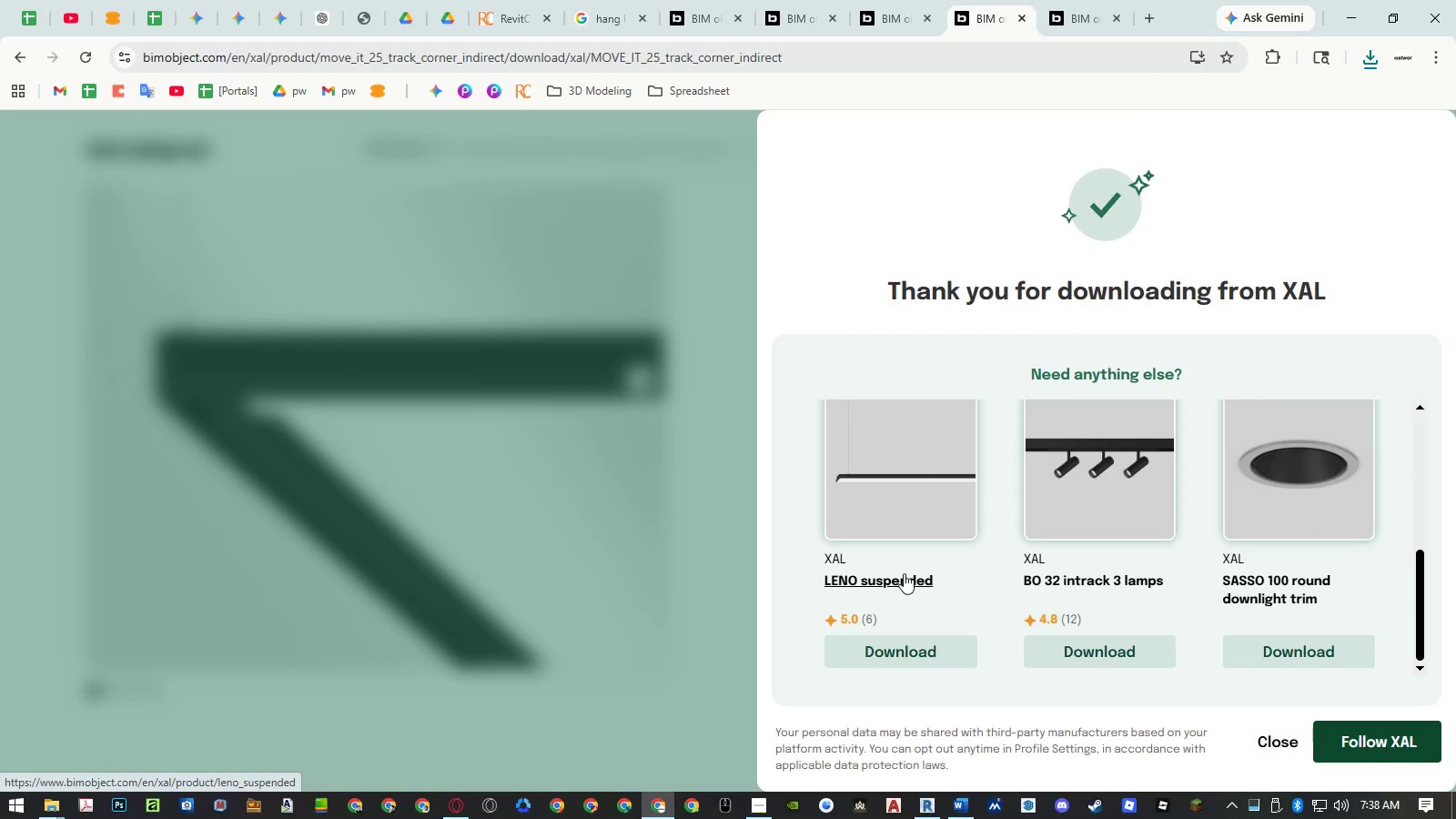 
middle_click([904, 573])
 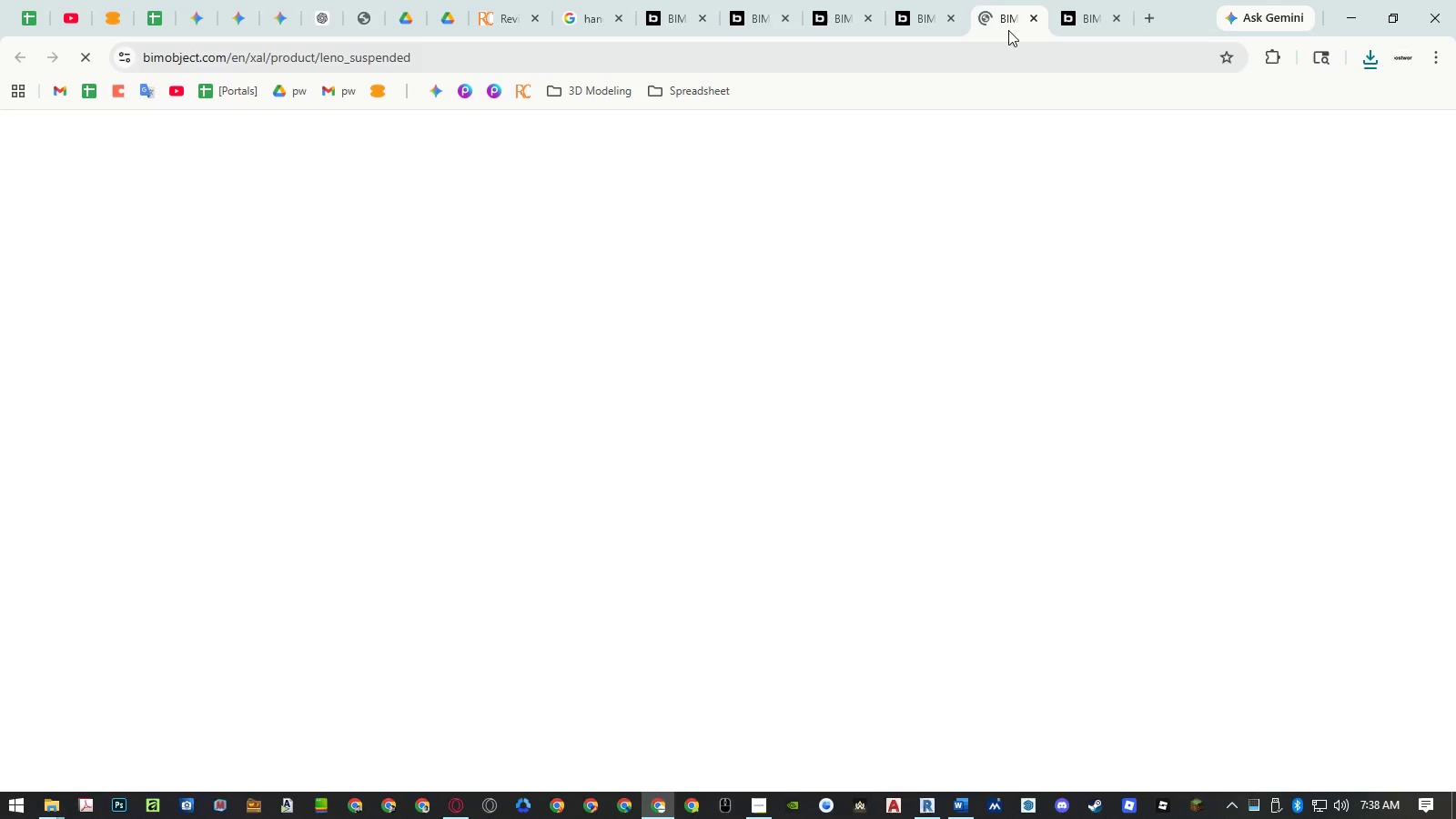 
double_click([1080, 16])
 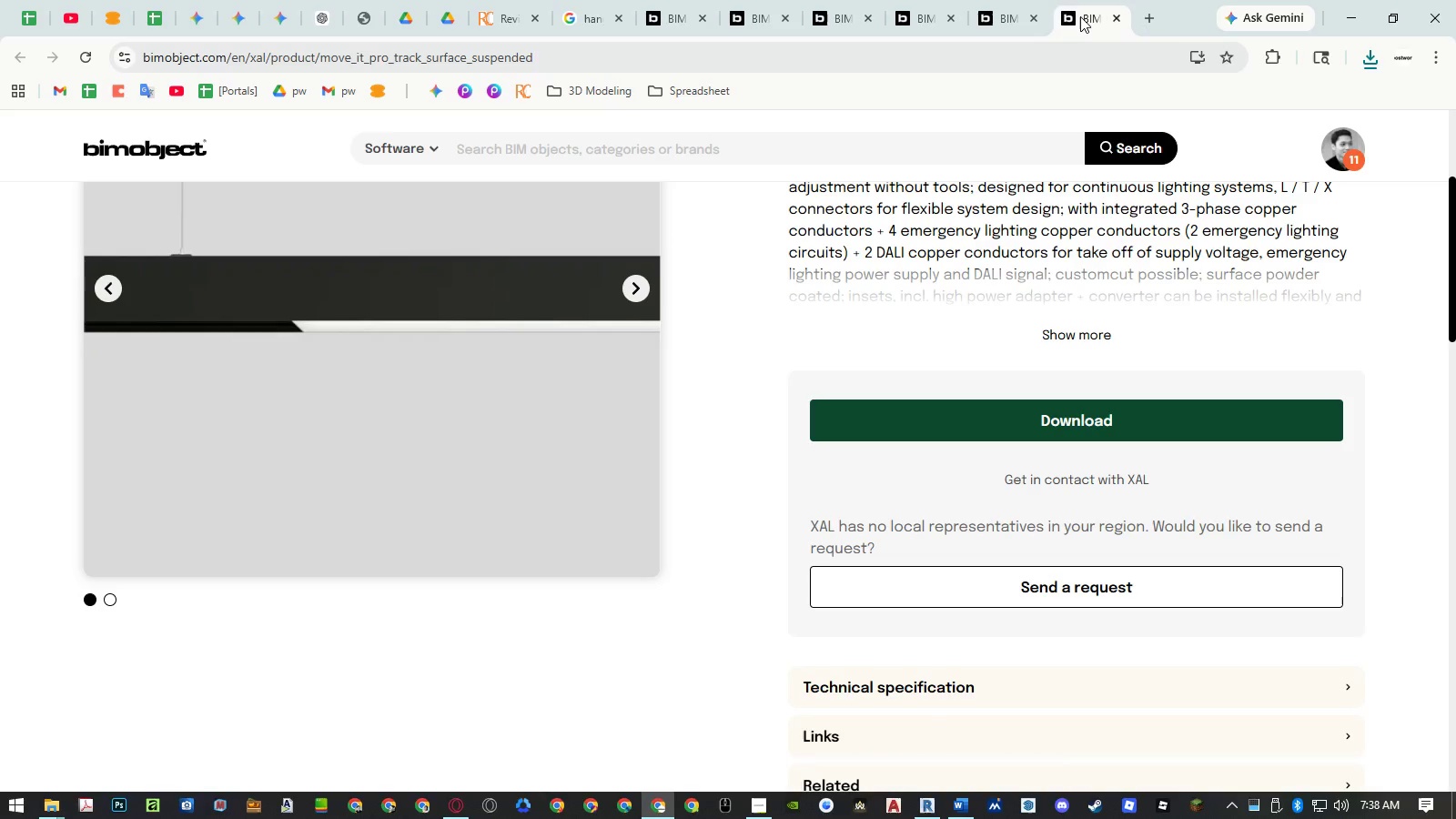 
left_click_drag(start_coordinate=[1080, 16], to_coordinate=[1016, 16])
 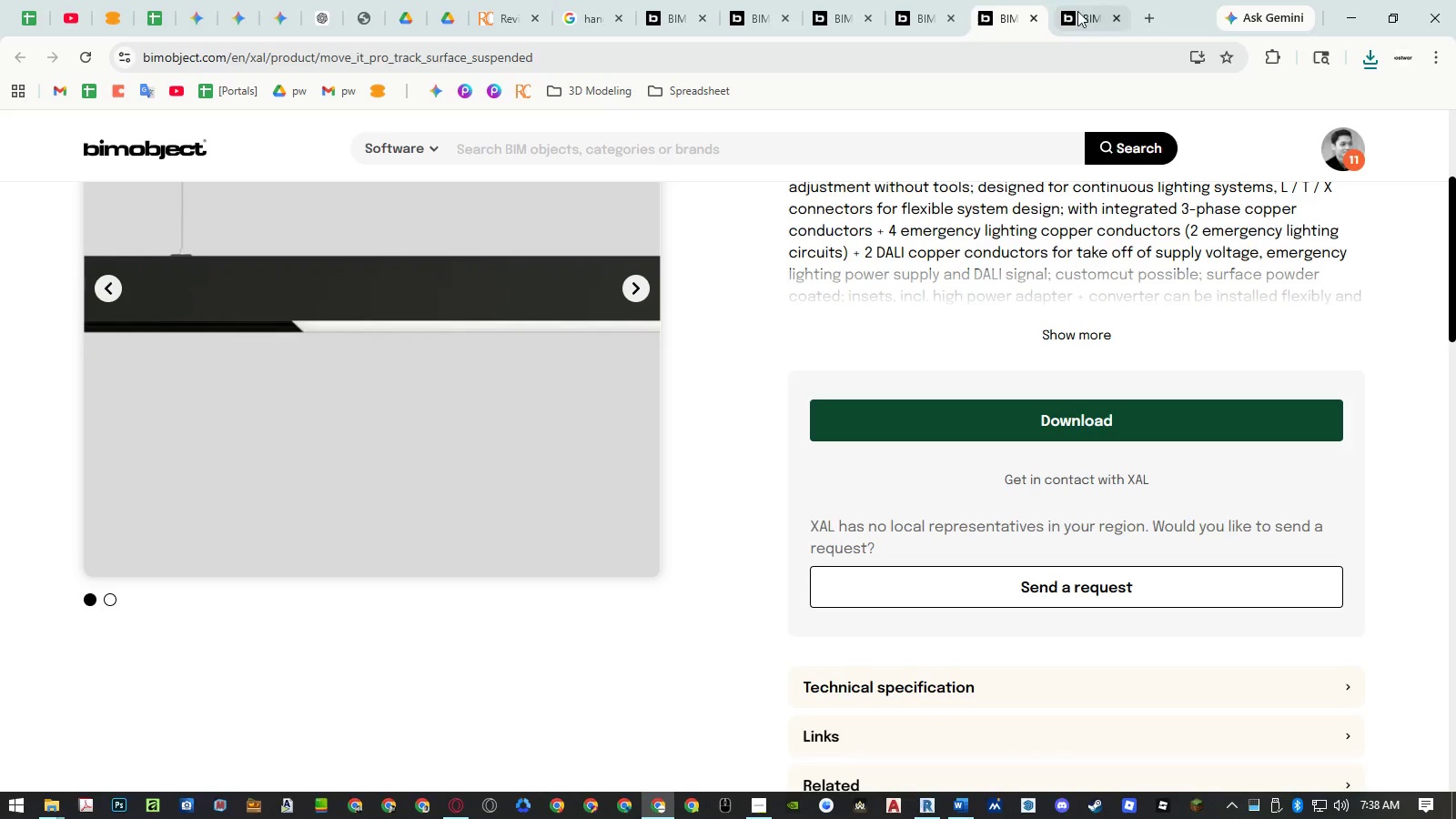 
left_click([1078, 11])
 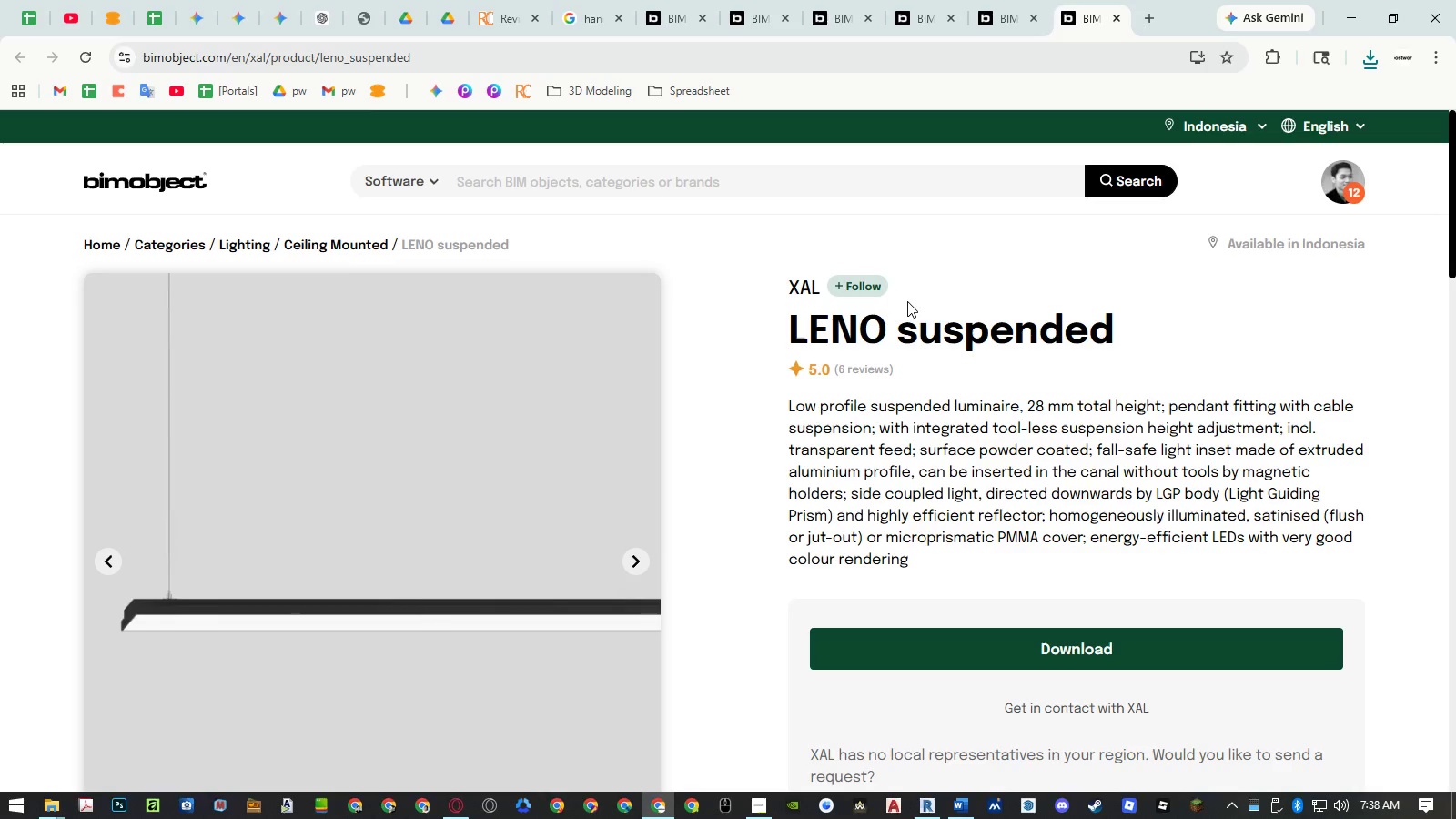 
scroll: coordinate [905, 306], scroll_direction: down, amount: 4.0
 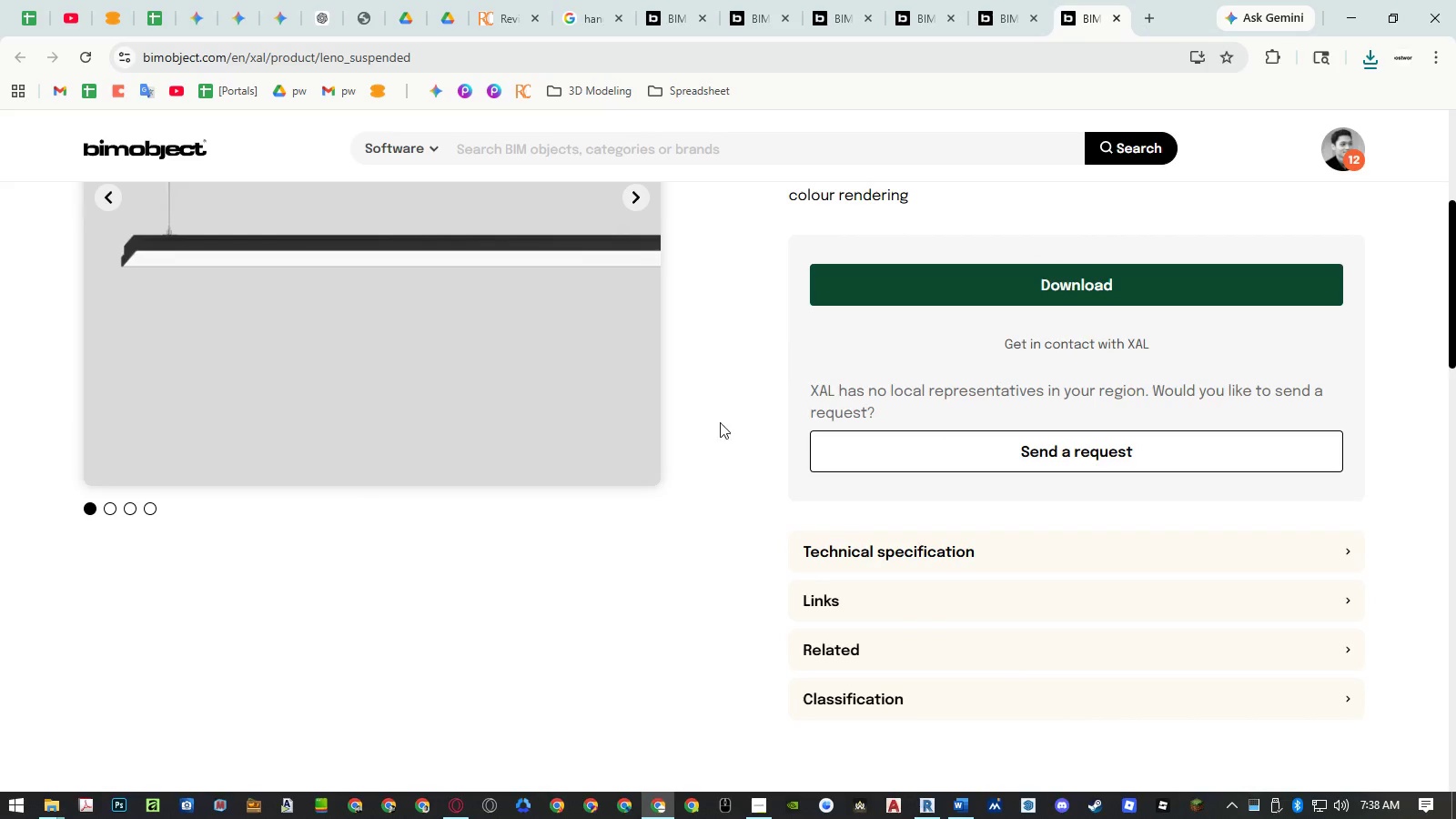 
scroll: coordinate [647, 397], scroll_direction: up, amount: 2.0
 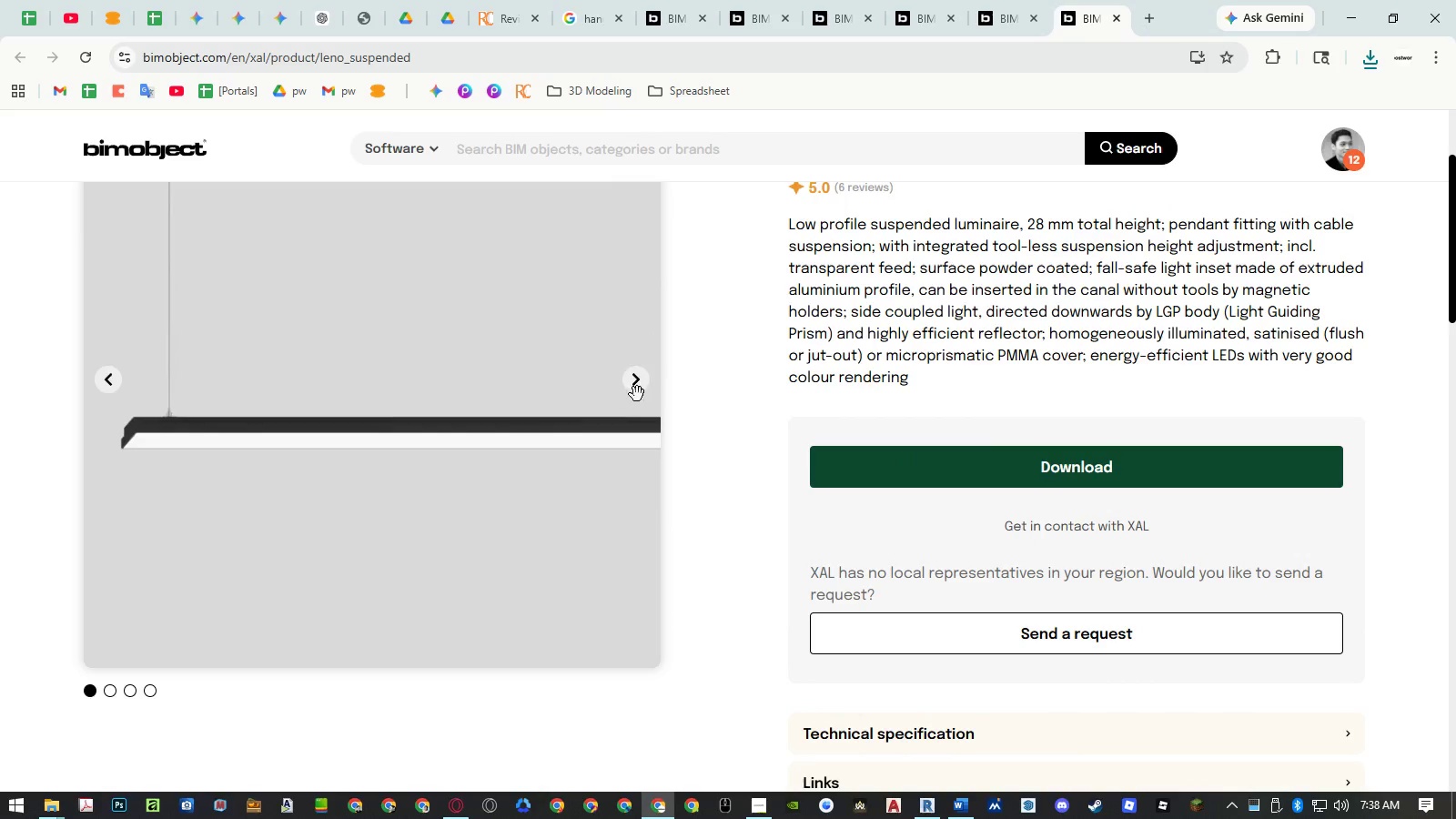 
left_click([628, 374])
 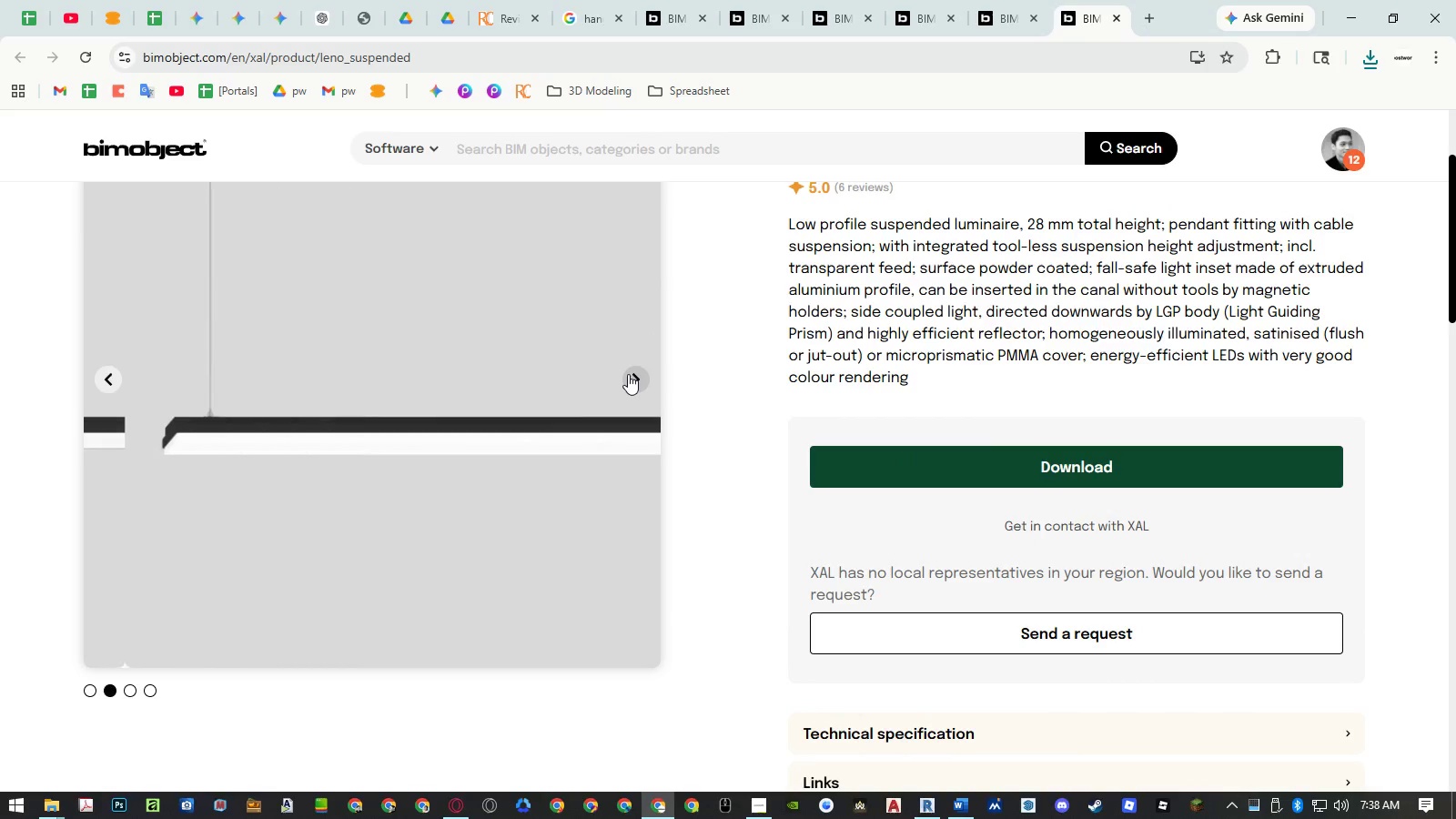 
left_click([628, 374])
 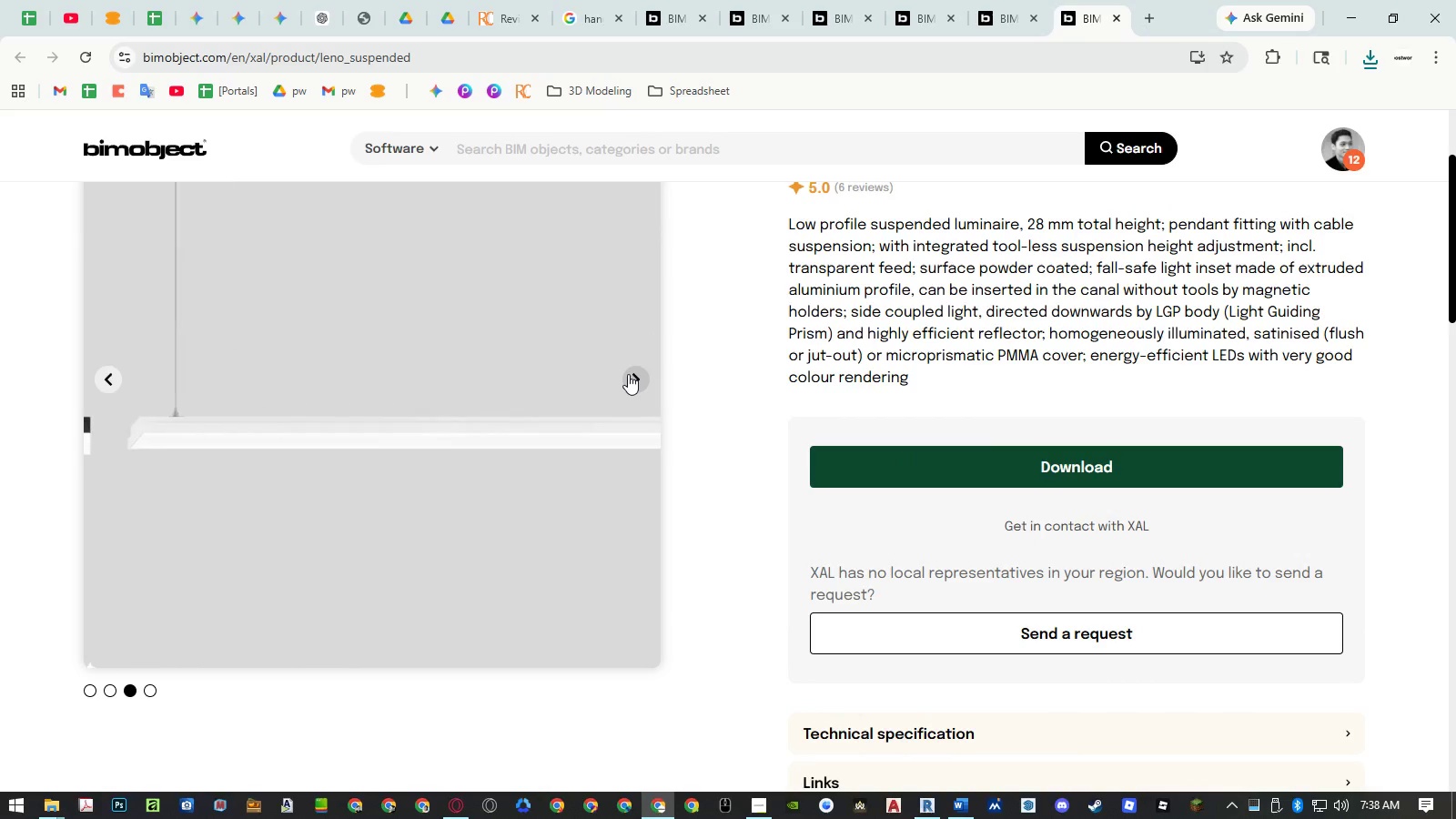 
left_click([628, 374])
 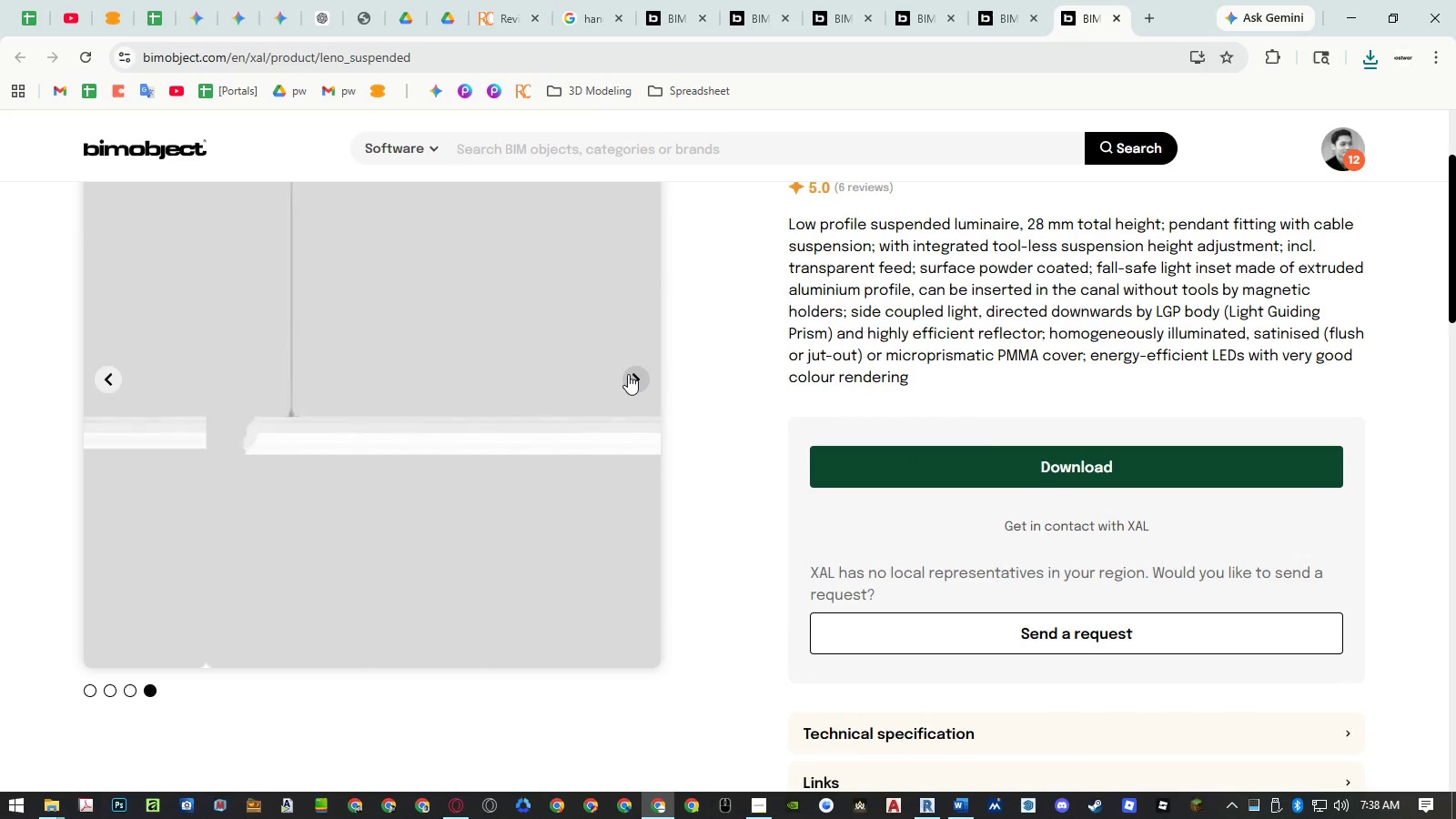 
left_click([628, 374])
 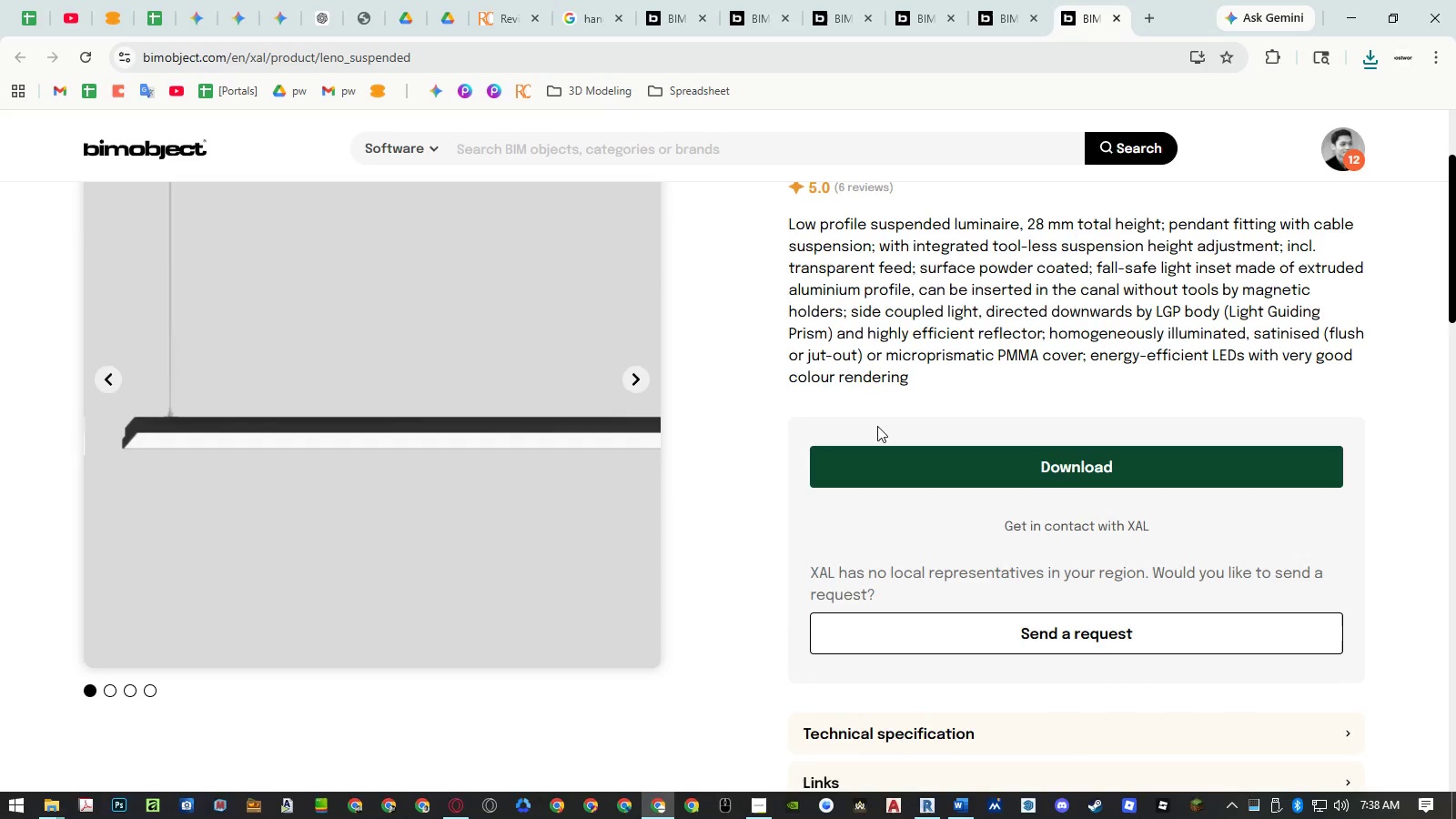 
left_click([1010, 470])
 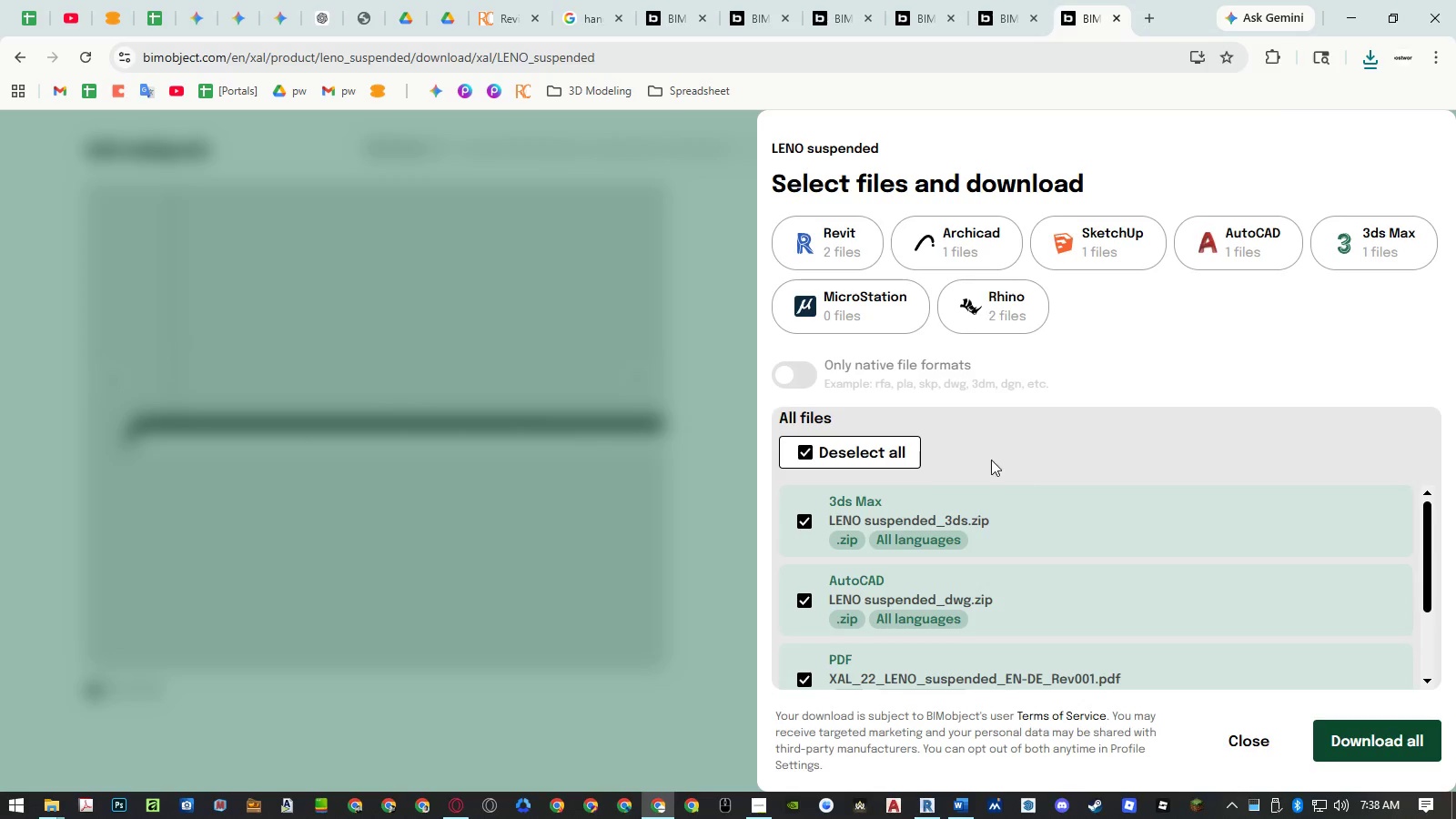 
left_click([857, 243])
 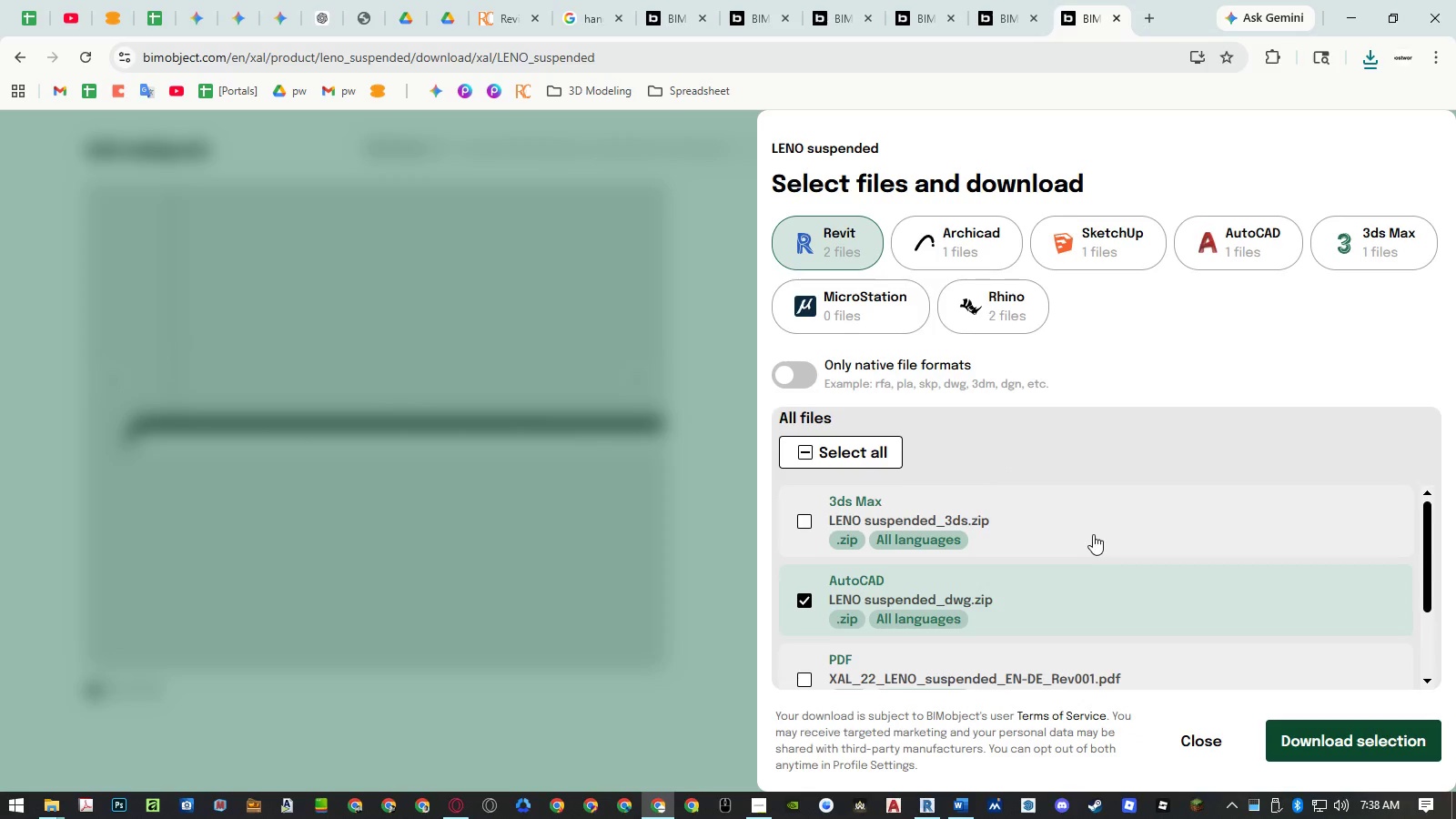 
left_click([1070, 596])
 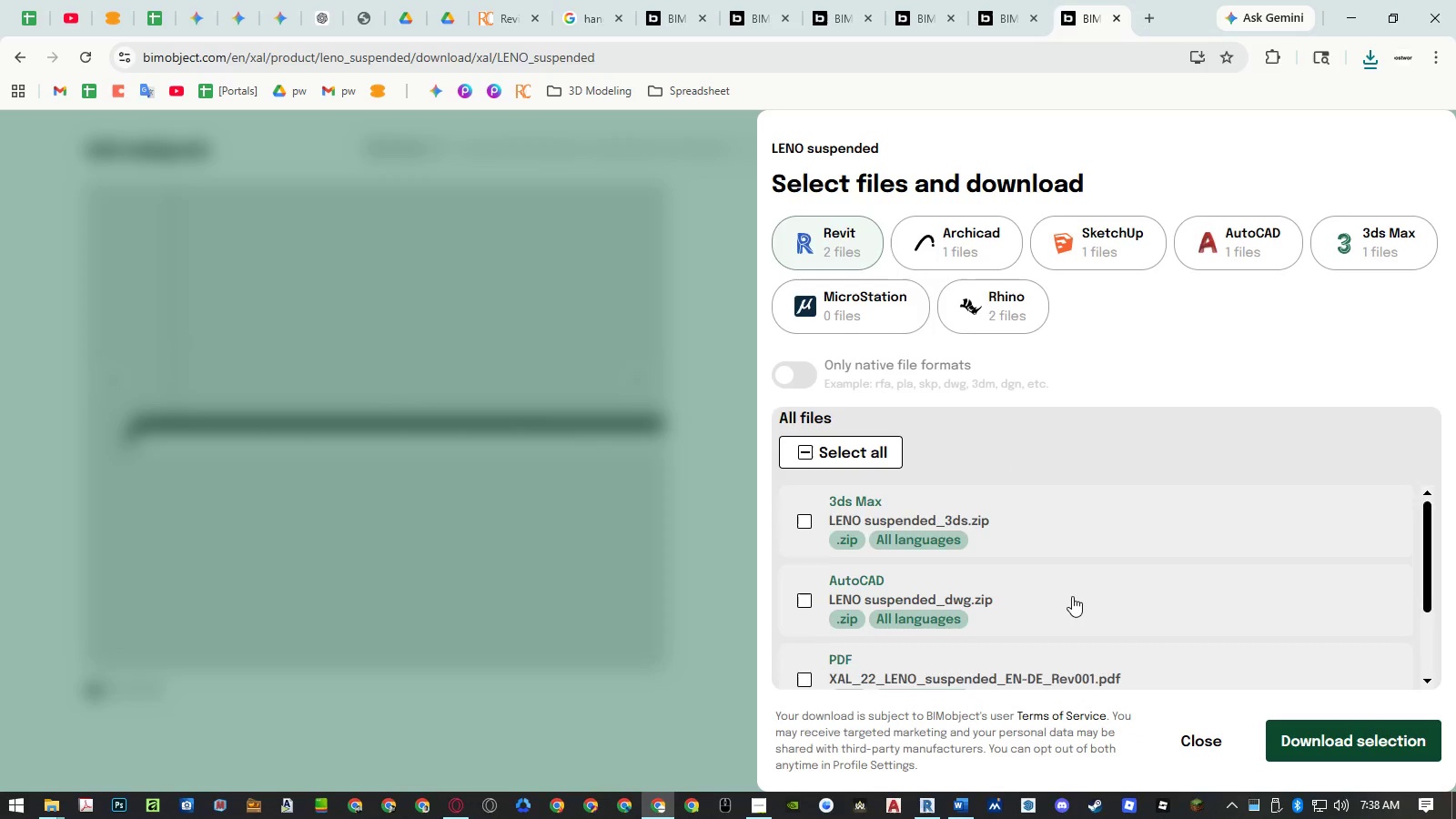 
scroll: coordinate [1072, 596], scroll_direction: down, amount: 3.0
 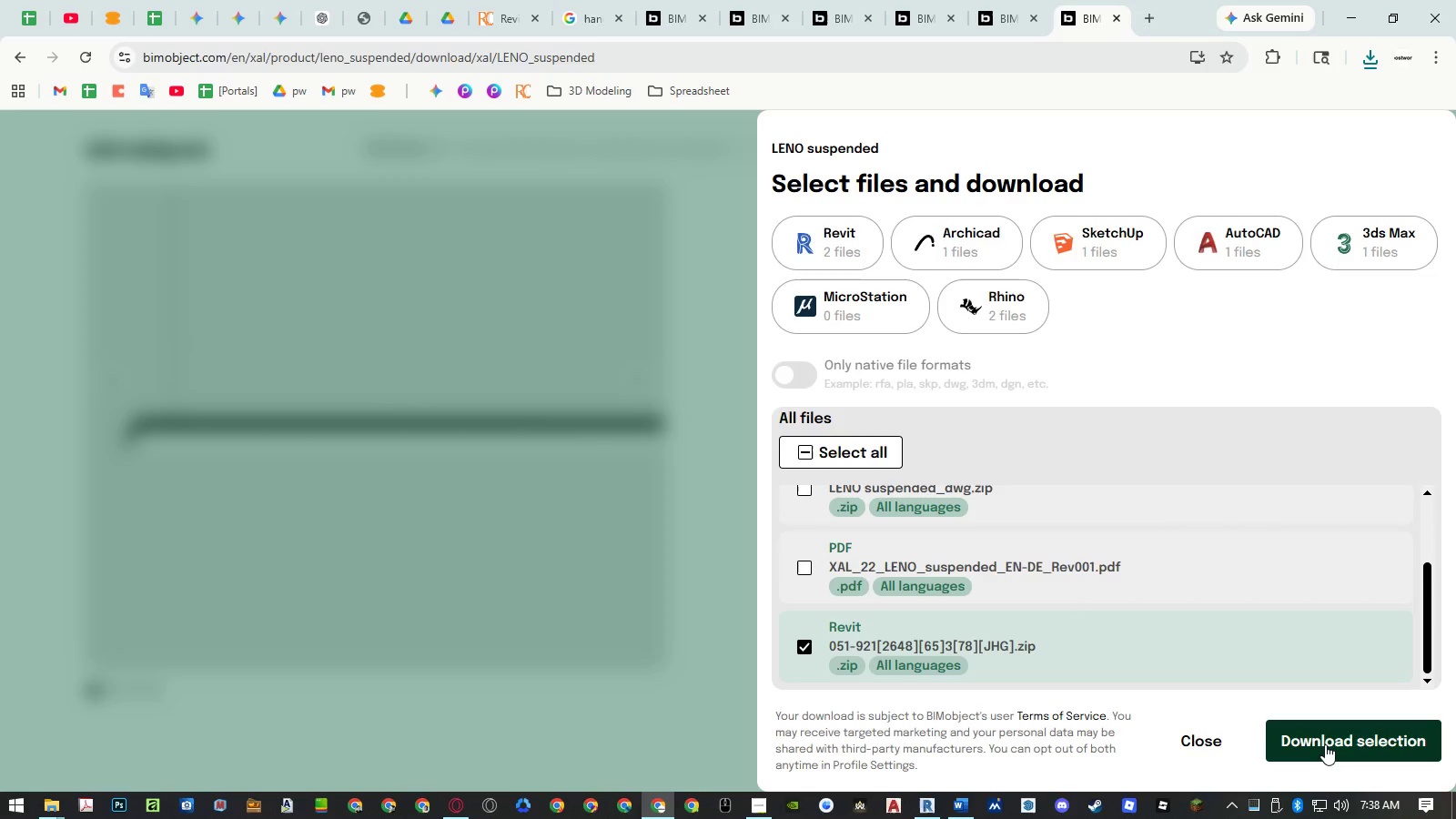 
left_click([1325, 744])
 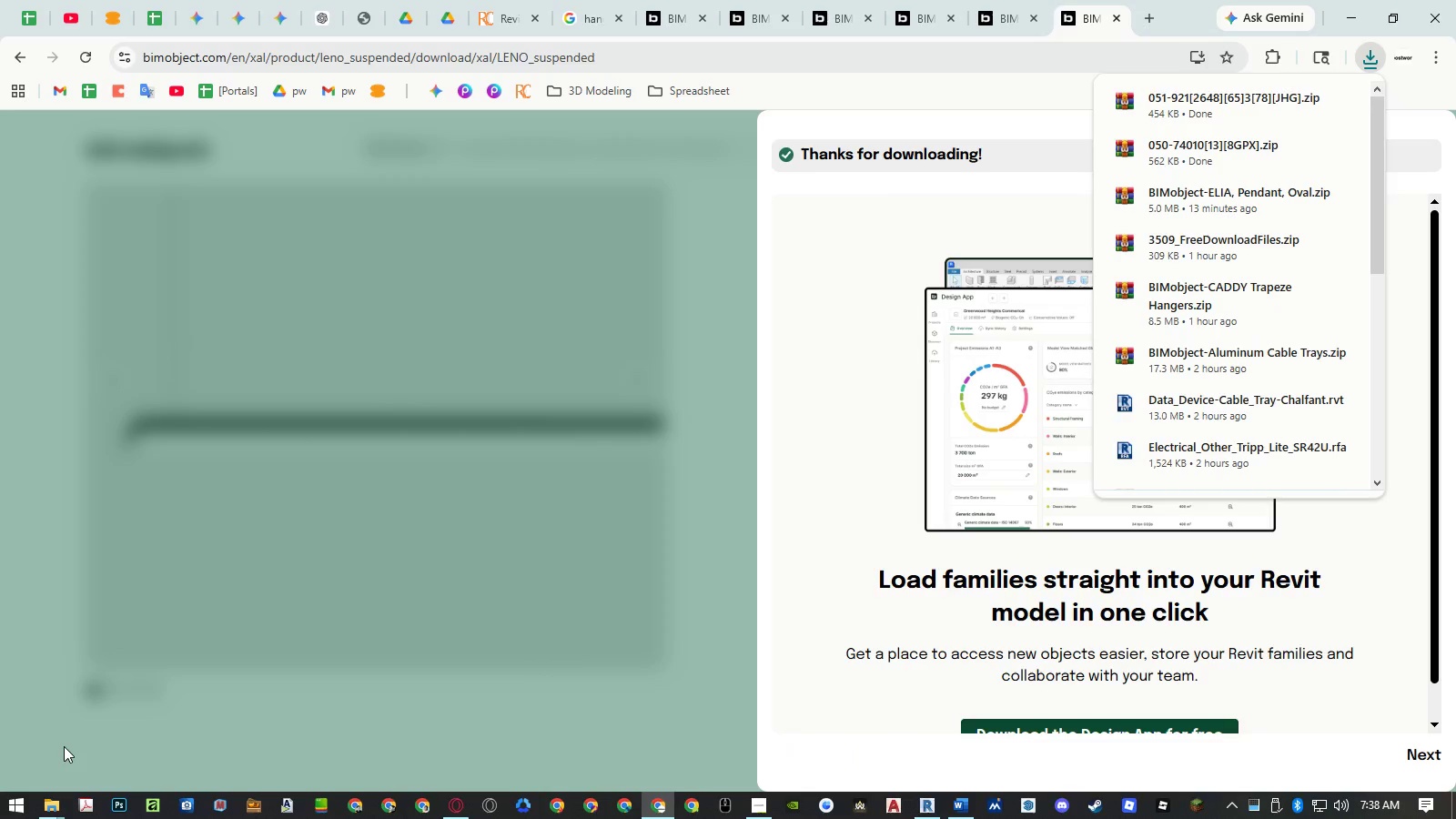 
left_click([53, 804])
 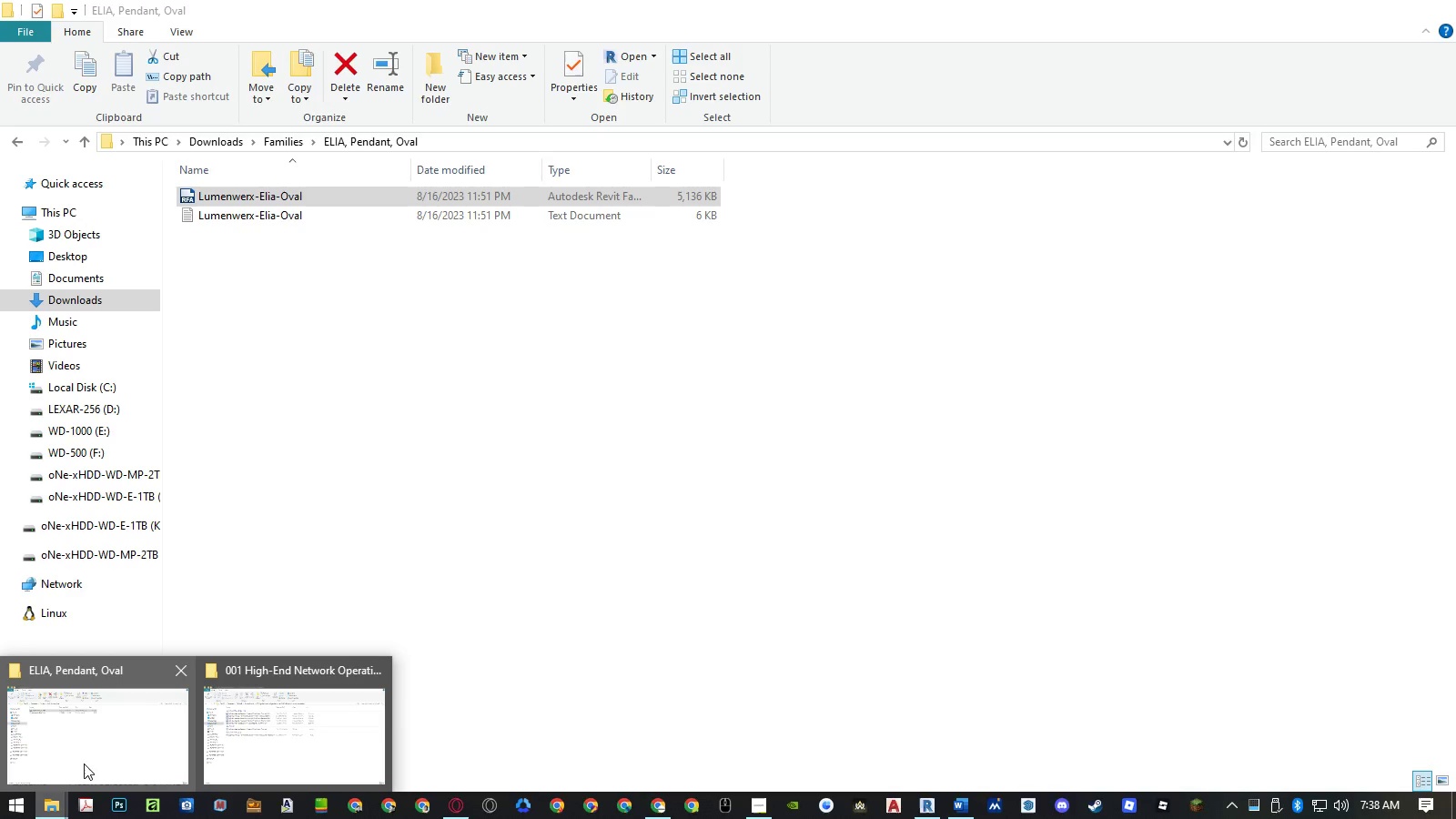 
left_click([85, 763])
 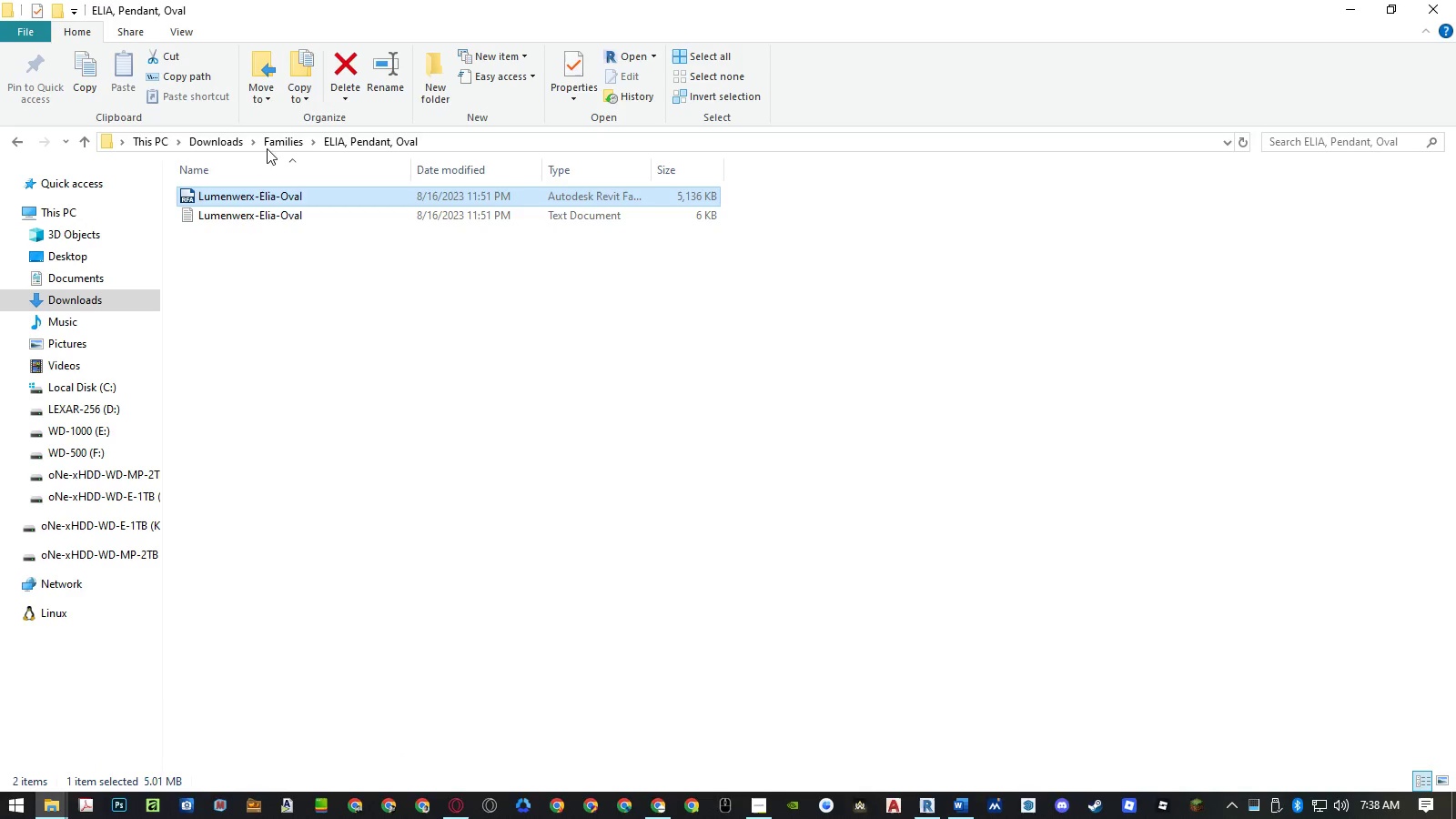 
left_click([227, 141])
 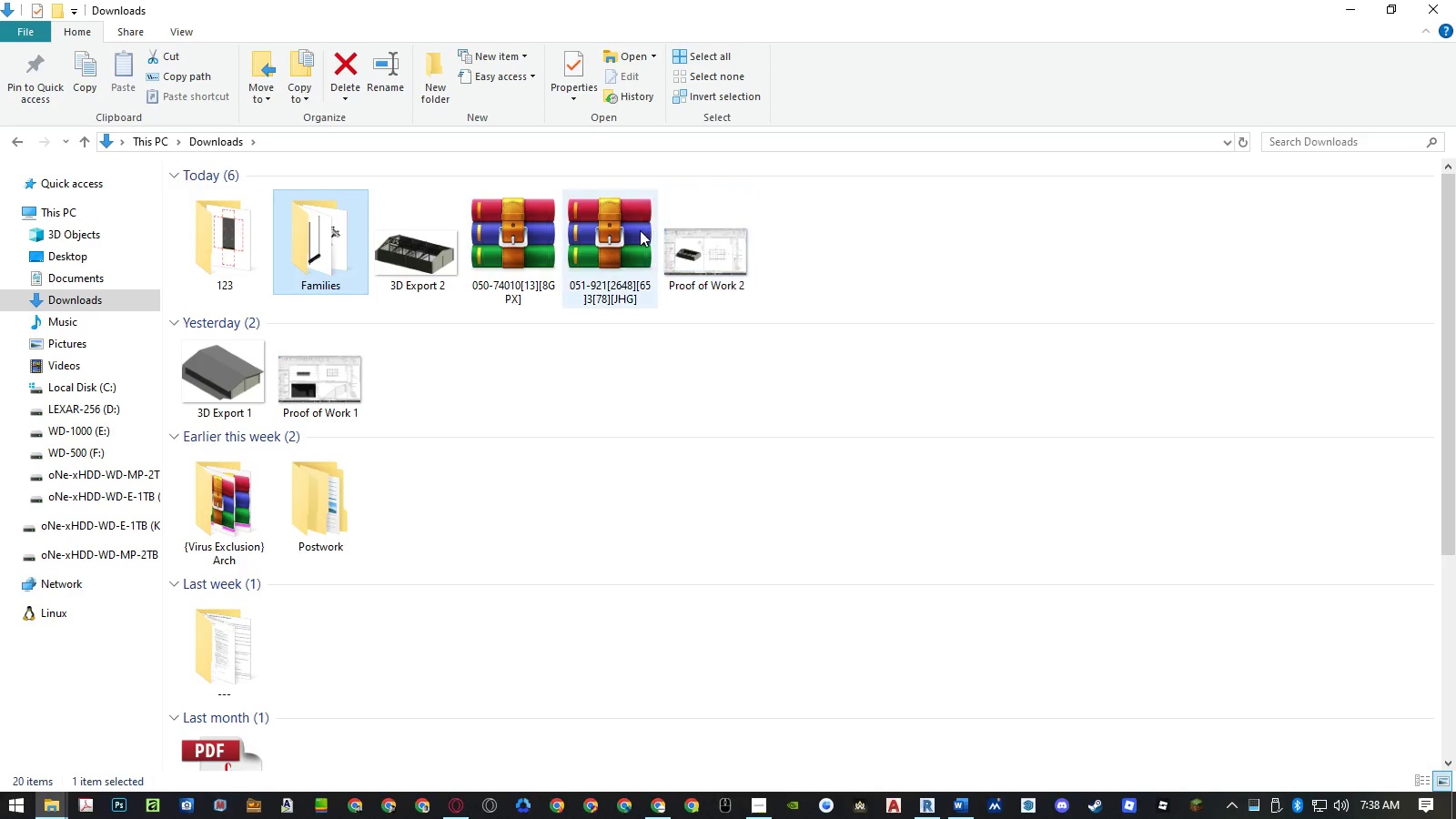 
left_click([526, 238])
 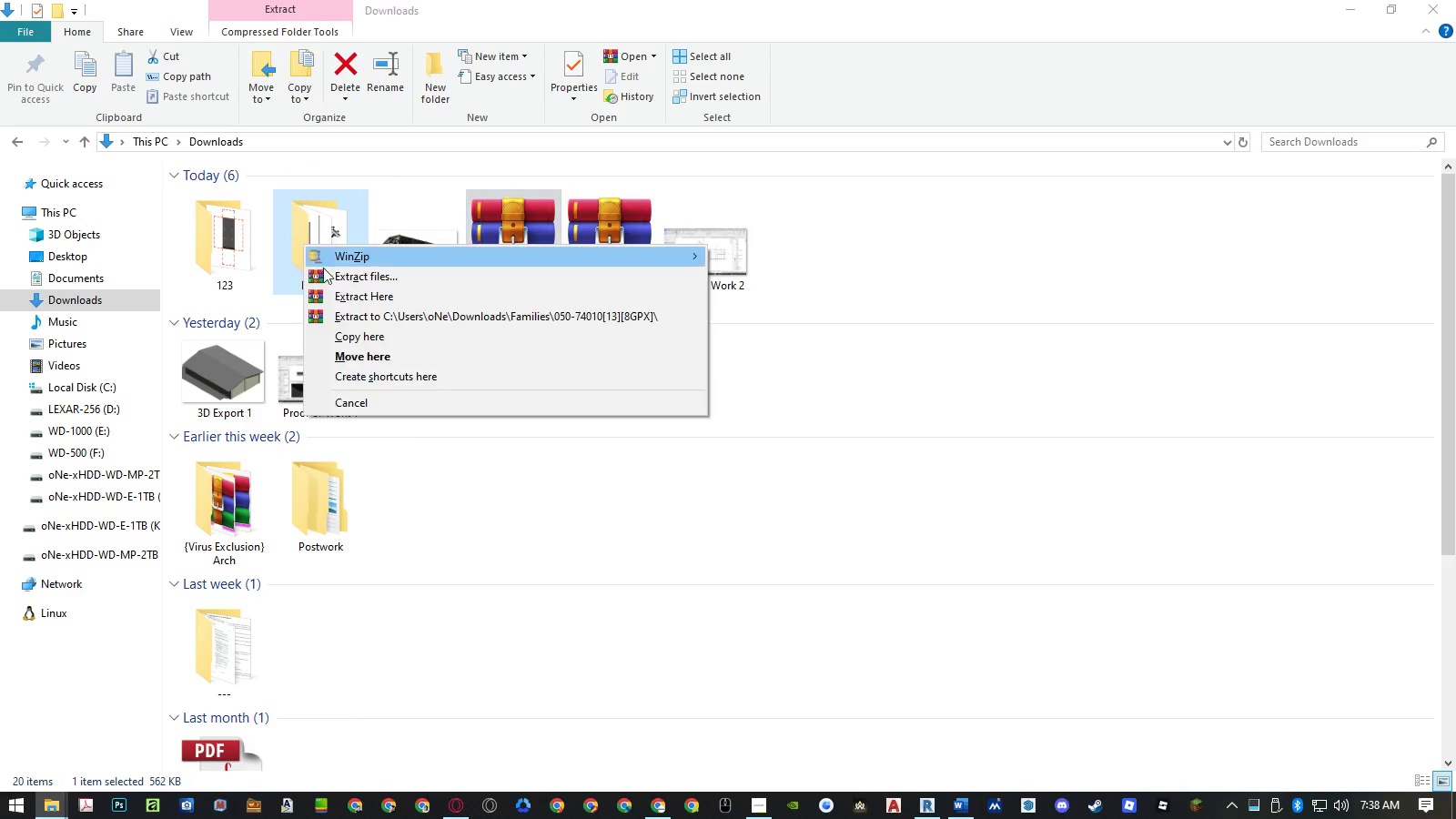 
left_click([343, 298])
 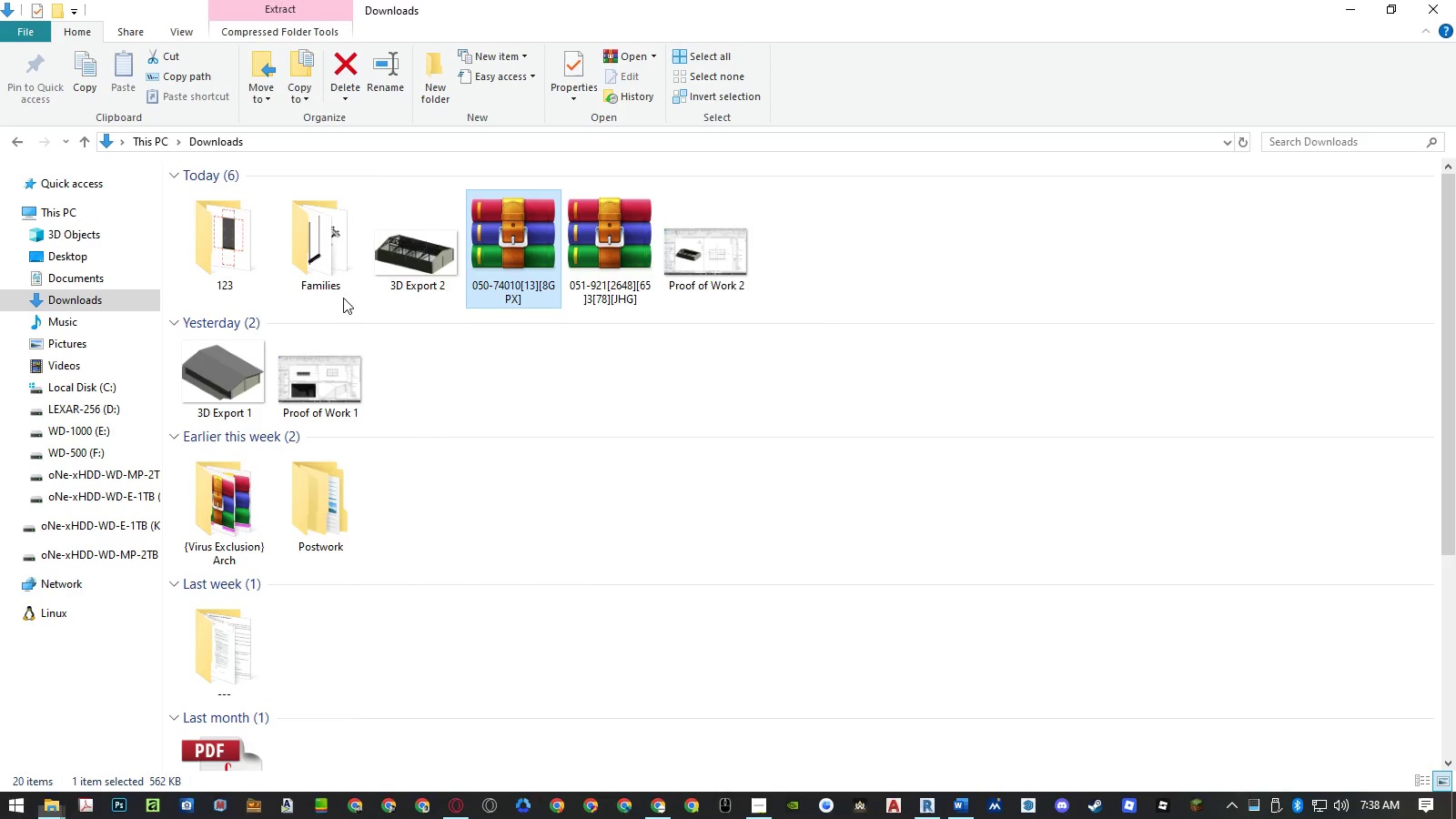 
right_click([501, 233])
 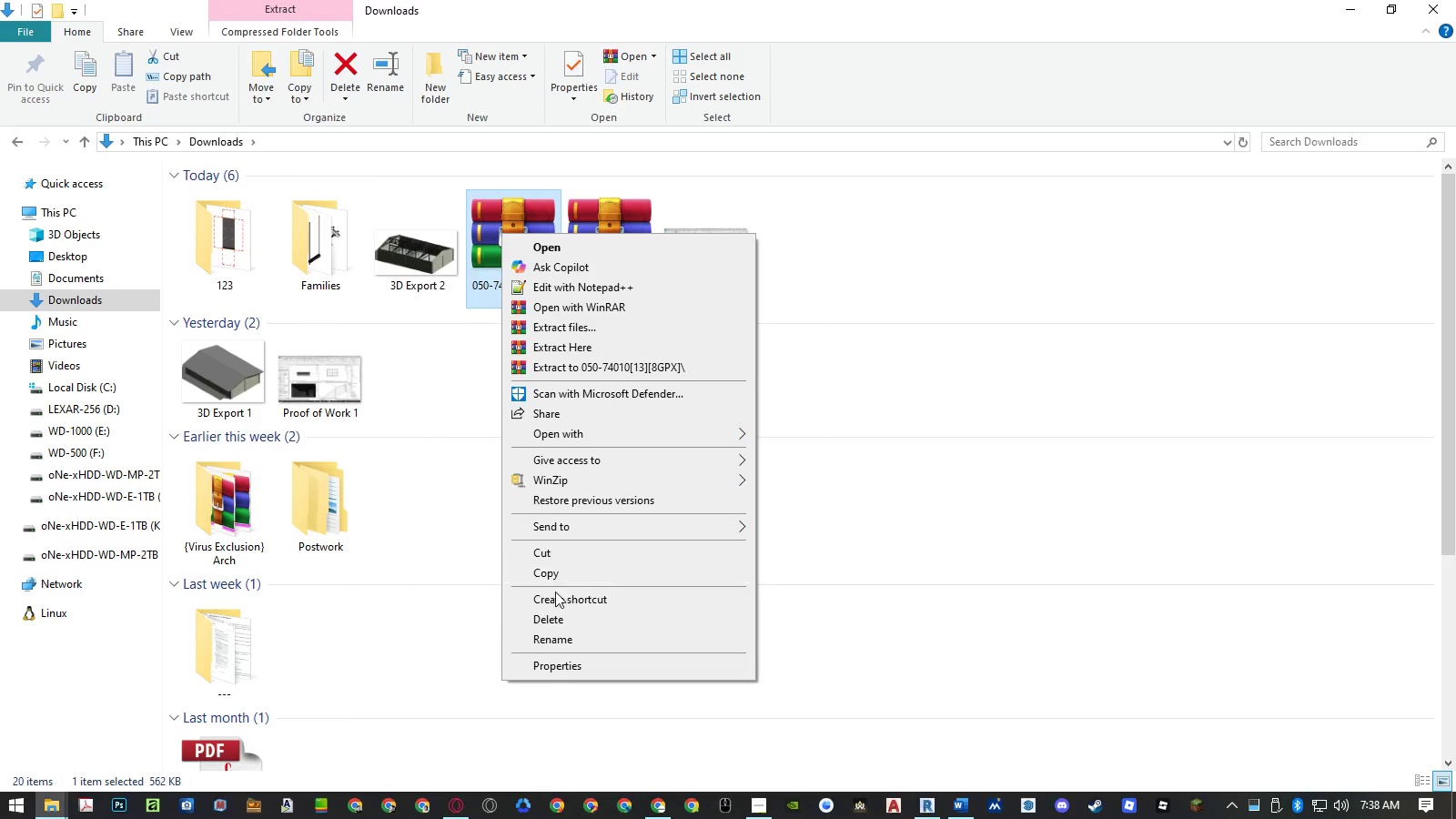 
left_click([556, 616])
 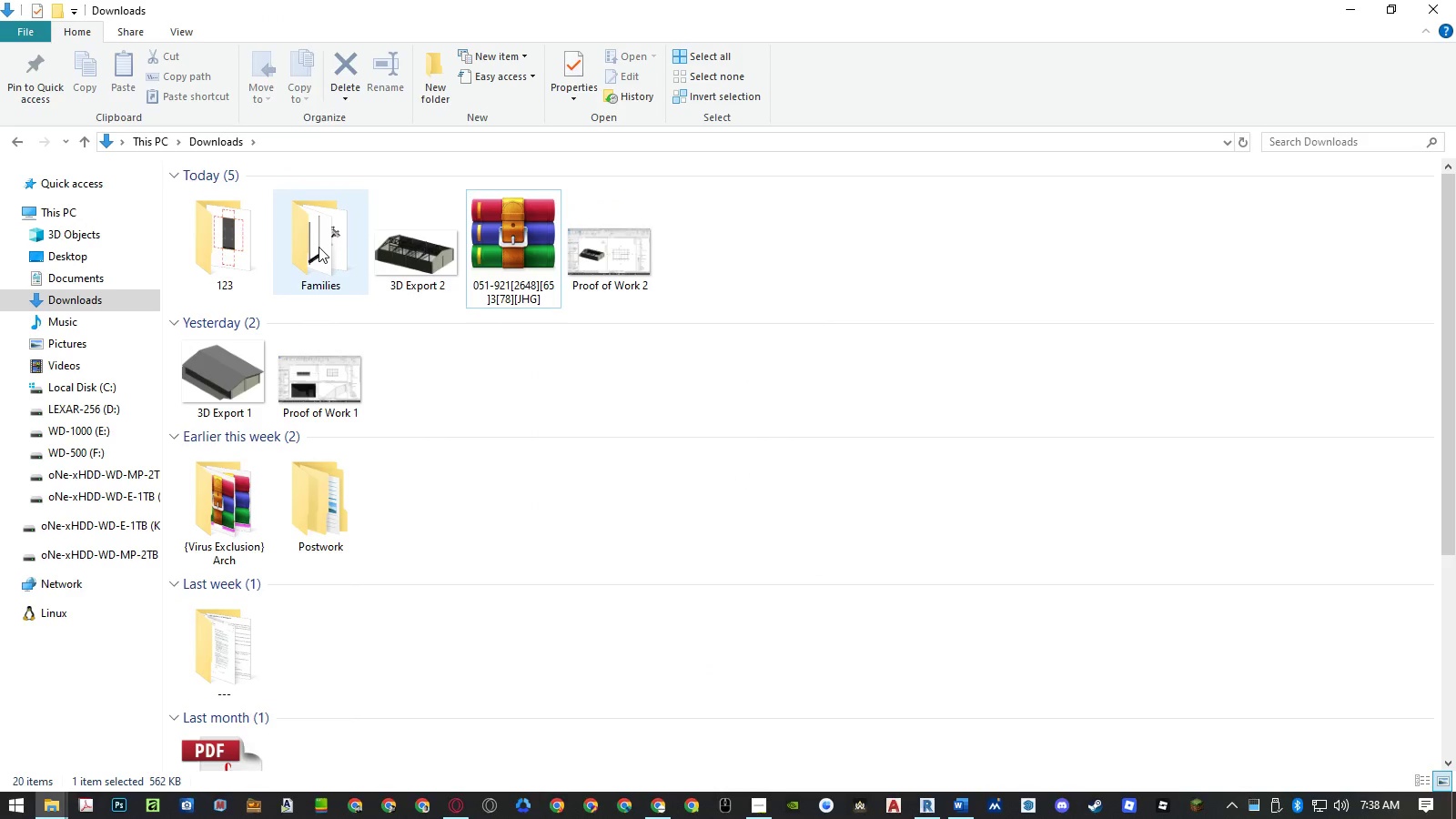 
double_click([318, 247])
 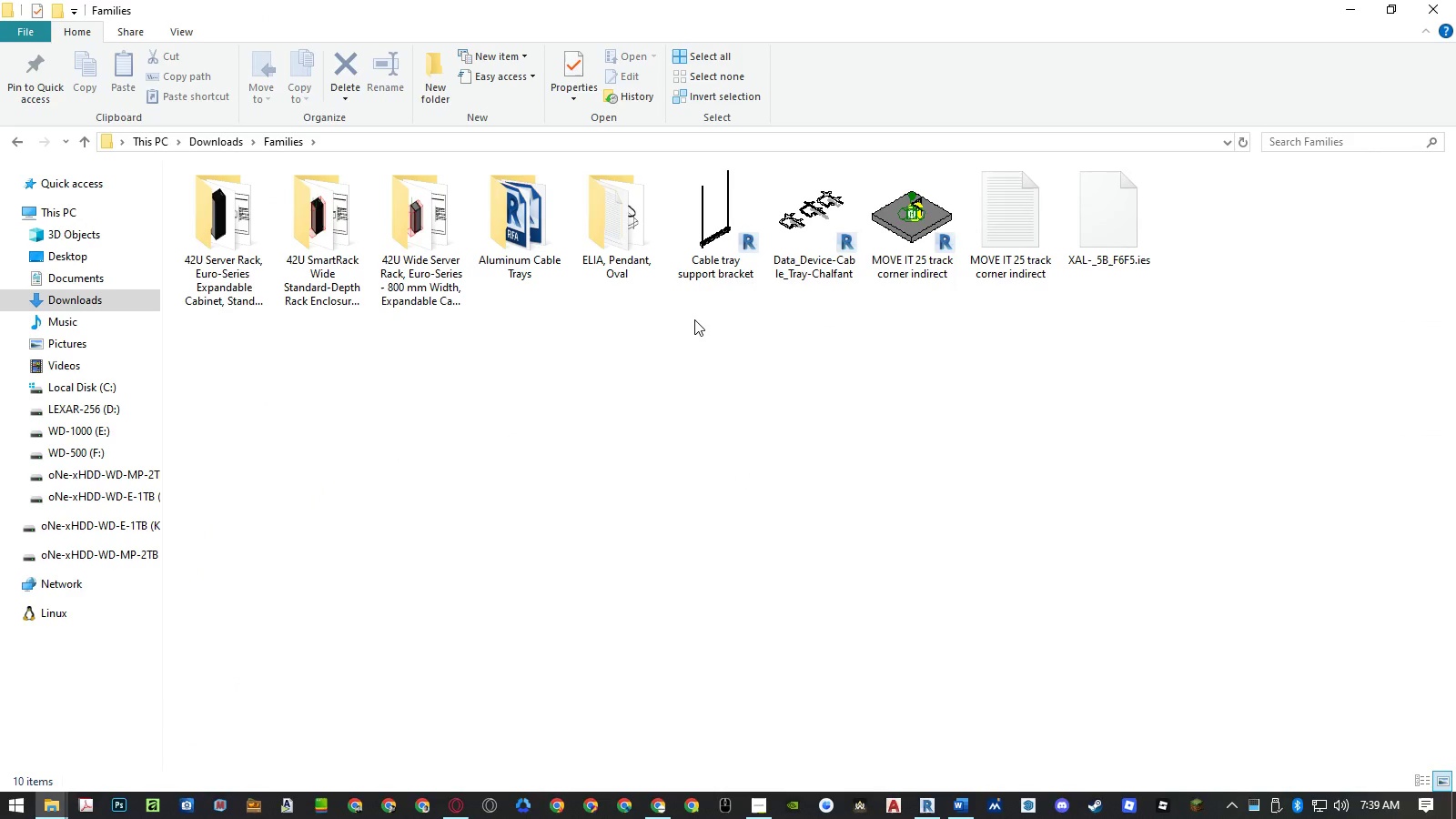 
left_click([694, 319])
 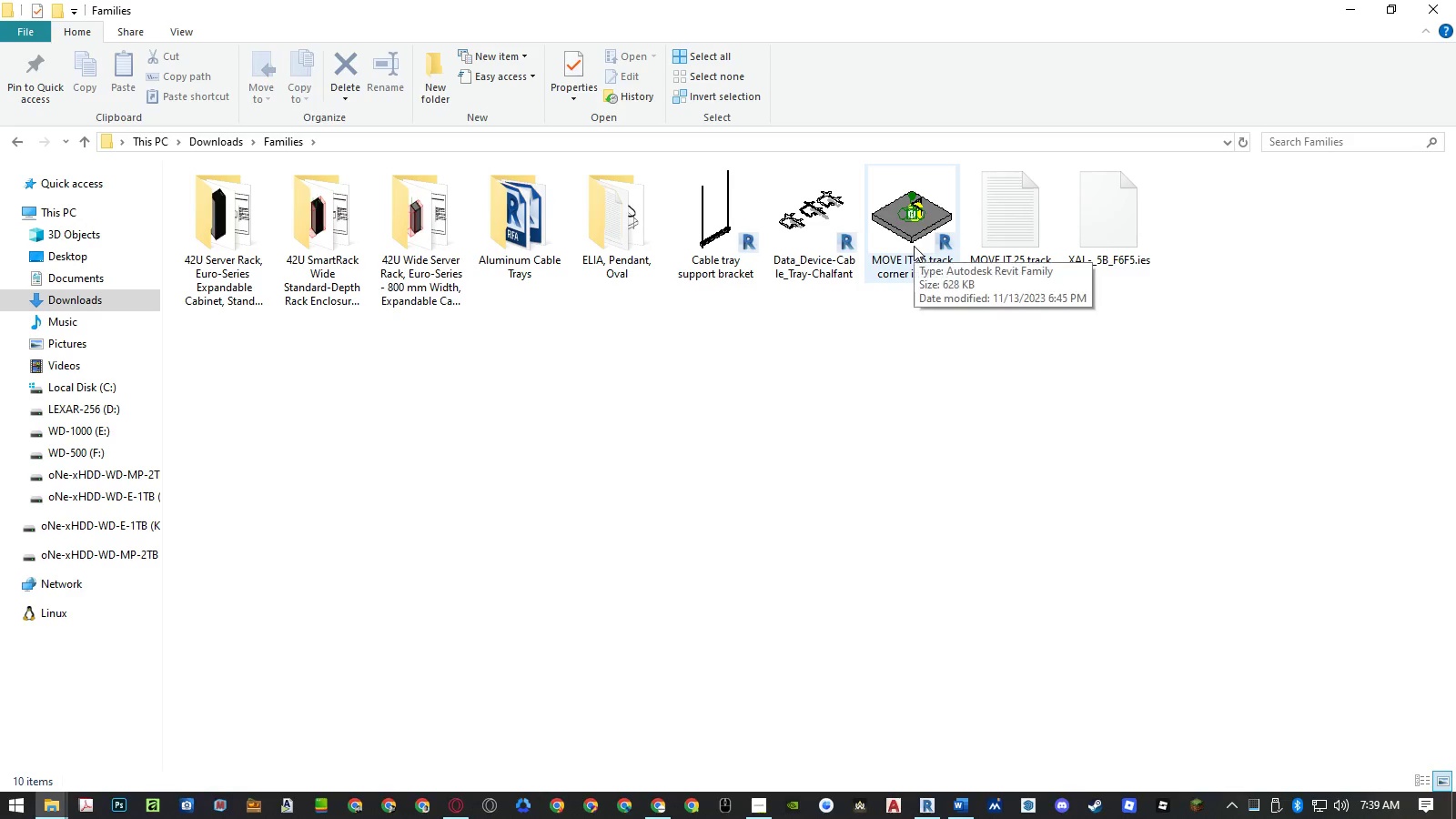 
wait(7.72)
 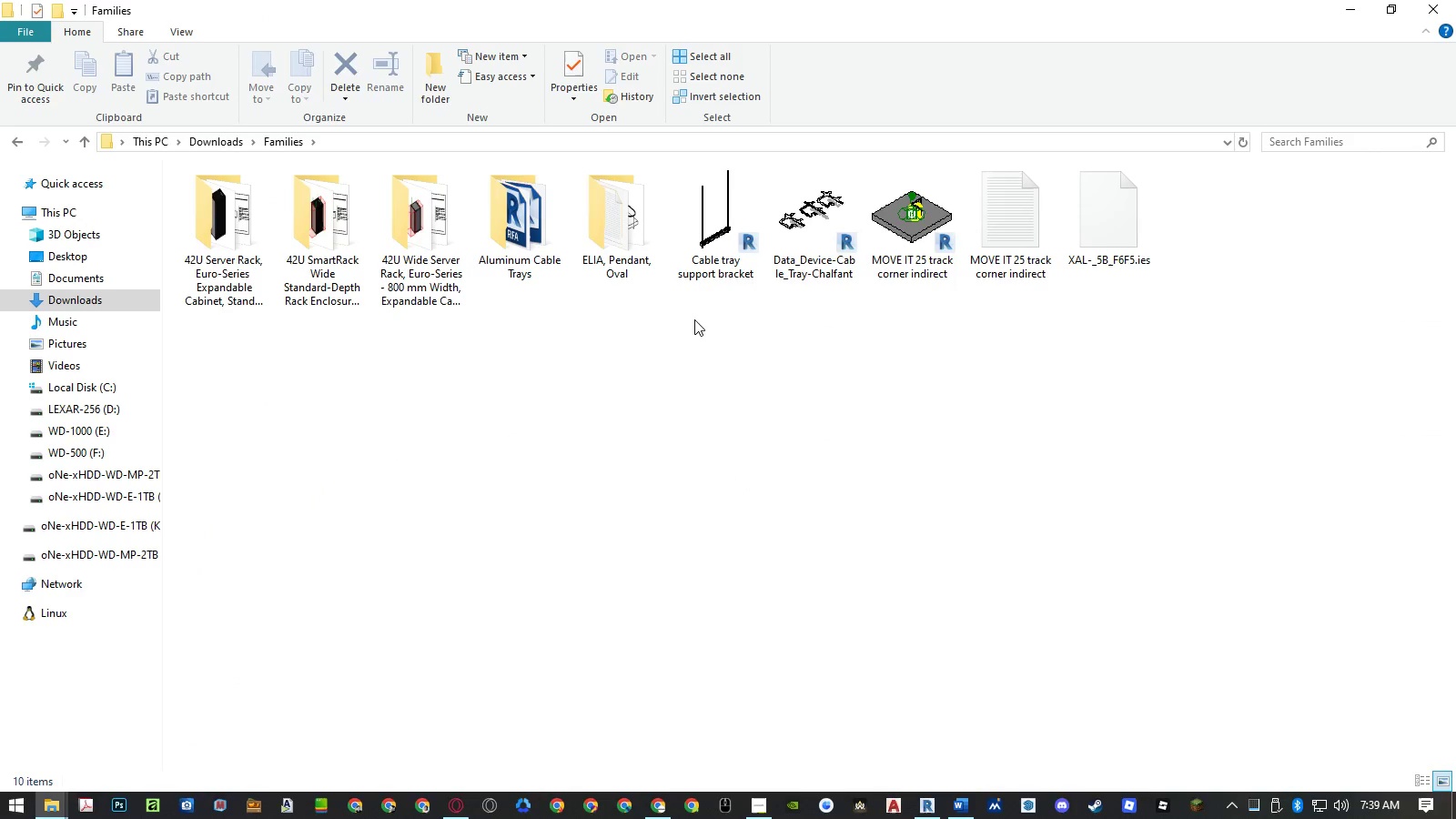 
double_click([914, 237])
 